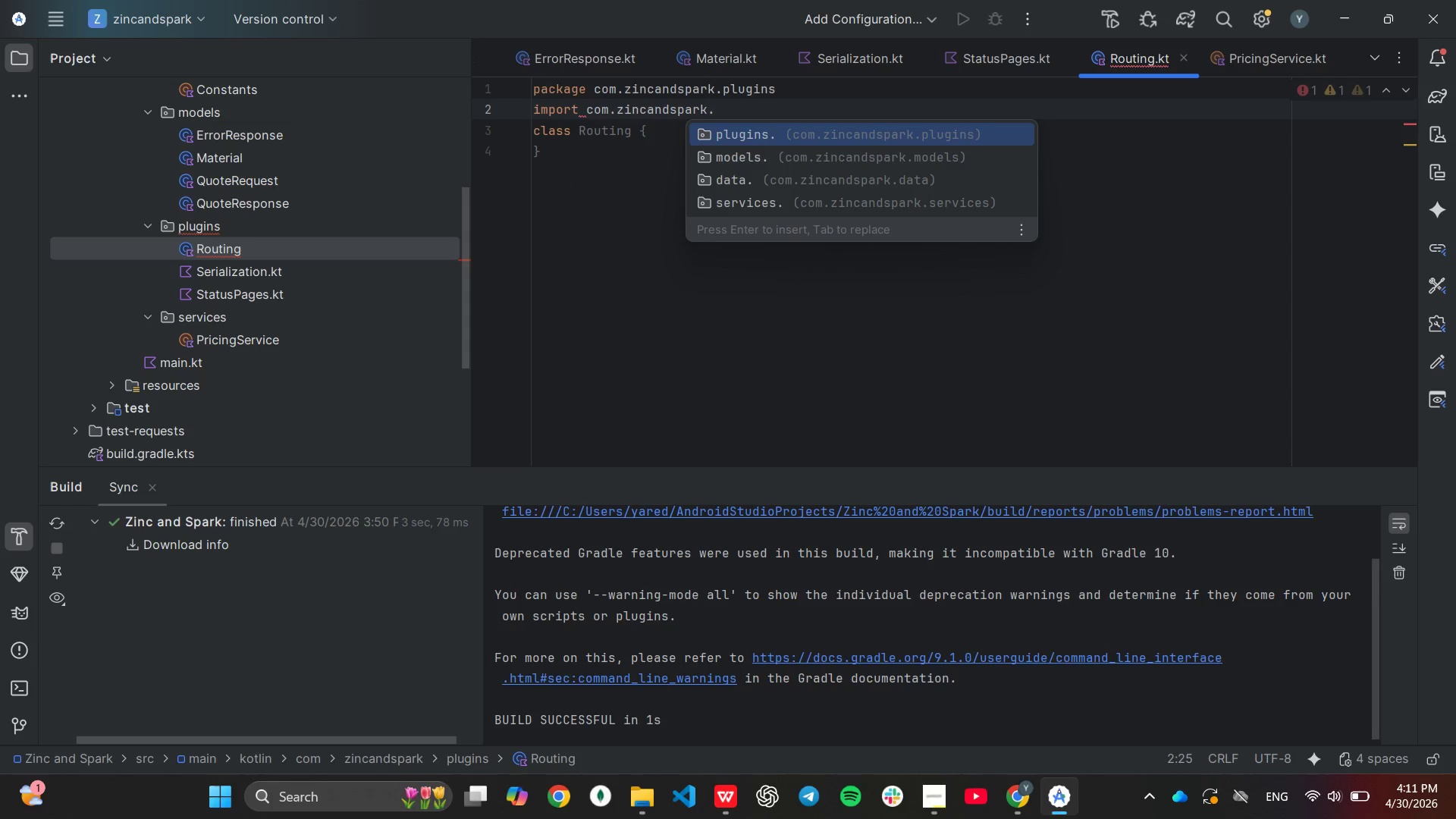 
key(ArrowDown)
 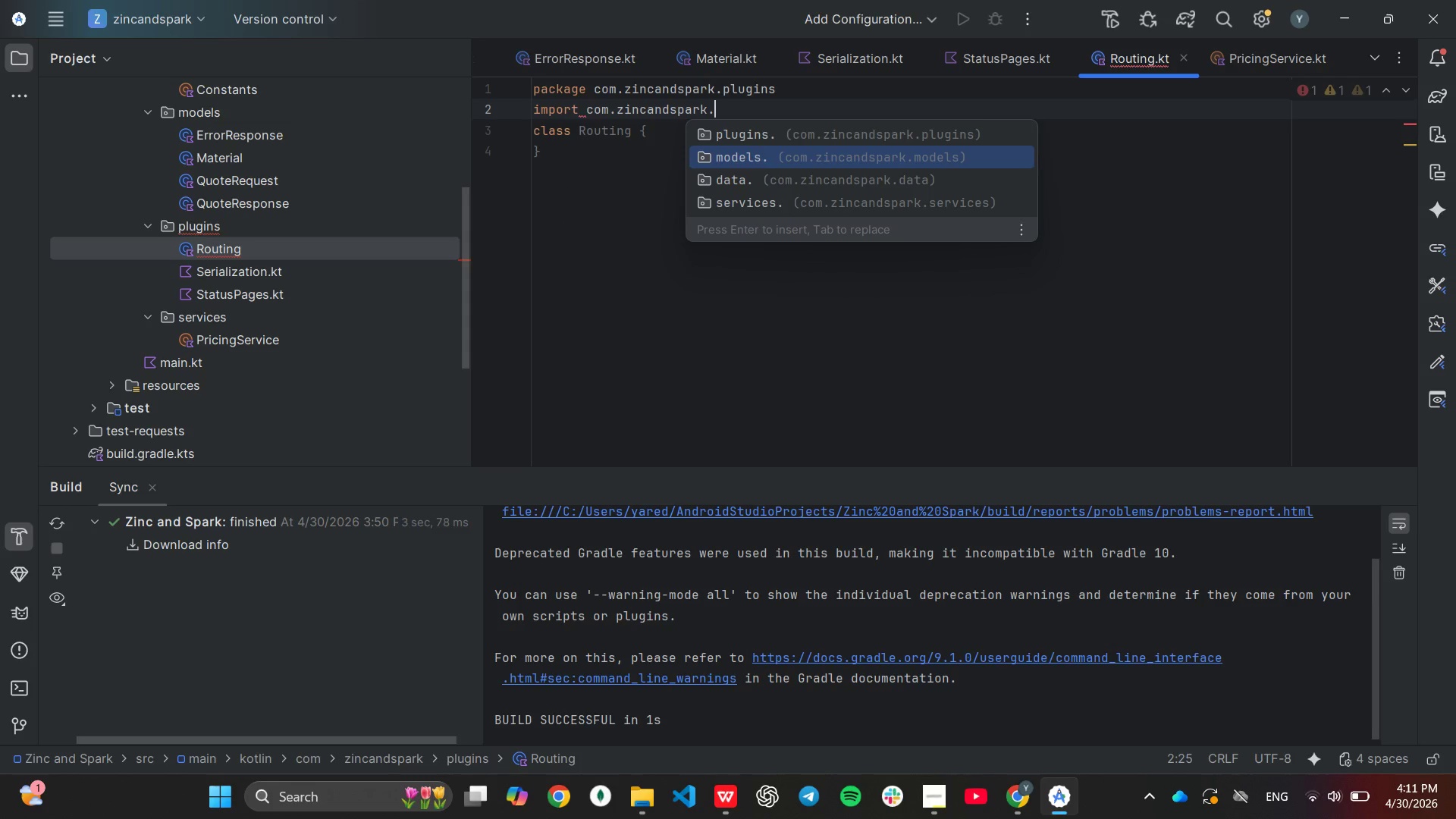 
key(Enter)
 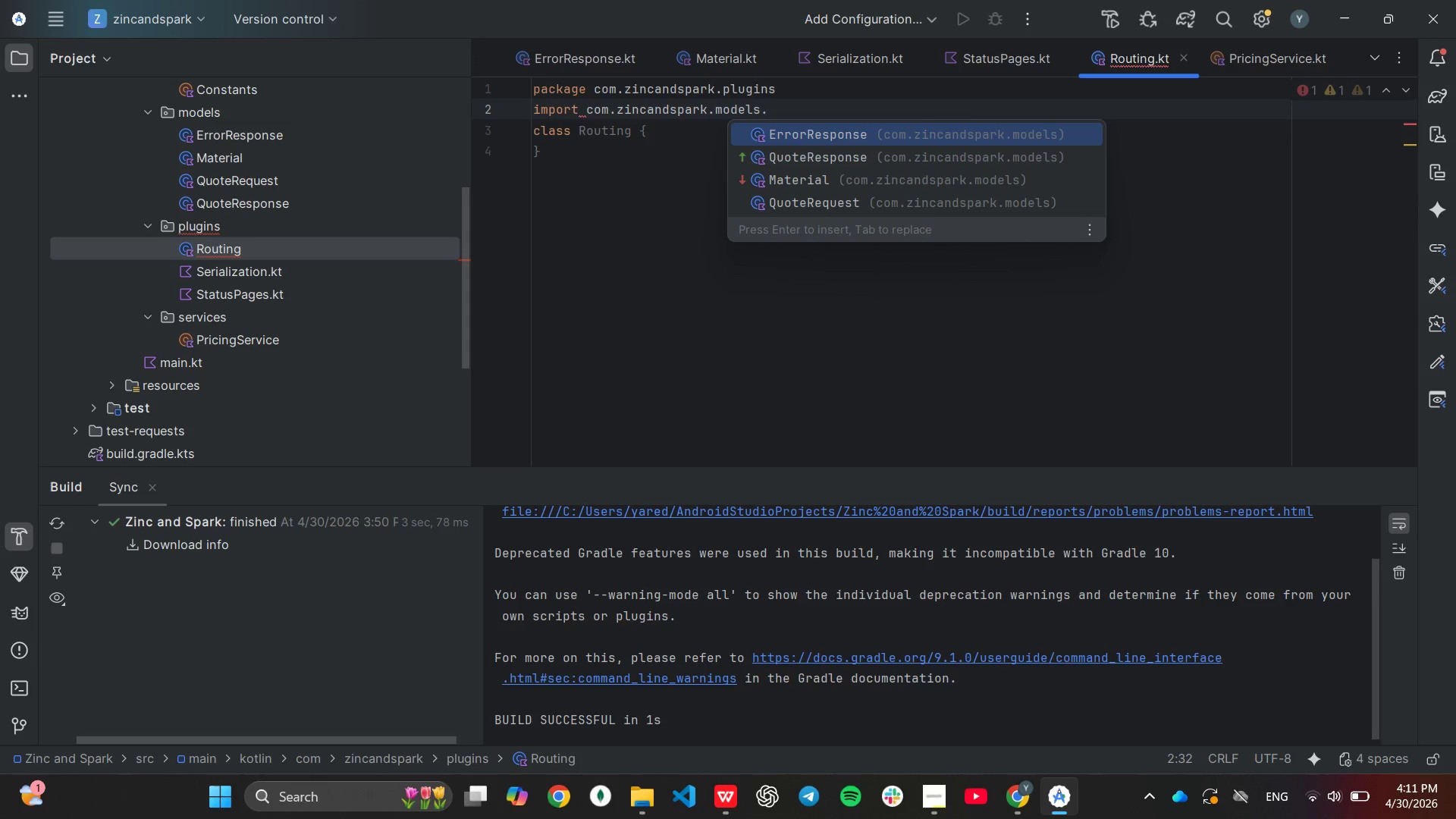 
key(ArrowDown)
 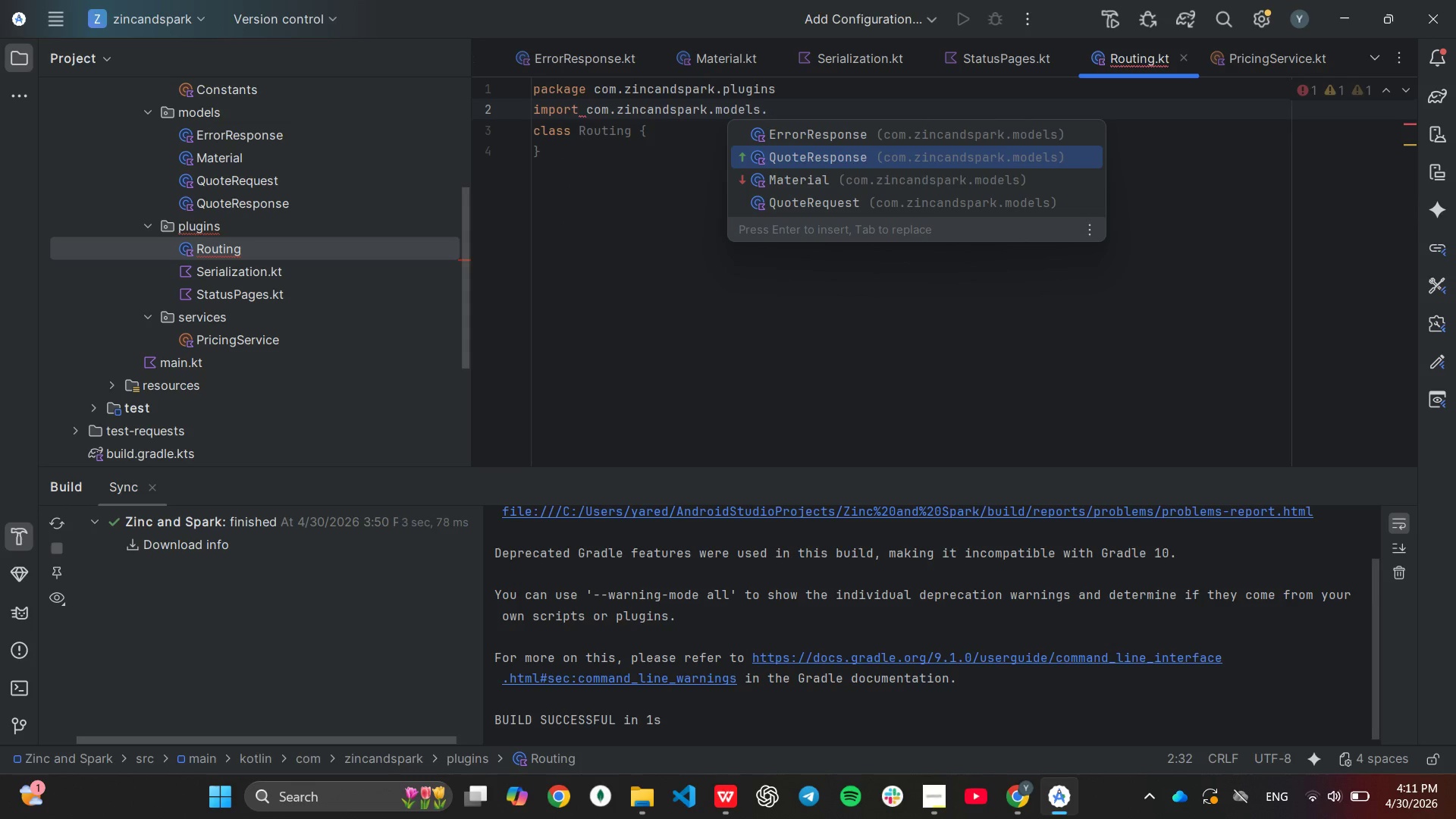 
key(Enter)
 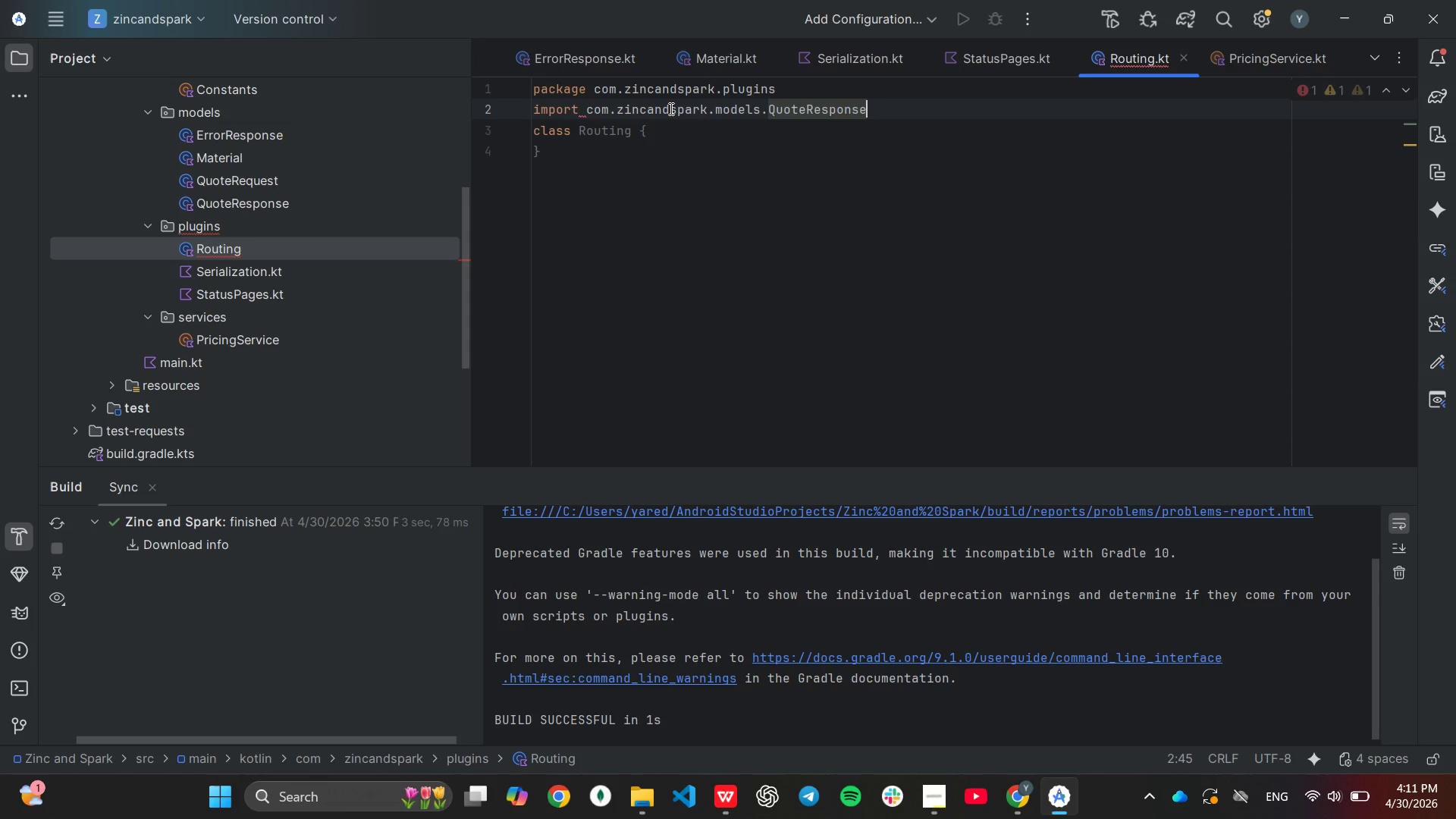 
hold_key(key=Backspace, duration=0.53)
 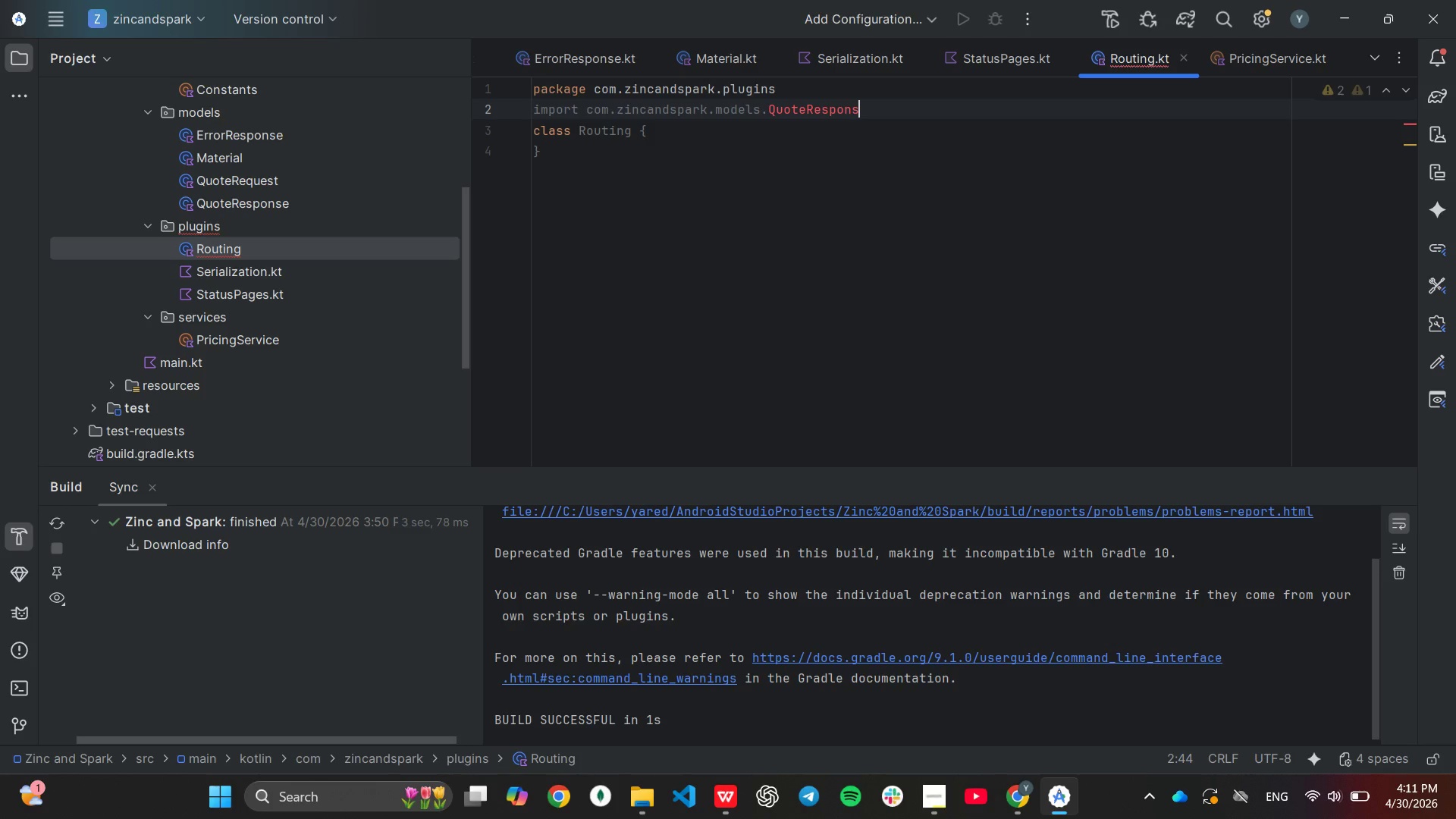 
key(Backspace)
 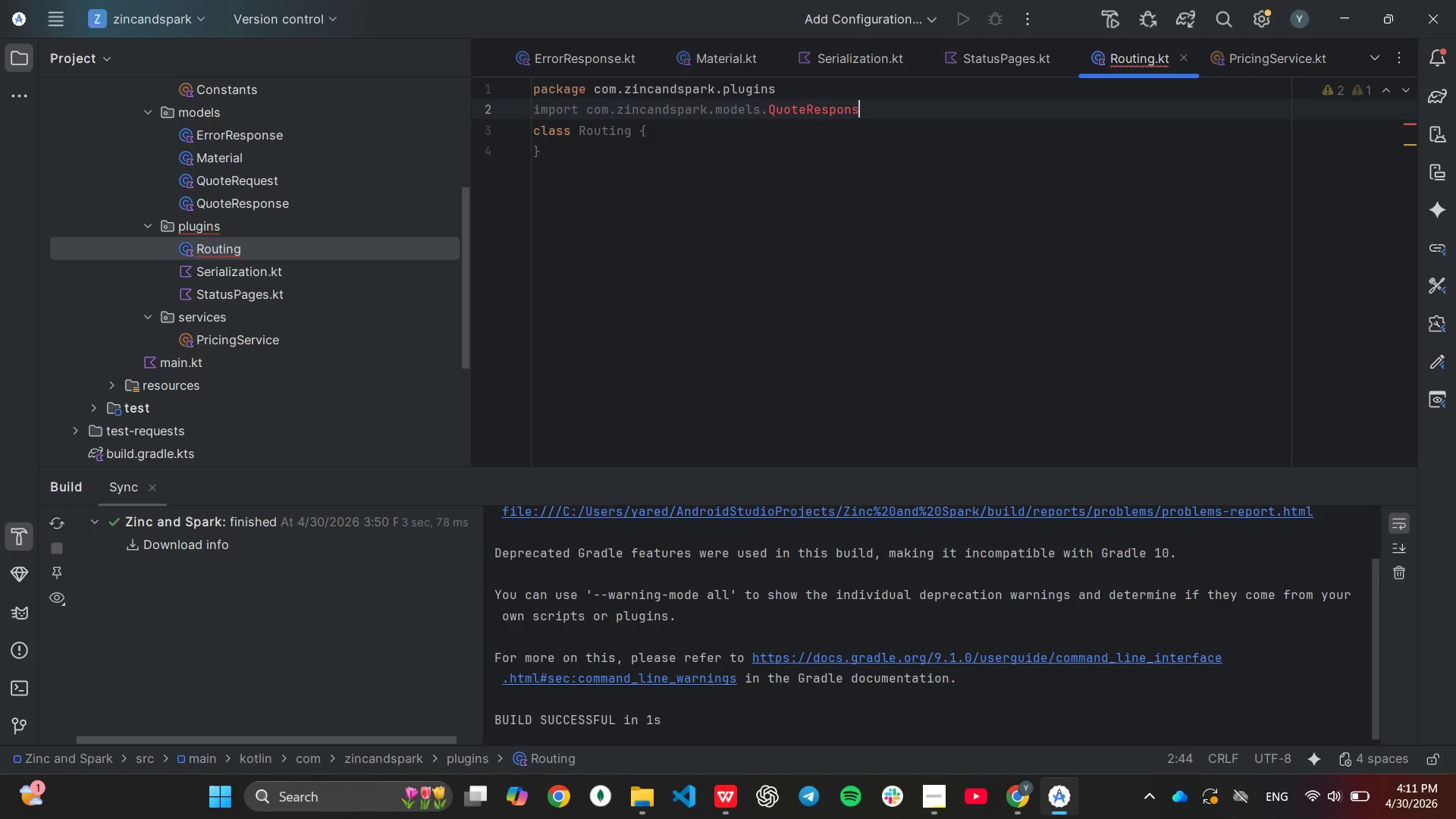 
key(Backspace)
 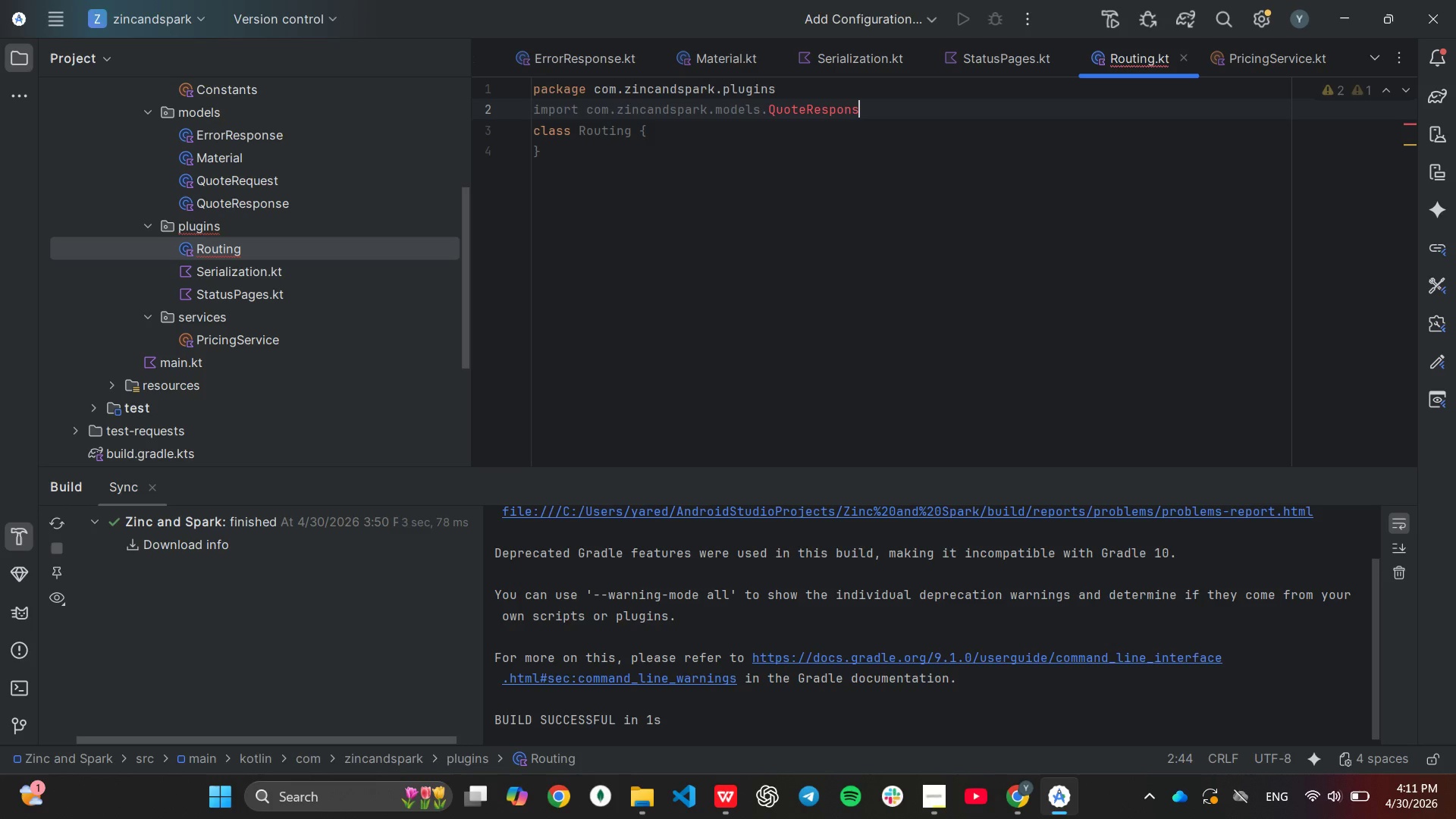 
key(Backspace)
 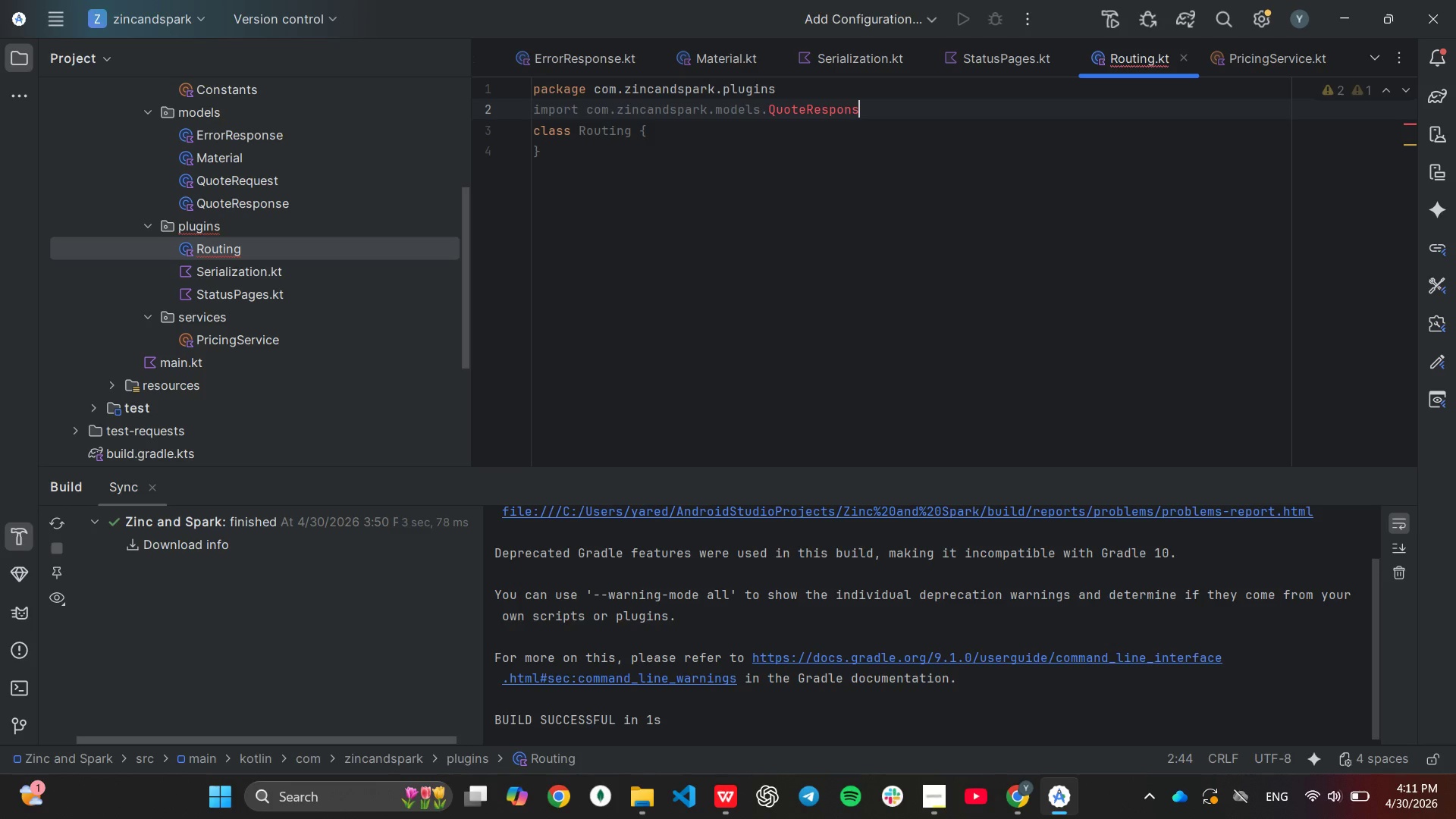 
key(Backspace)
 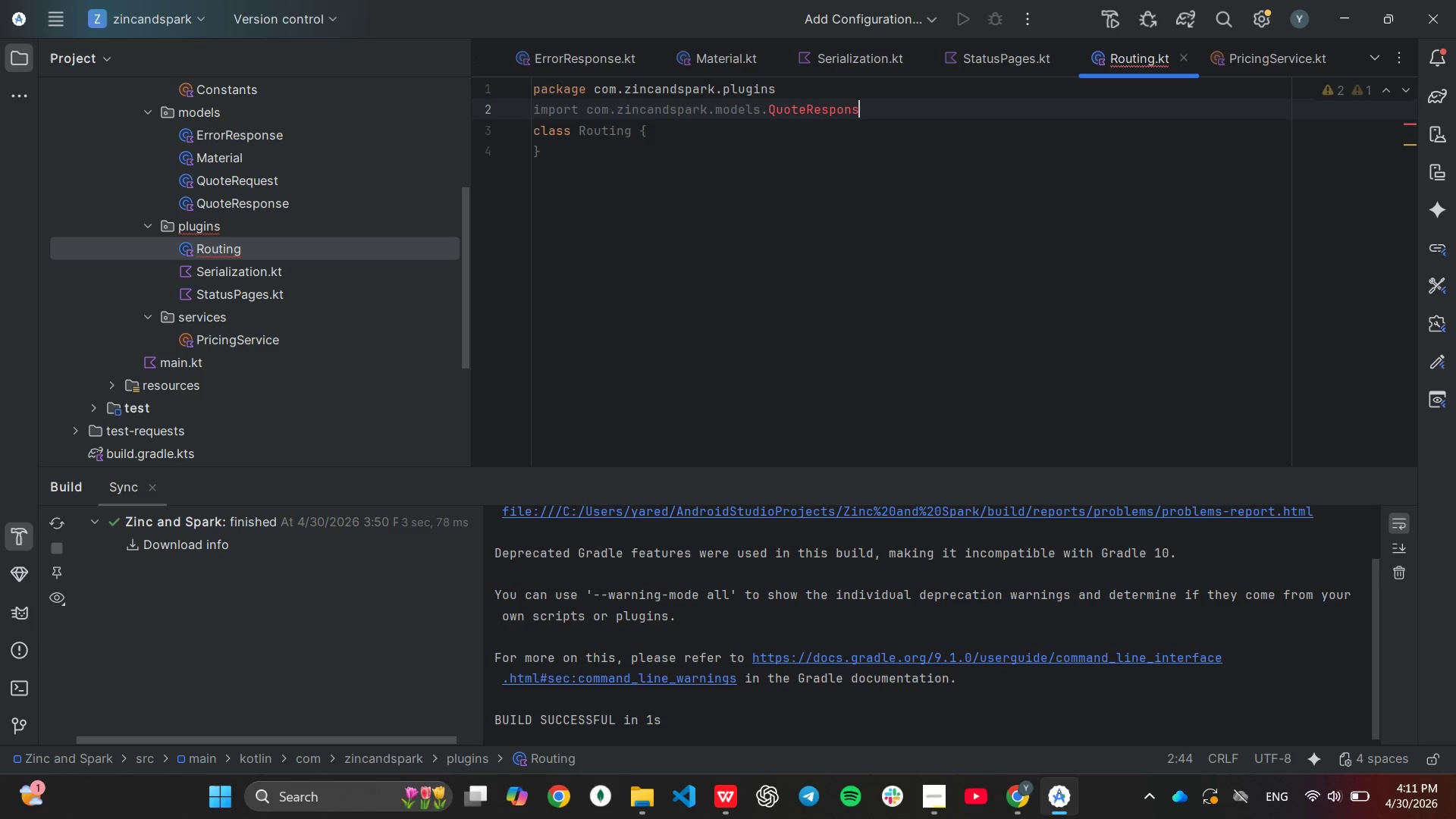 
key(Q)
 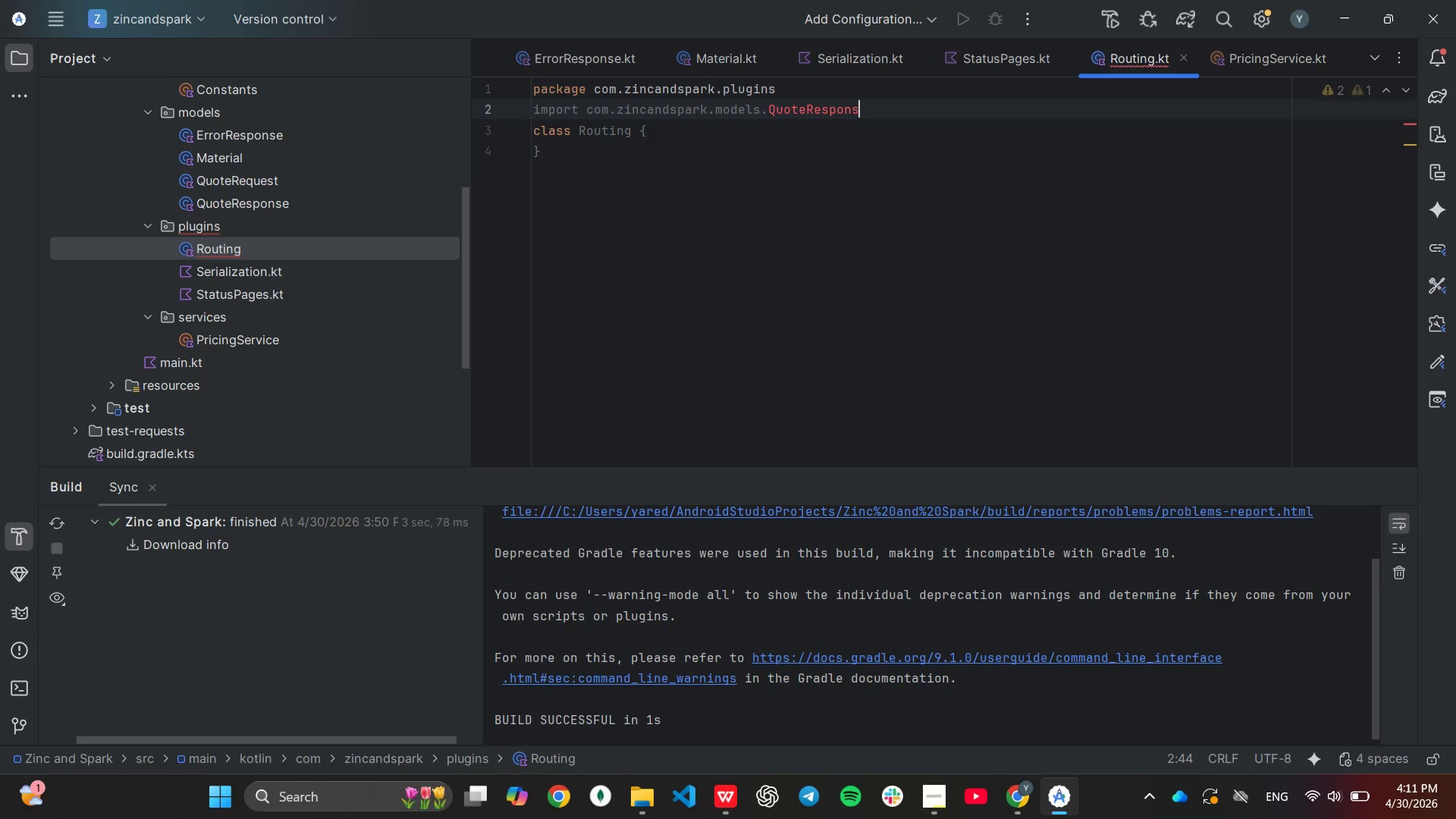 
key(Enter)
 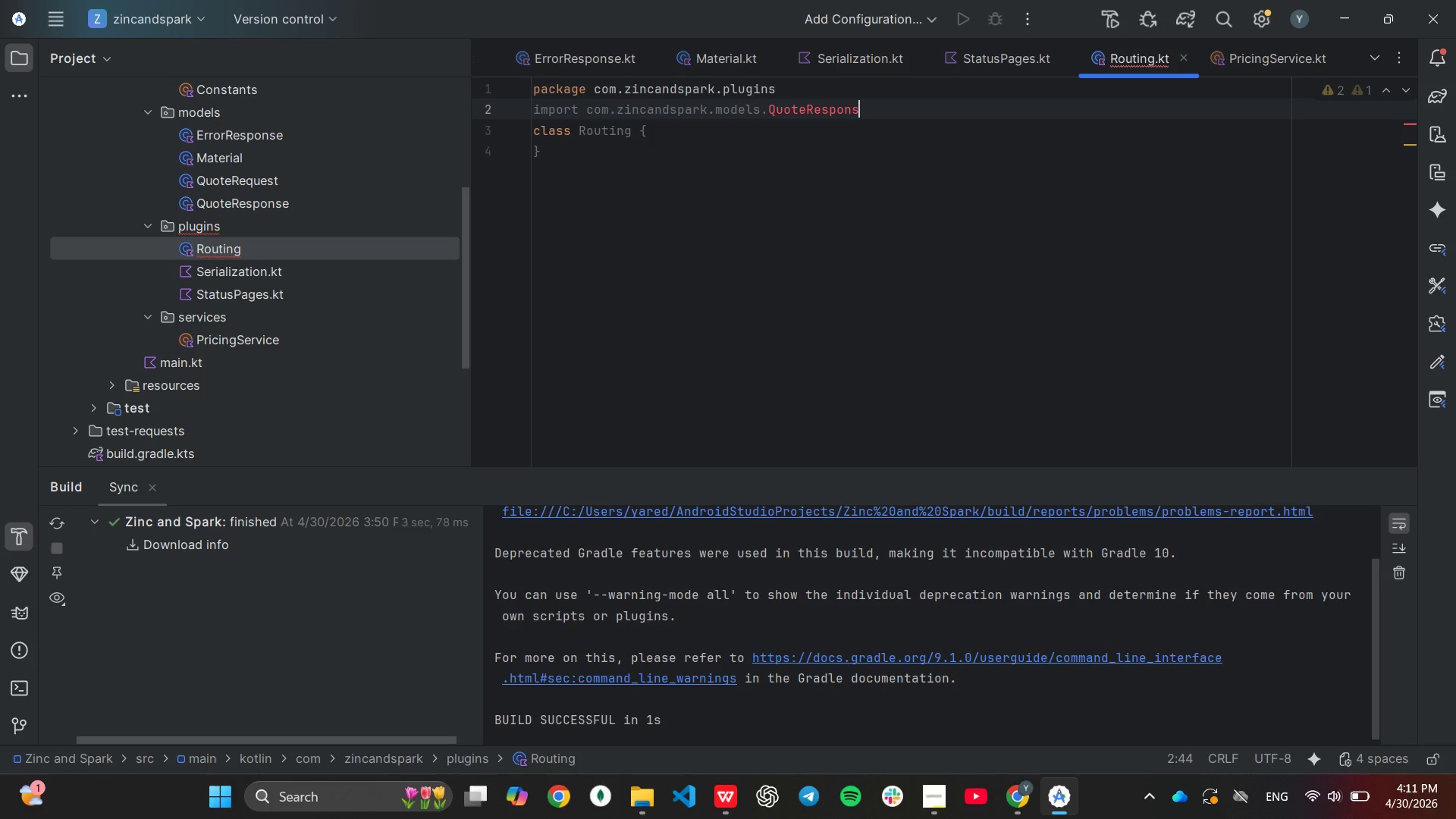 
key(Enter)
 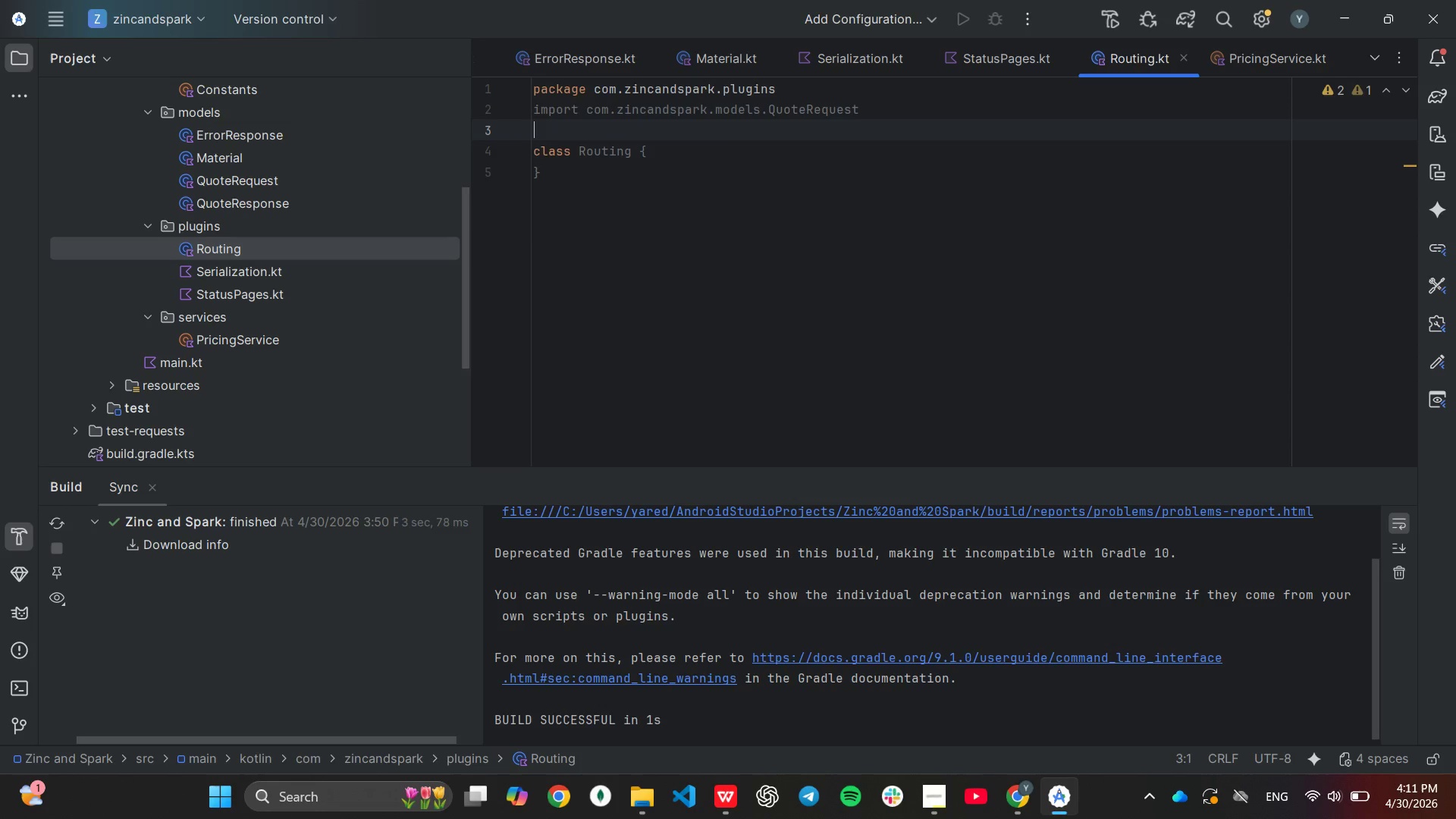 
type(im)
 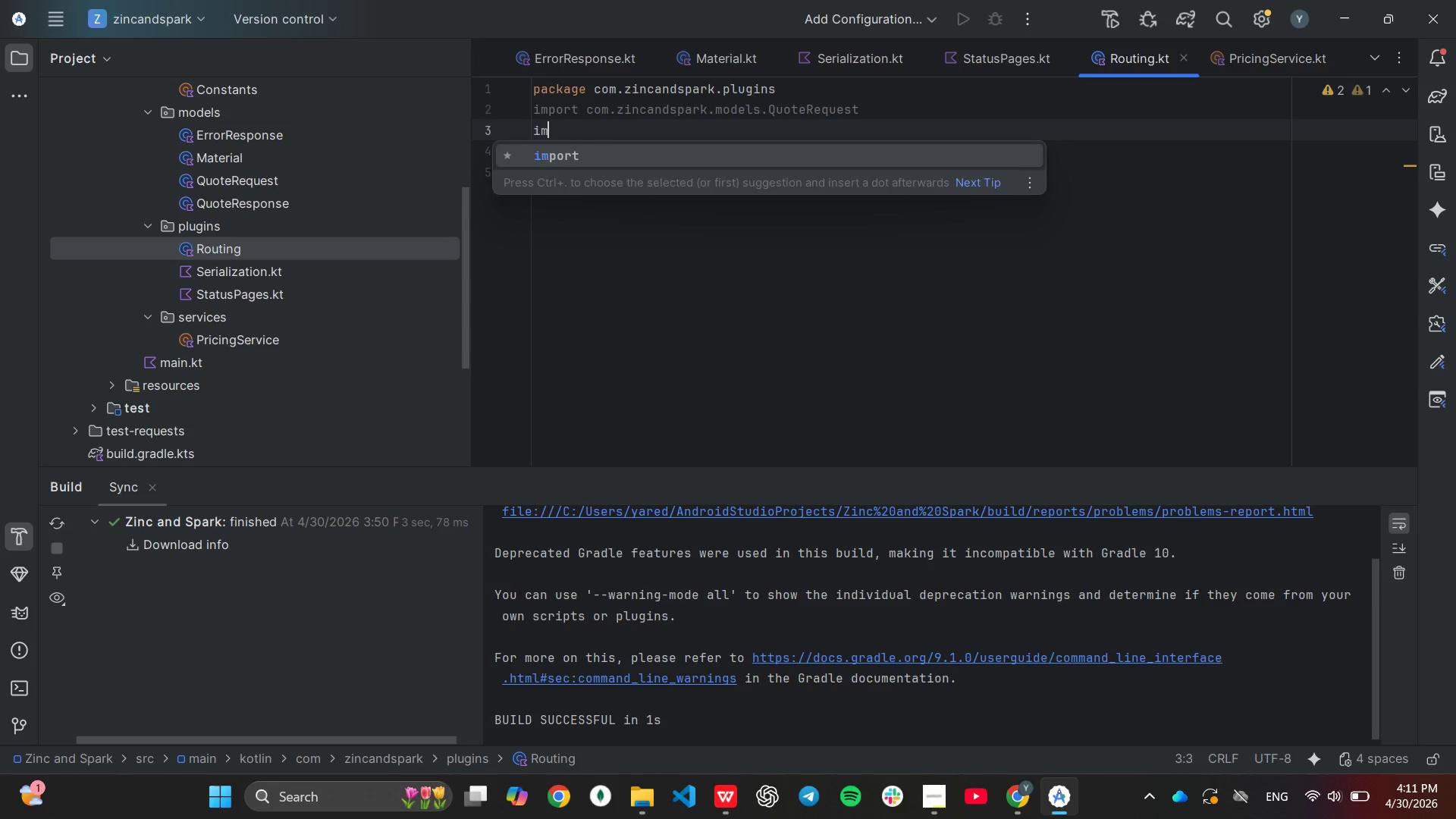 
key(Enter)
 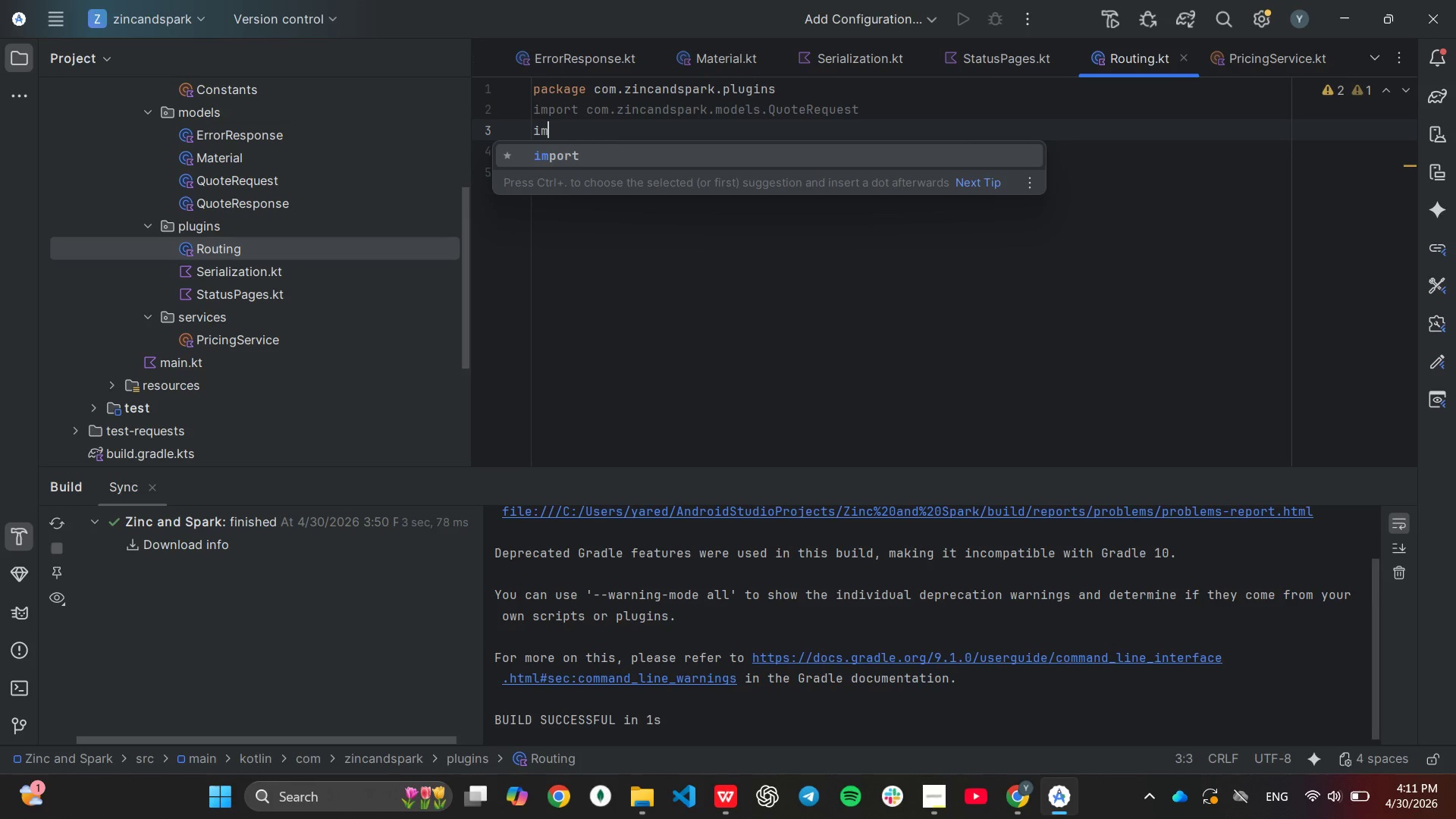 
type(com)
 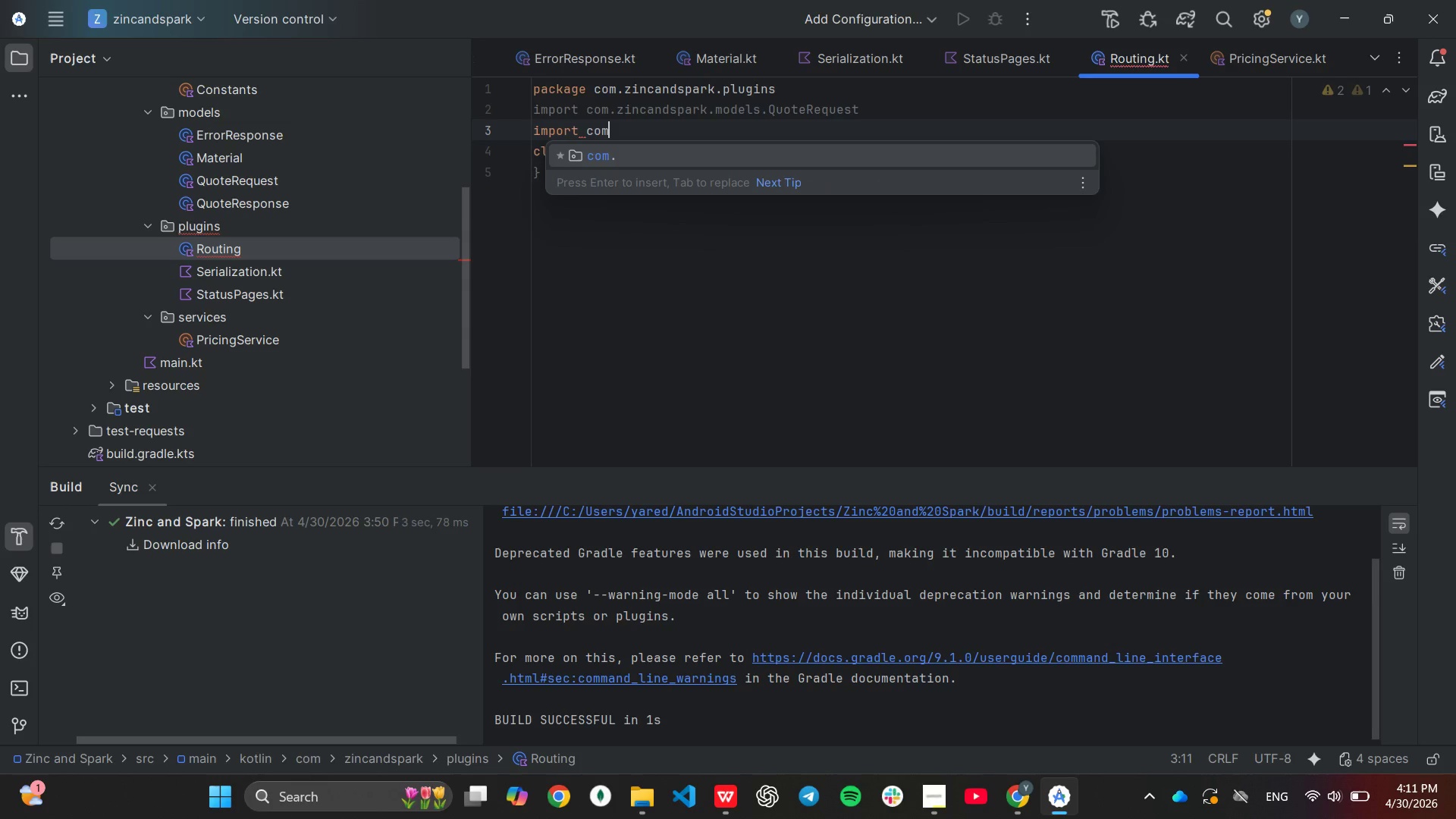 
key(Enter)
 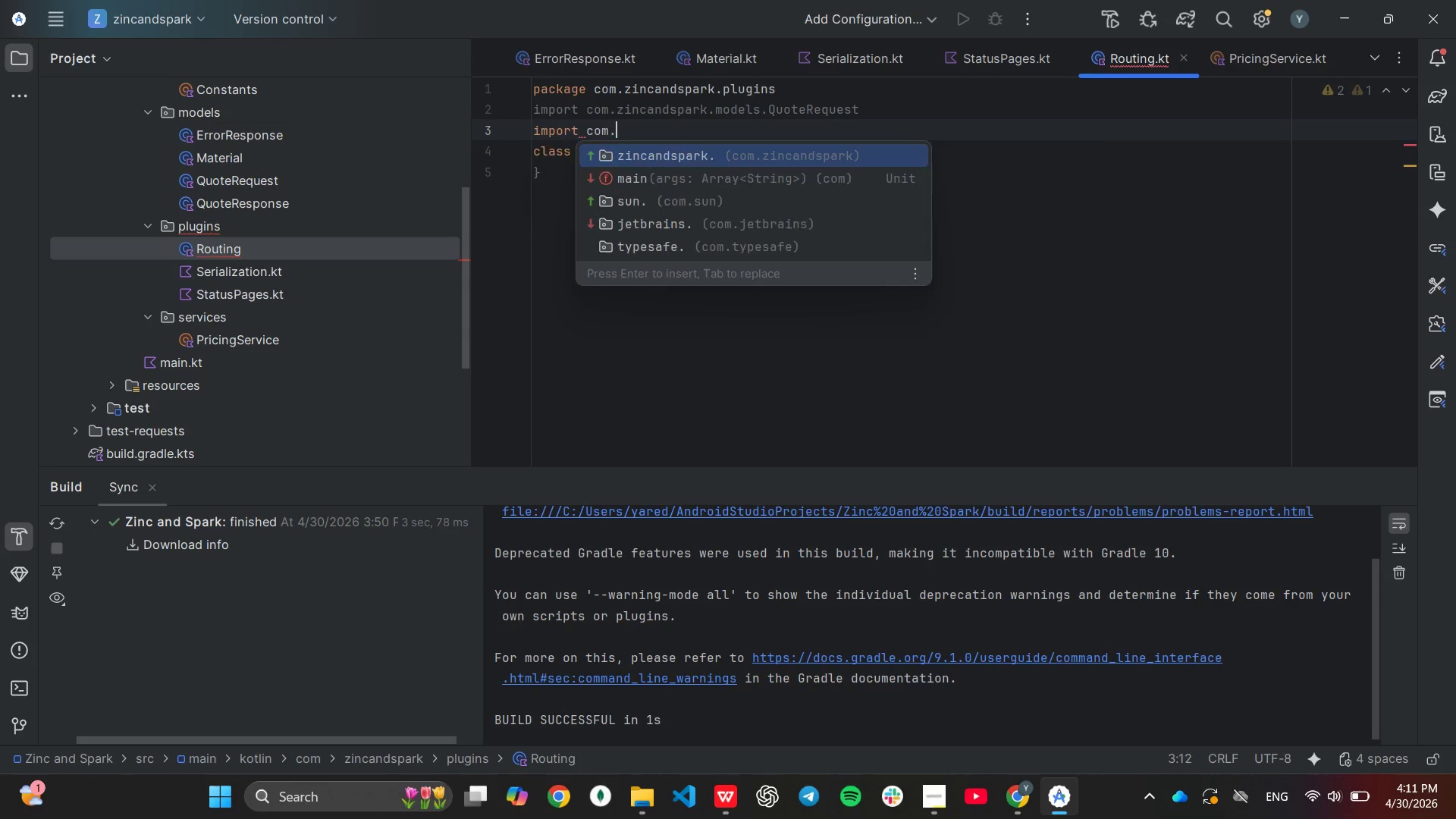 
key(Enter)
 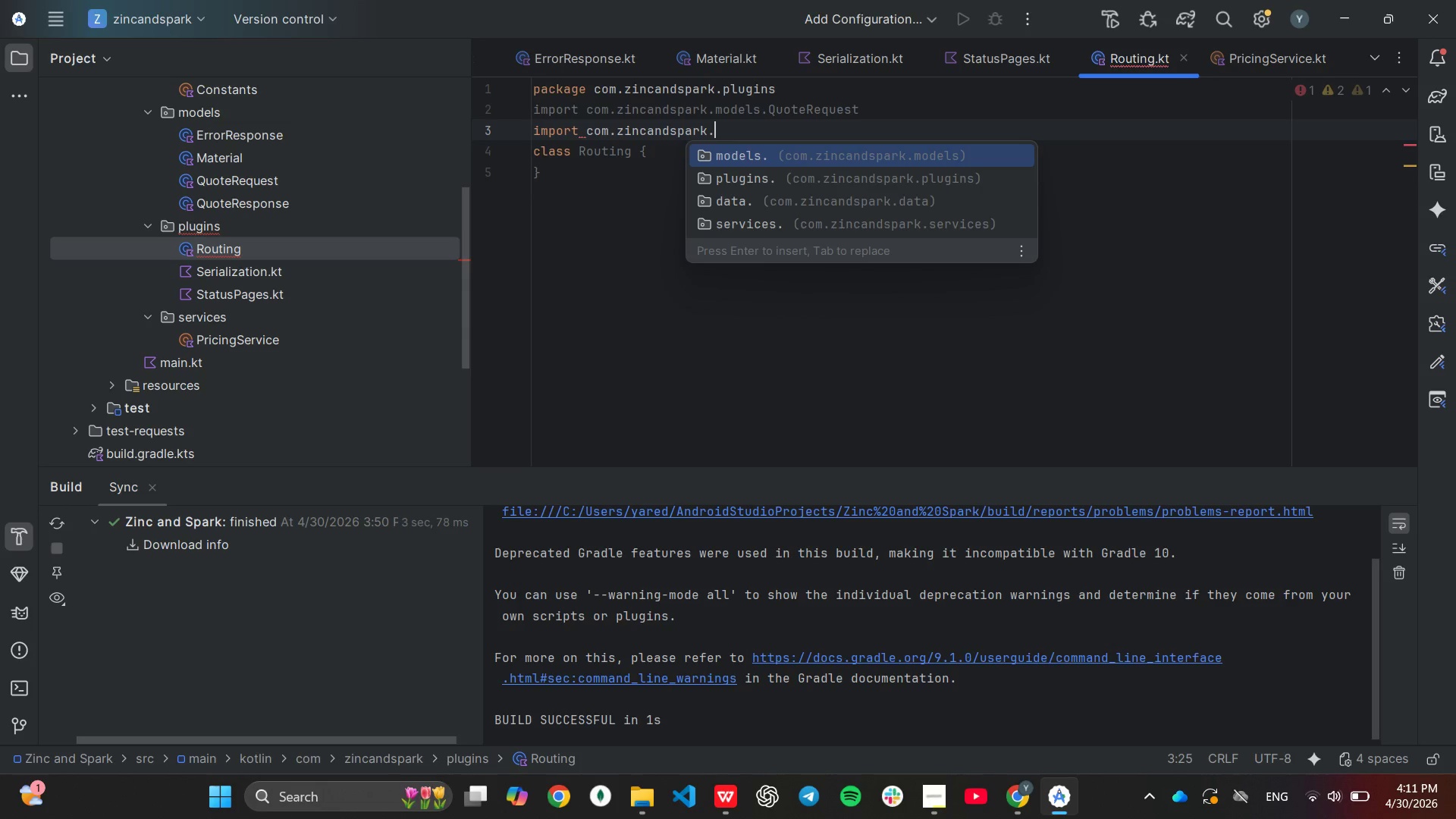 
hold_key(key=ArrowDown, duration=0.31)
 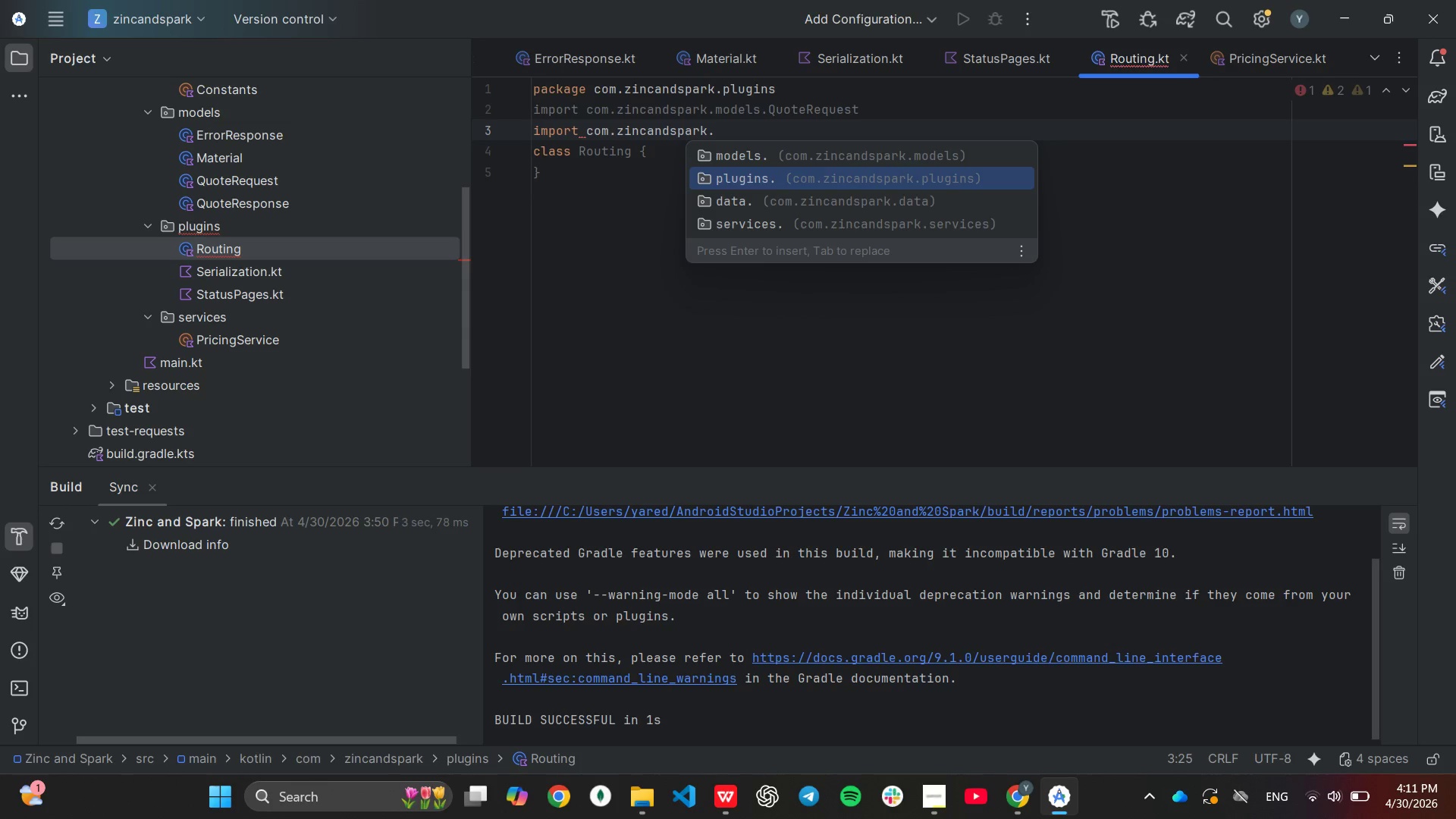 
hold_key(key=ArrowDown, duration=0.31)
 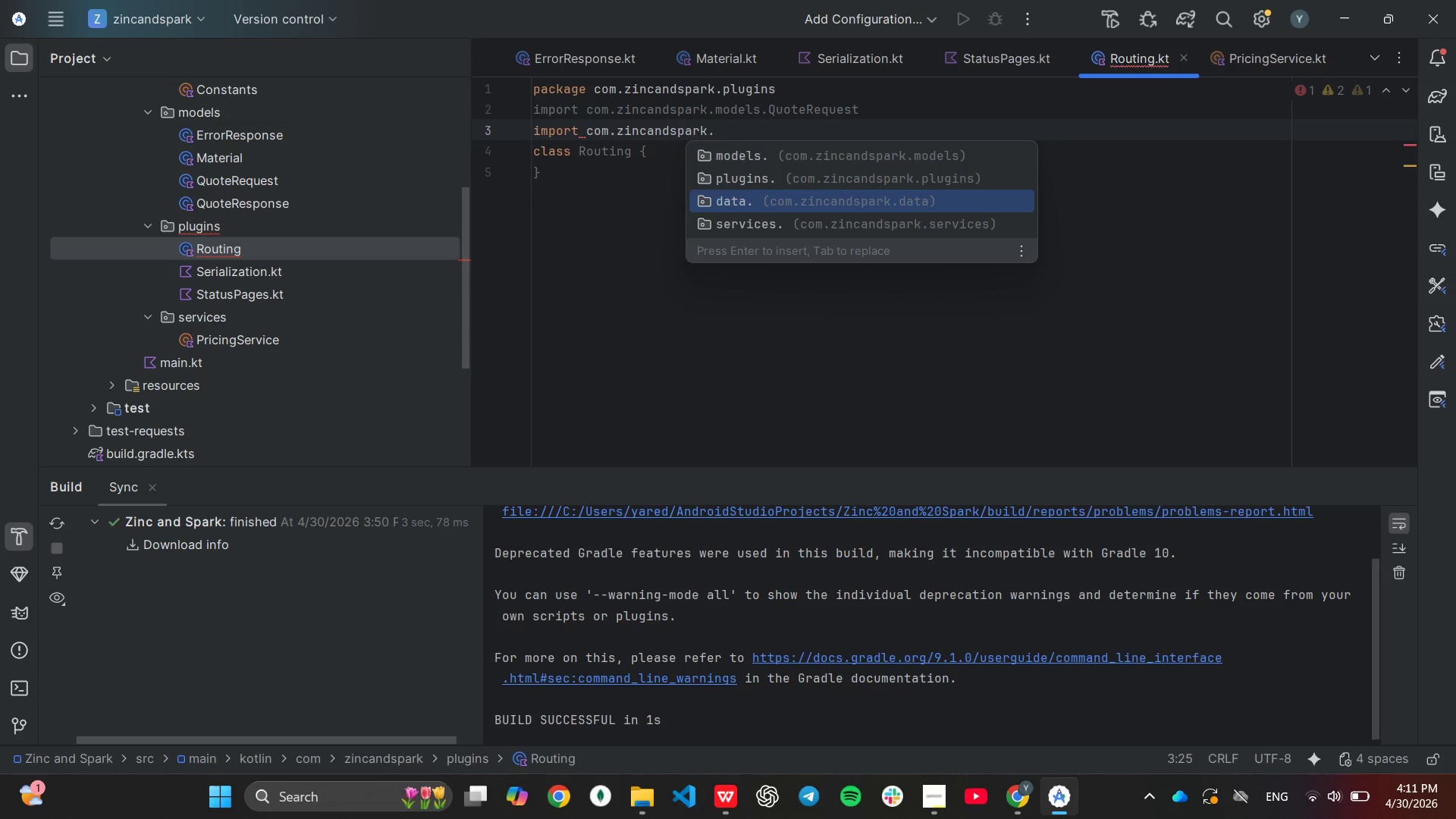 
hold_key(key=ArrowDown, duration=0.33)
 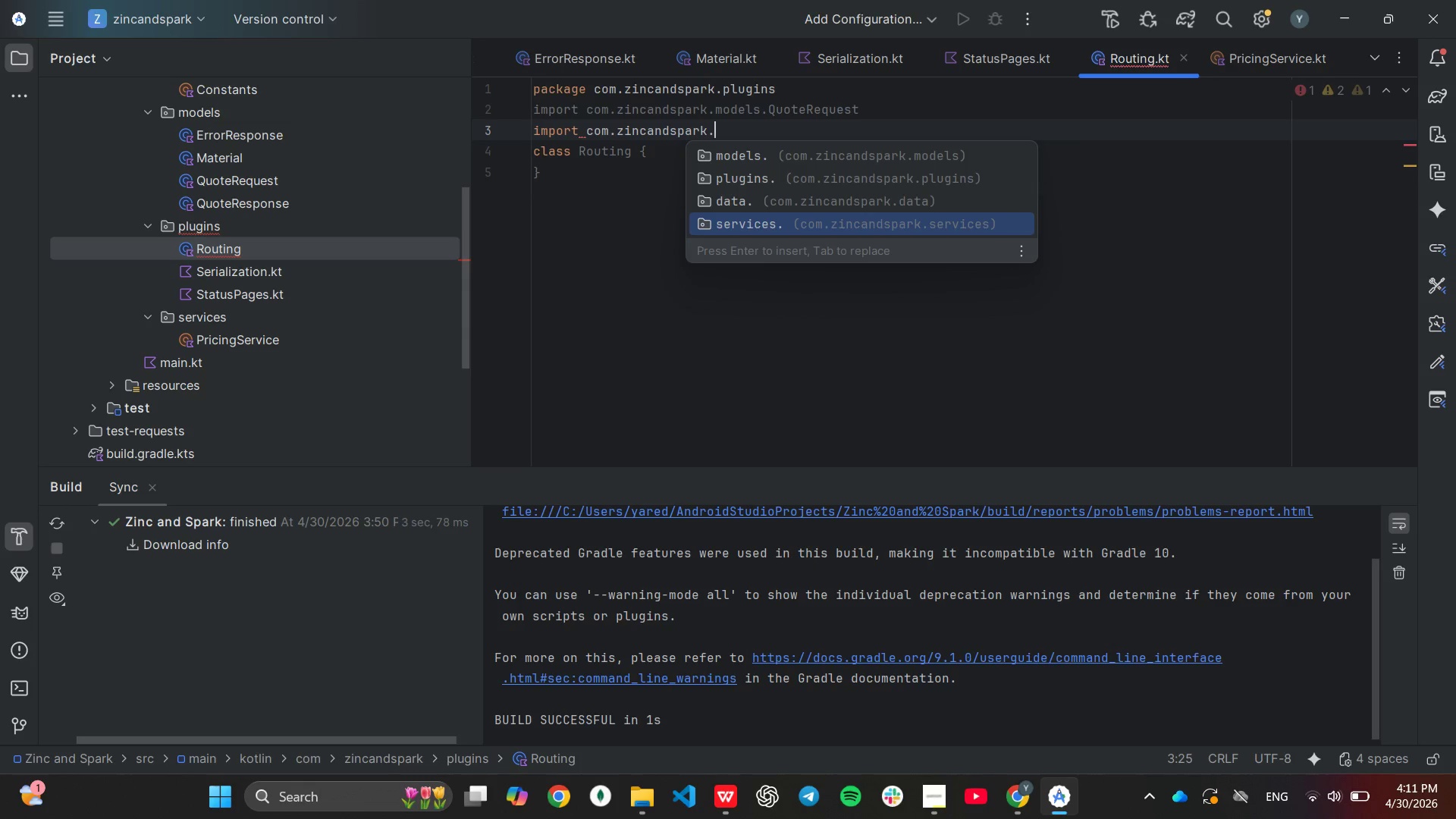 
key(ArrowDown)
 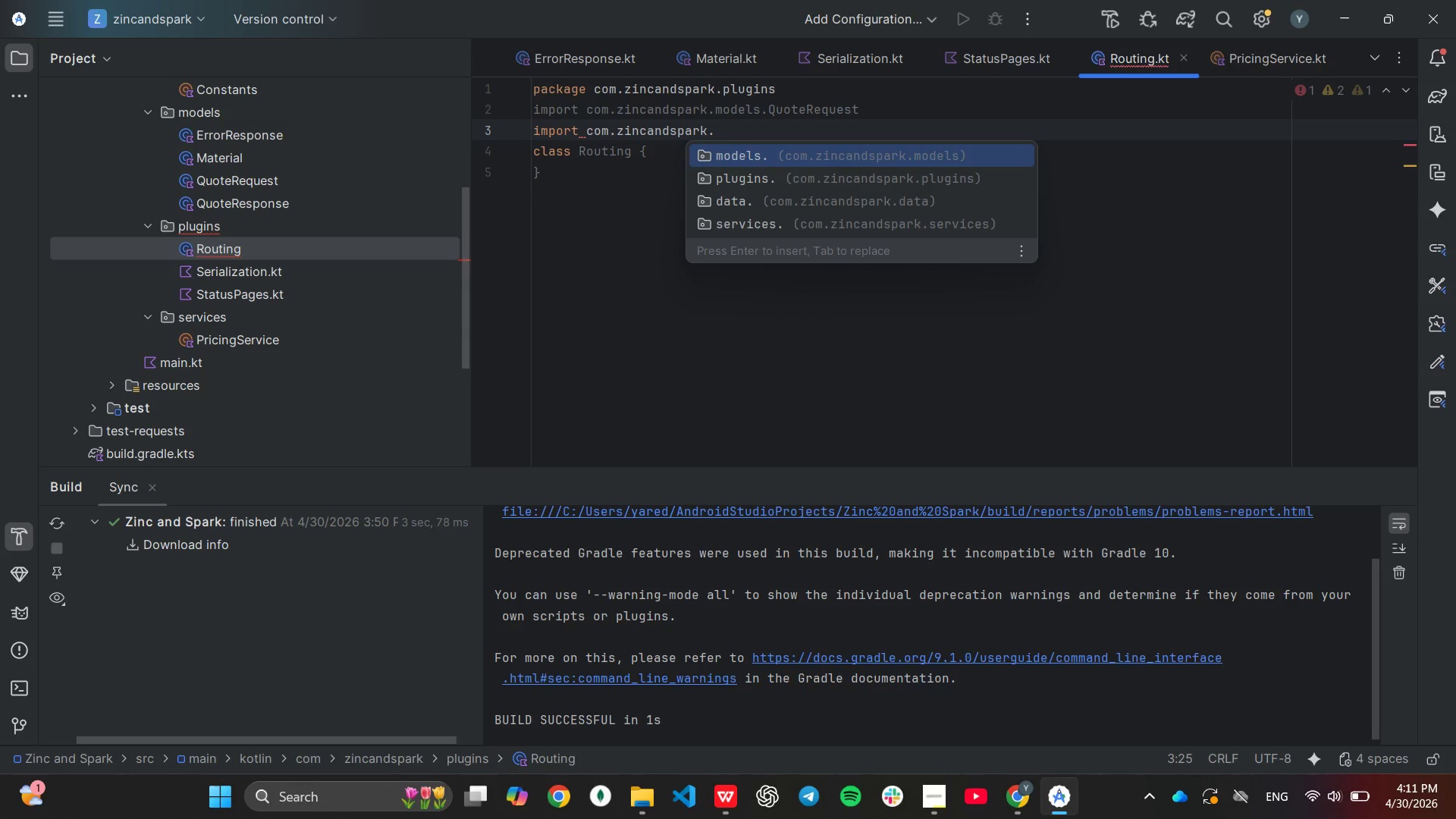 
hold_key(key=ArrowDown, duration=0.31)
 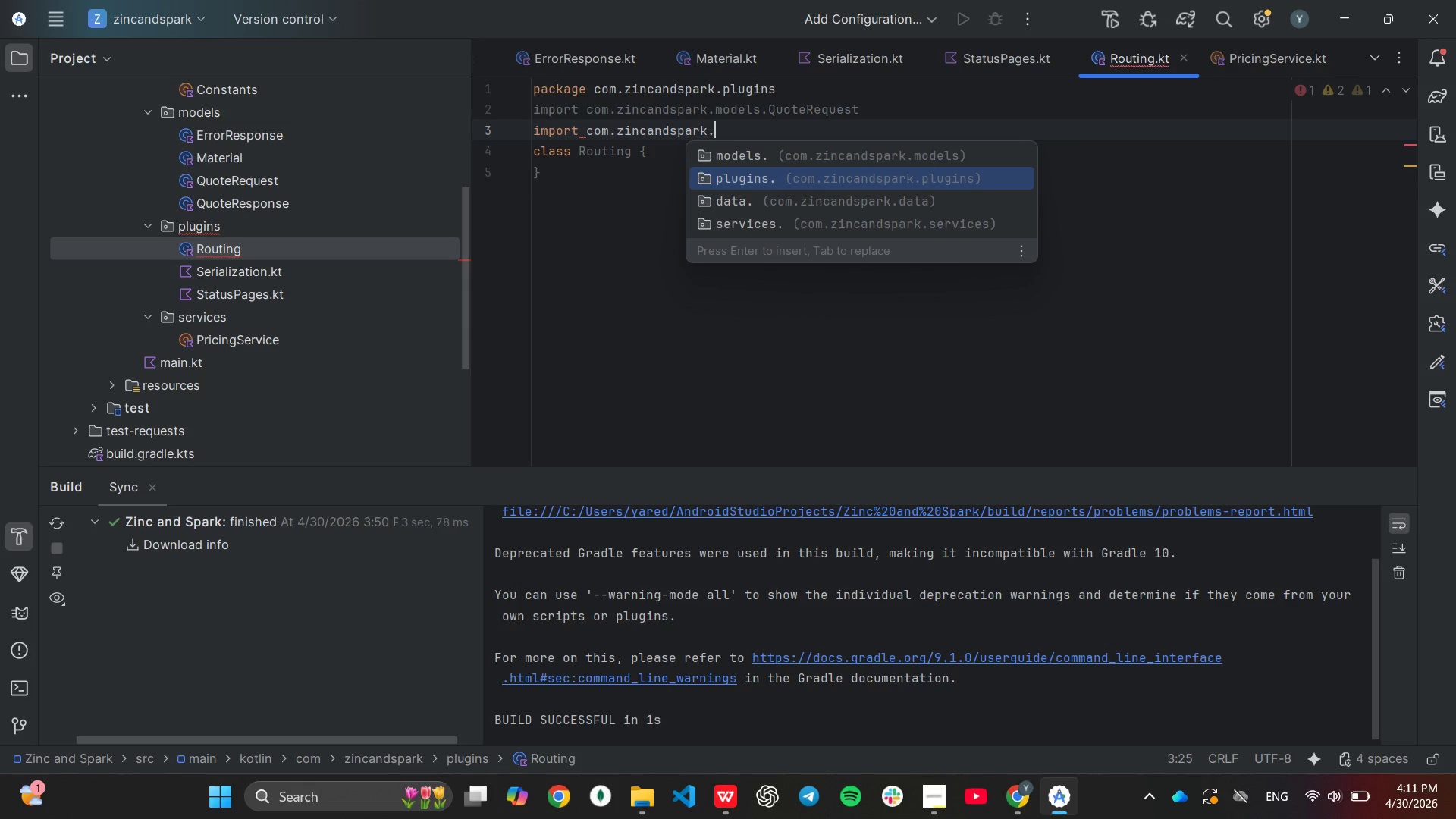 
hold_key(key=ArrowDown, duration=0.31)
 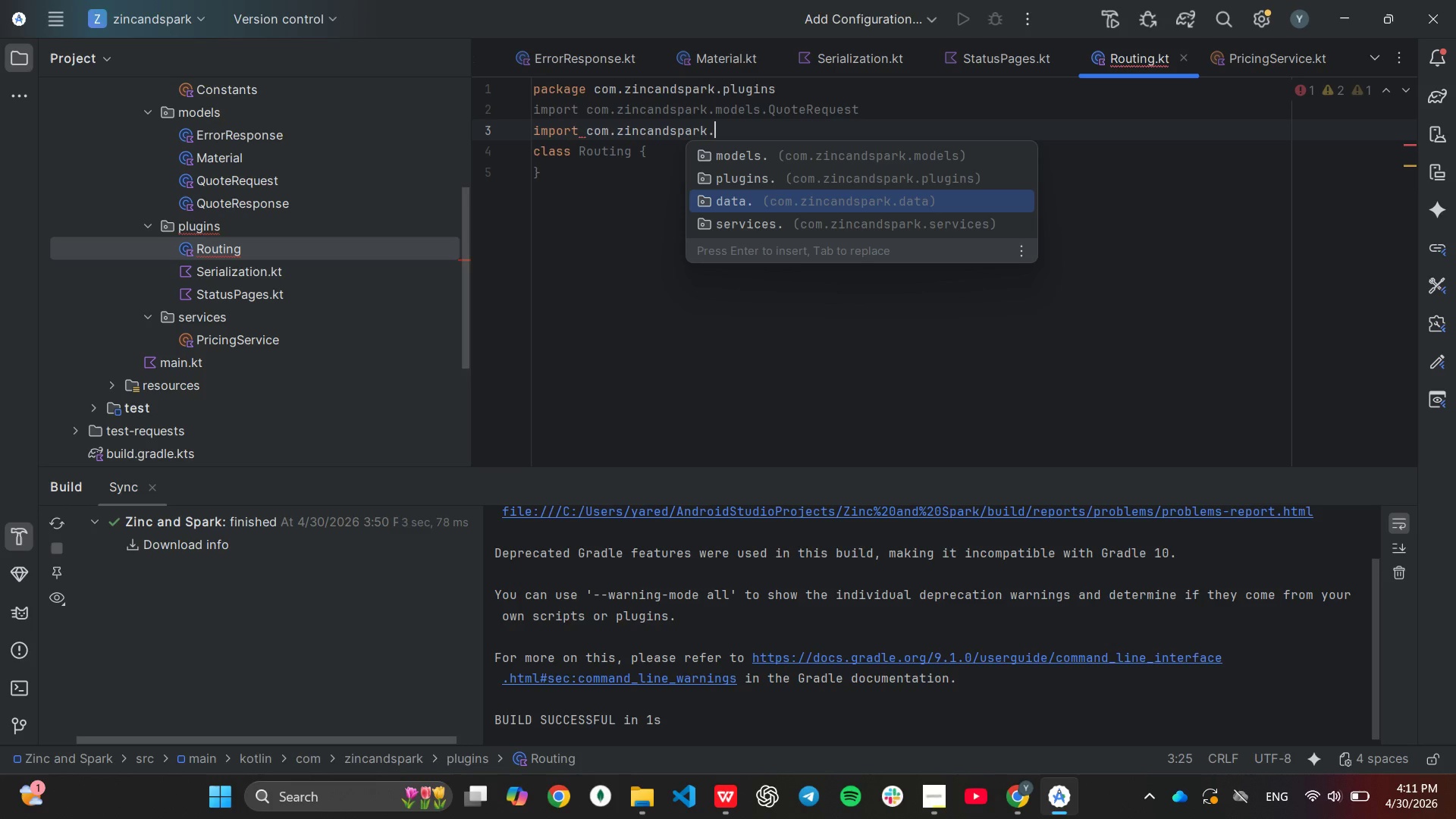 
hold_key(key=ArrowDown, duration=0.31)
 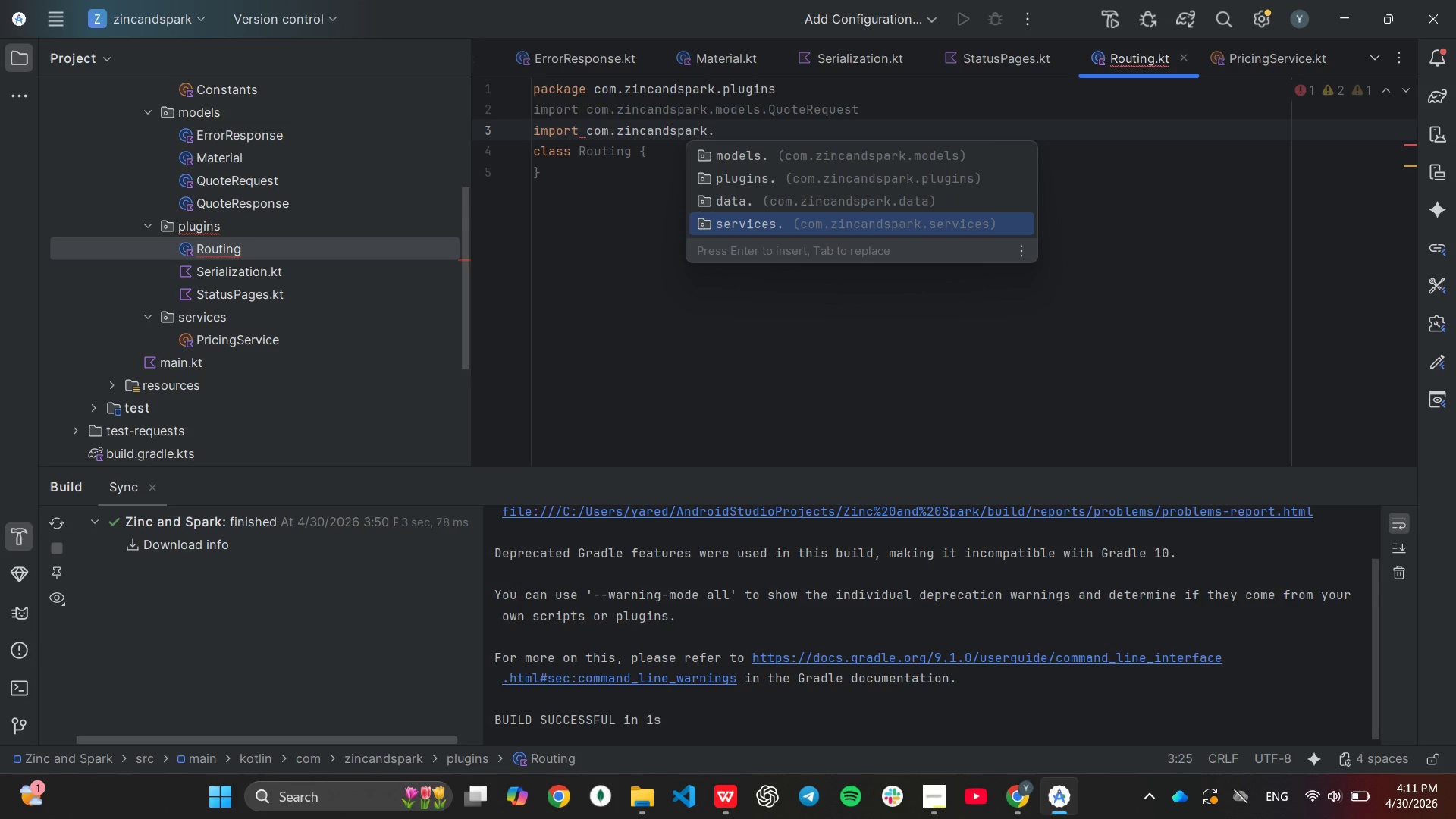 
hold_key(key=Enter, duration=0.31)
 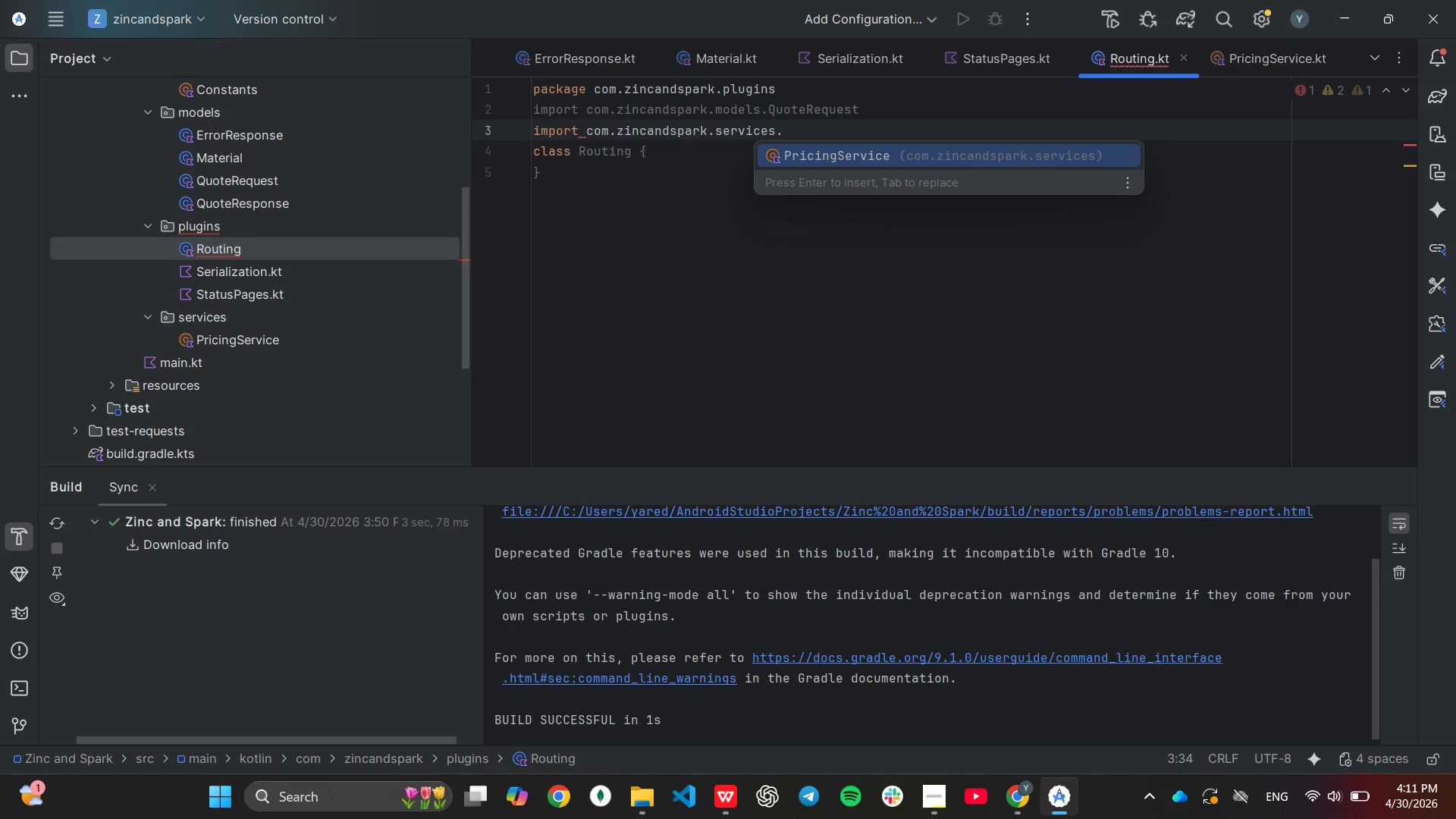 
key(Enter)
 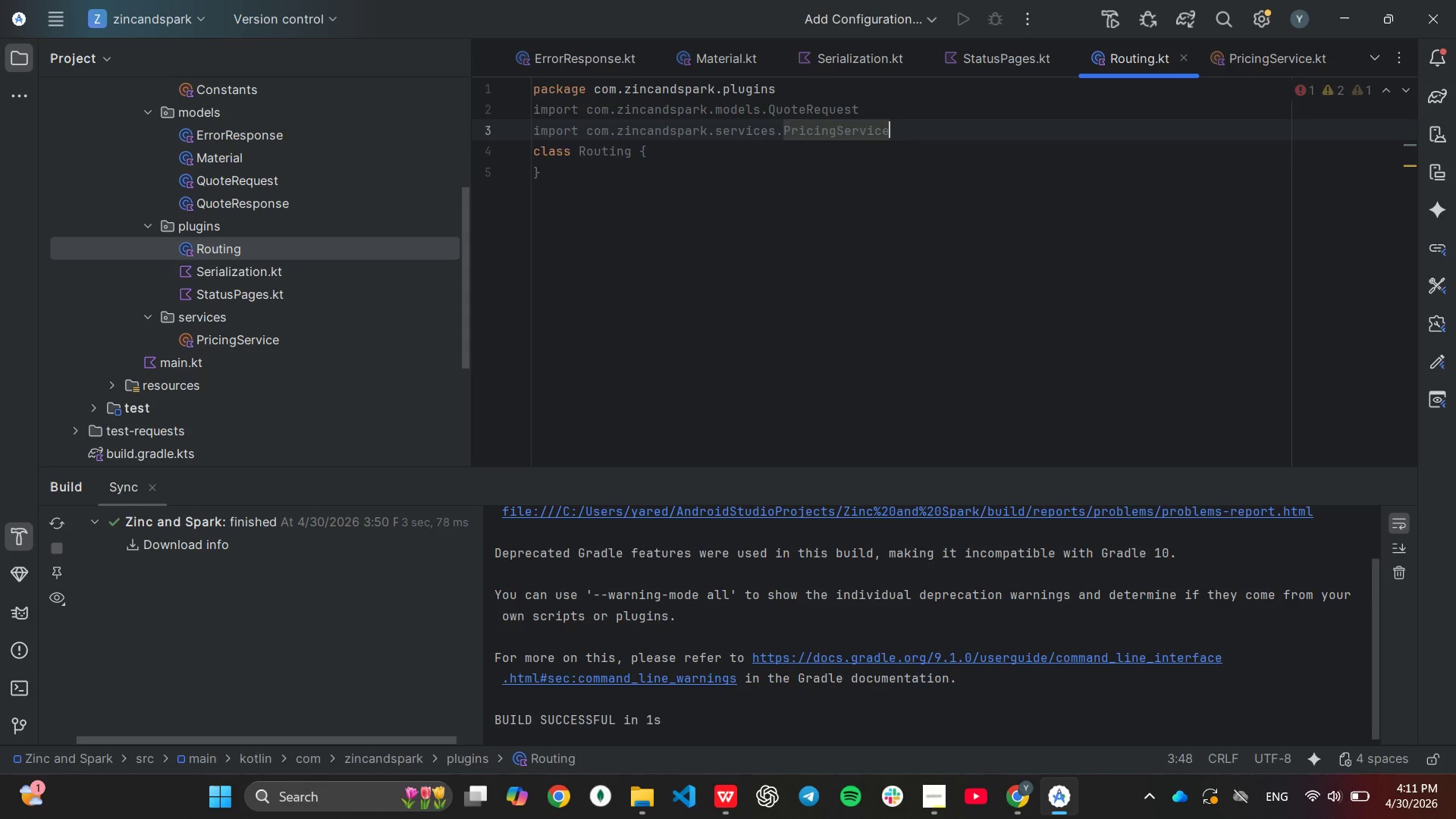 
key(Enter)
 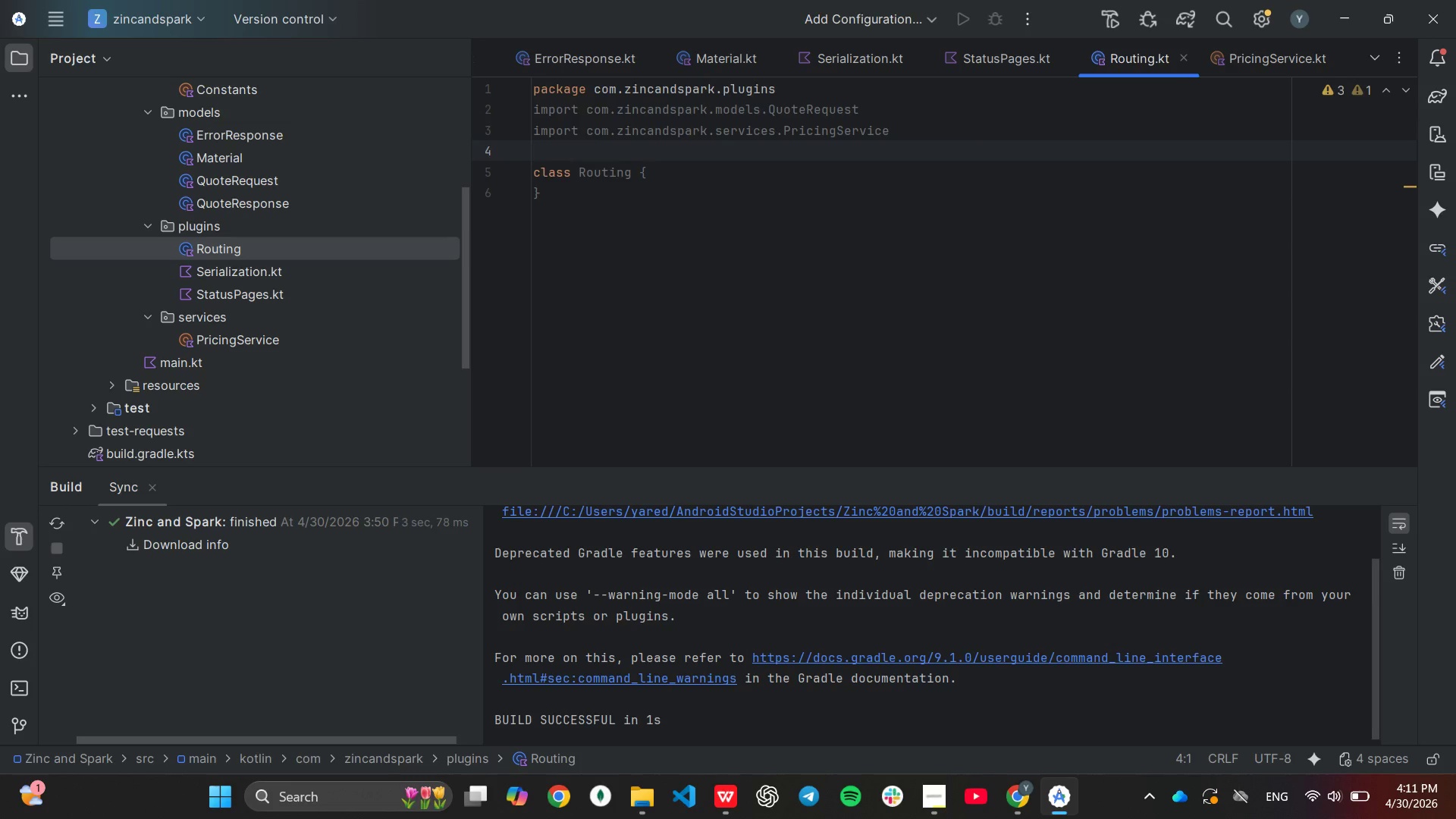 
type(im)
 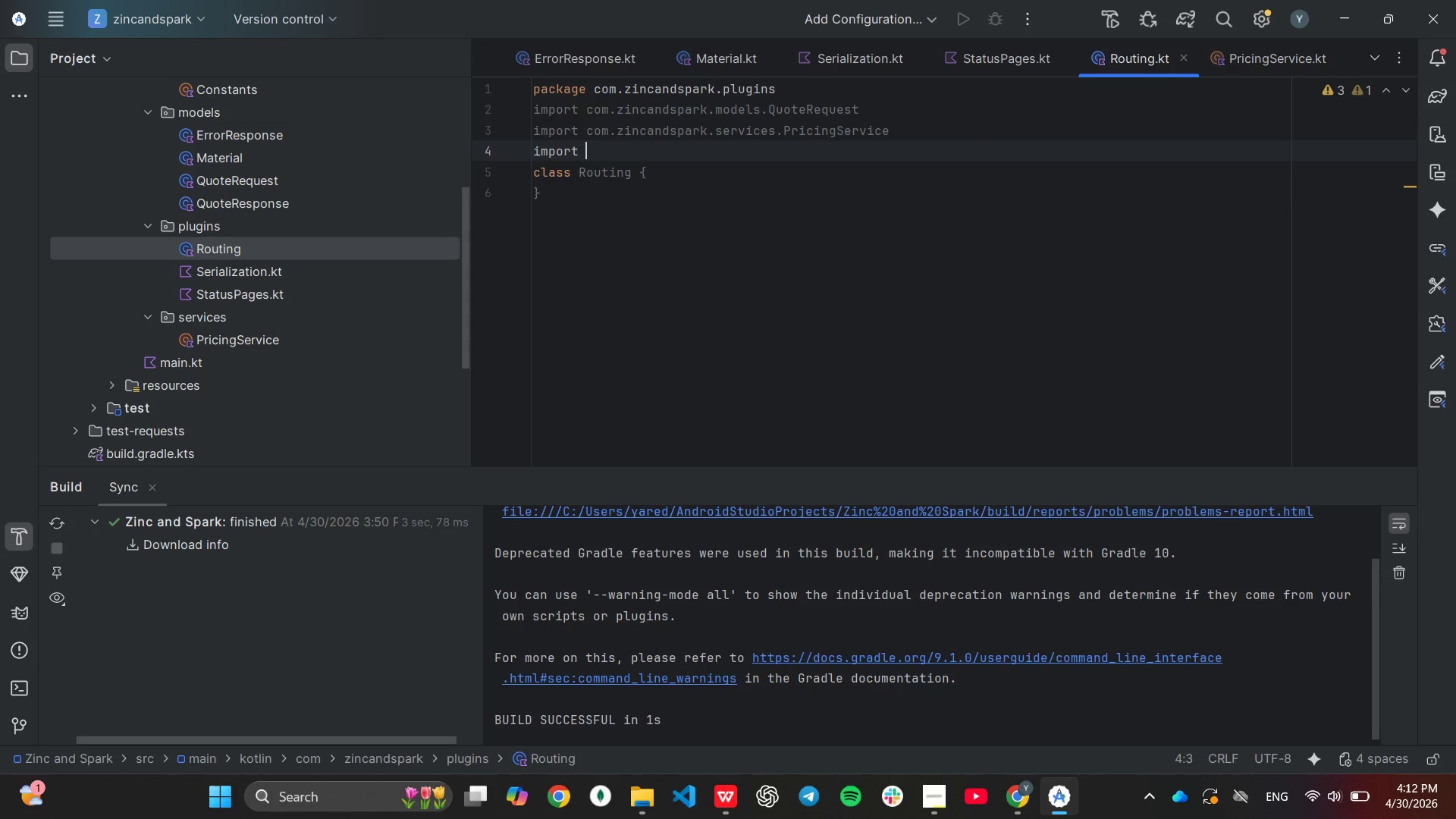 
key(Enter)
 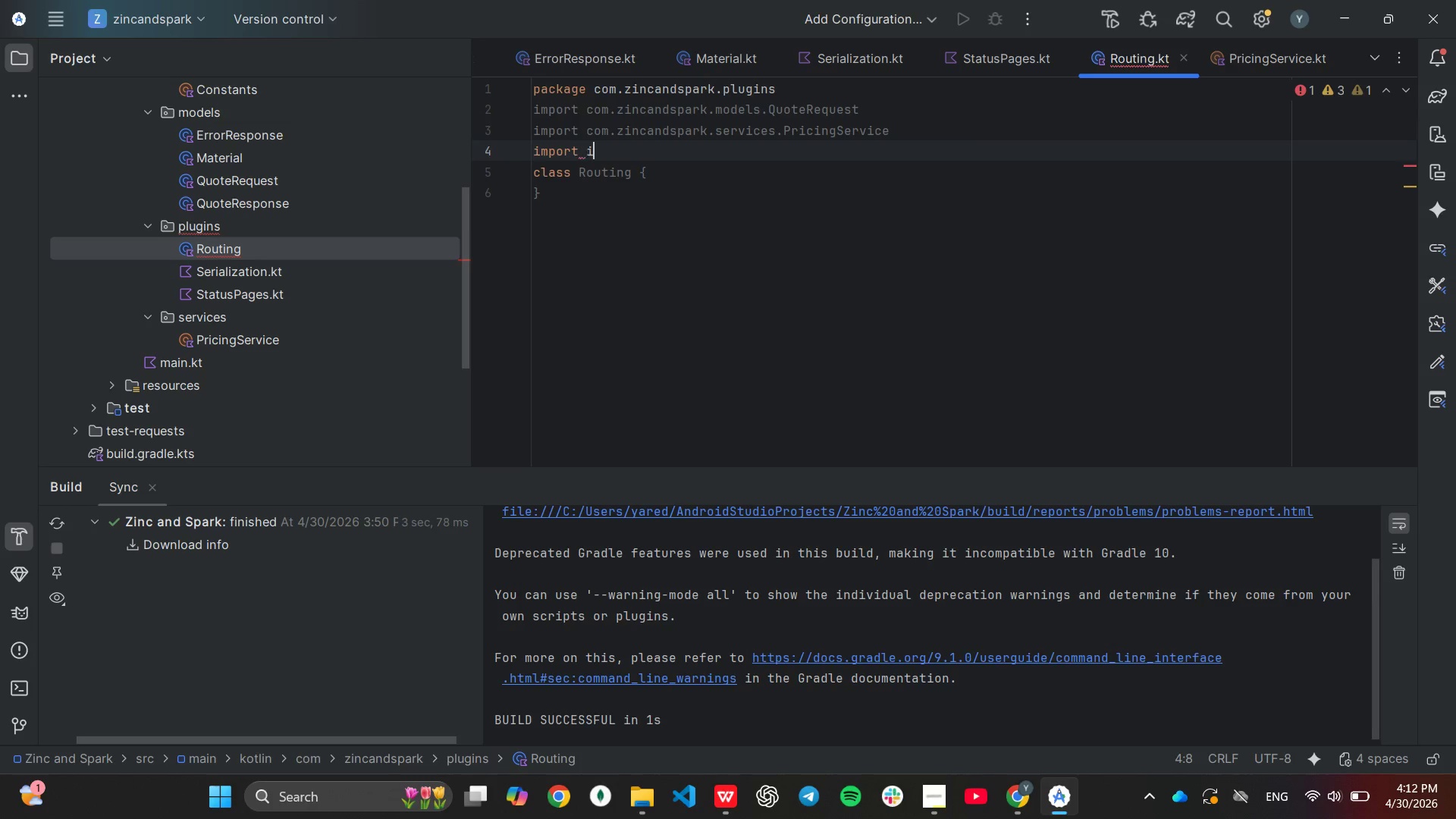 
type(io)
 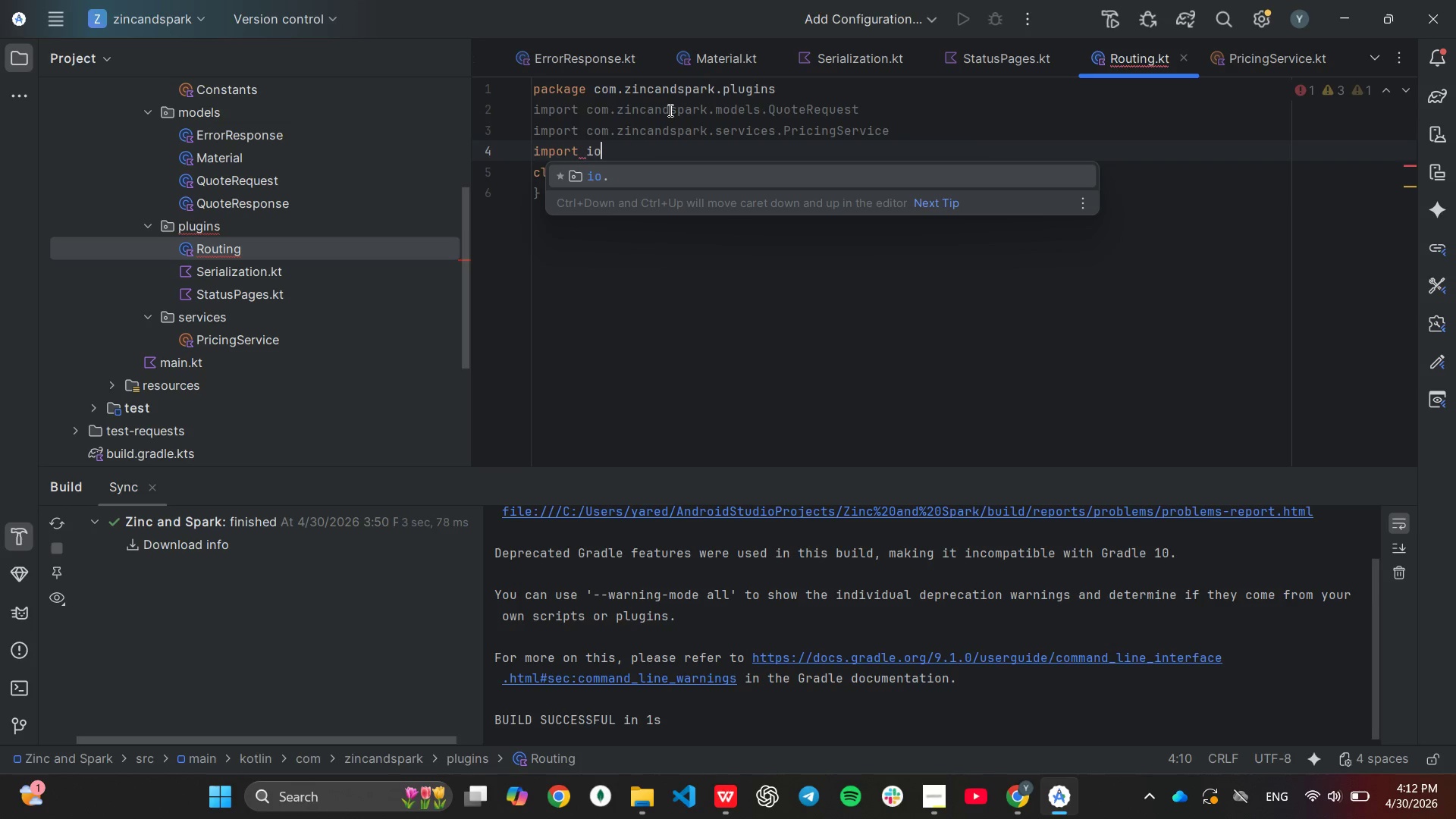 
key(Enter)
 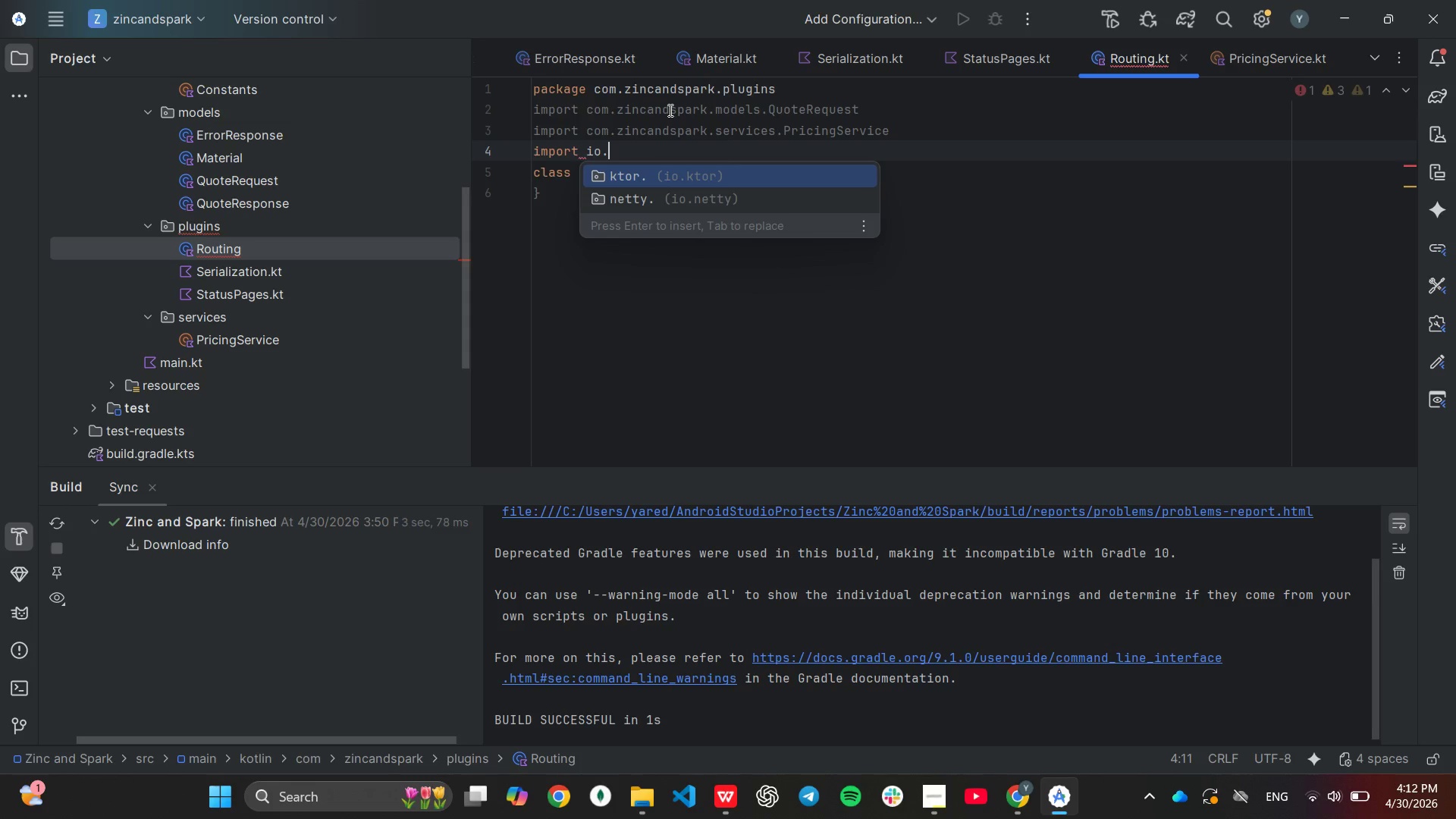 
key(Enter)
 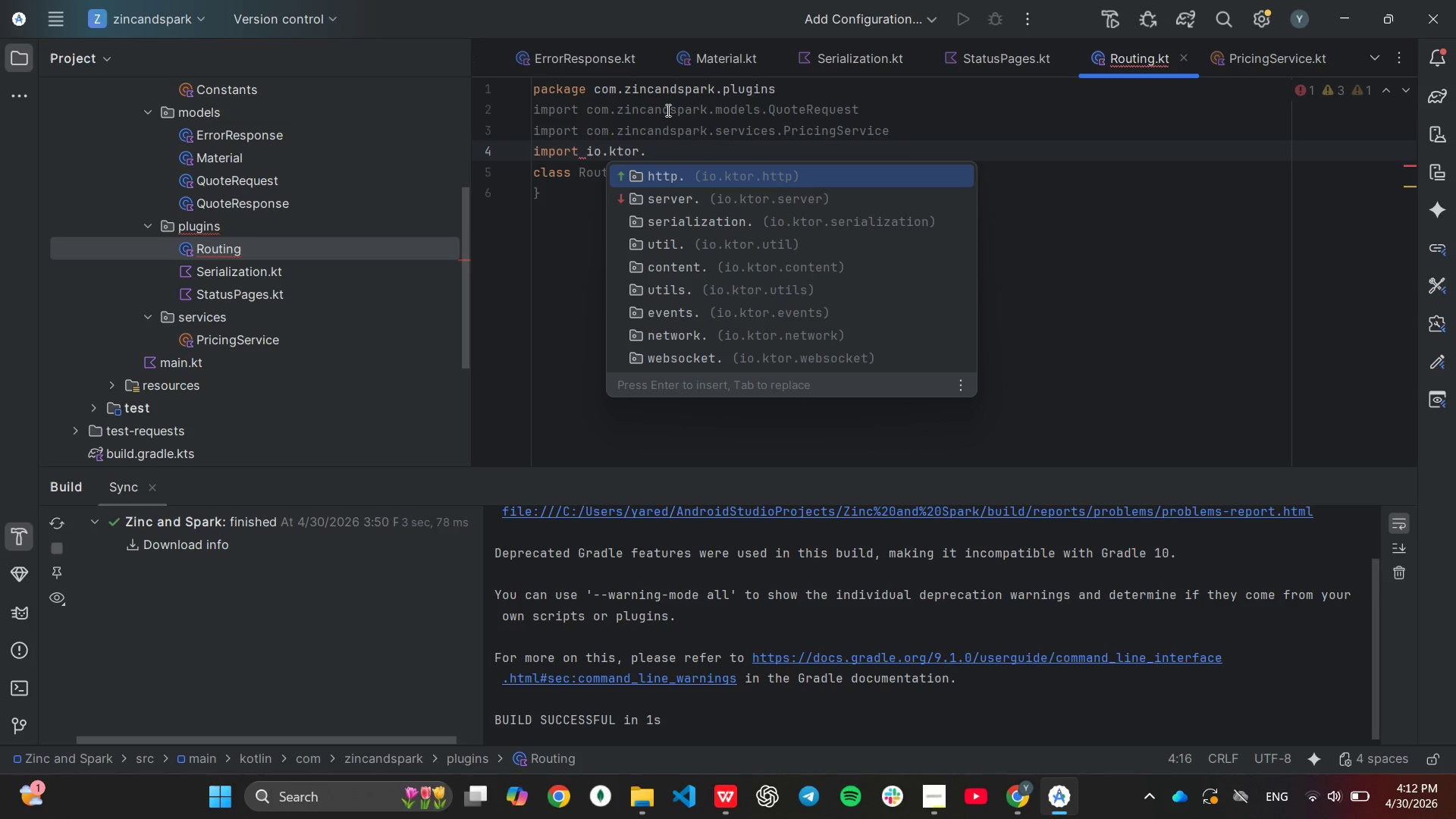 
key(ArrowDown)
 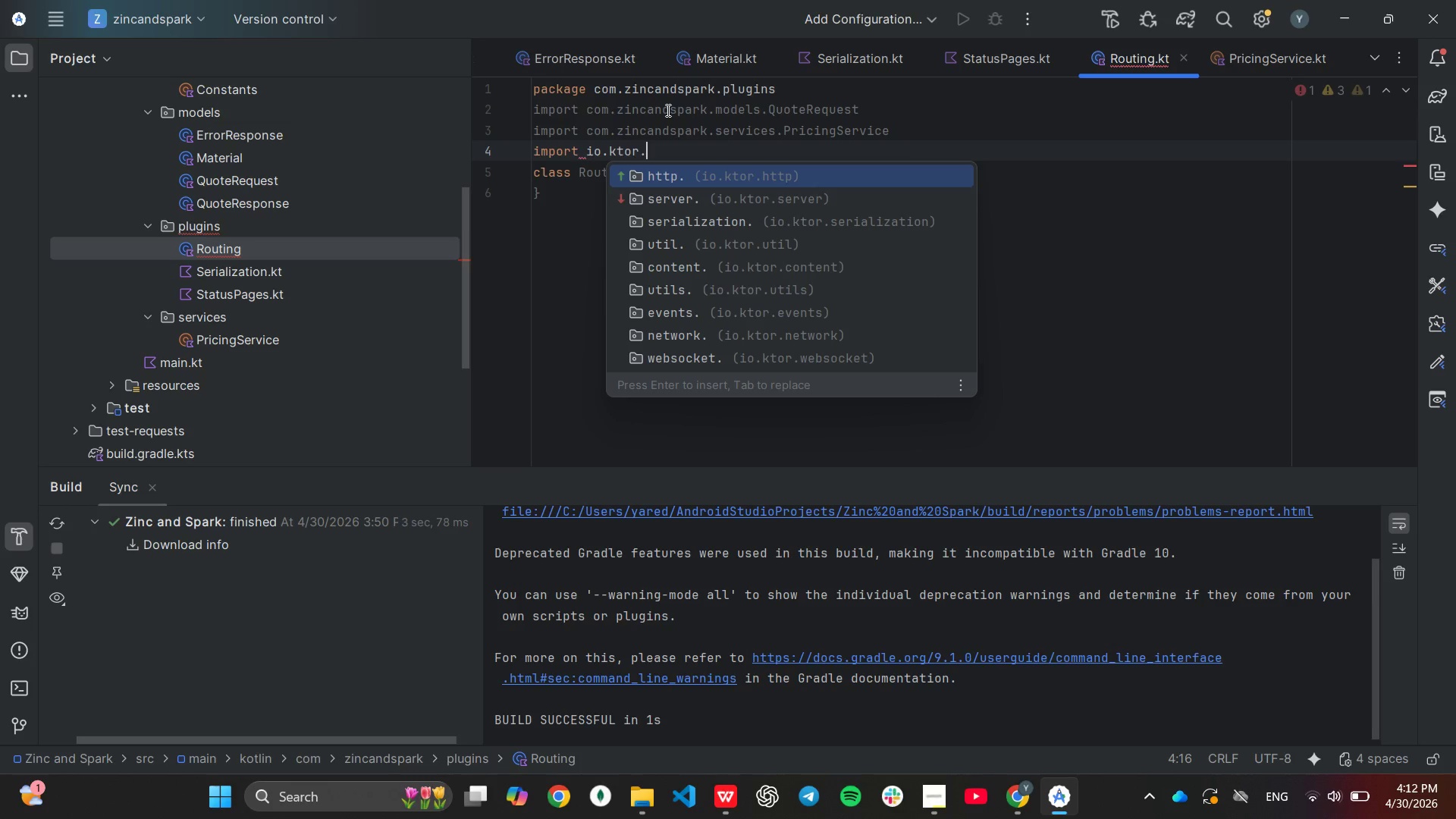 
key(Enter)
 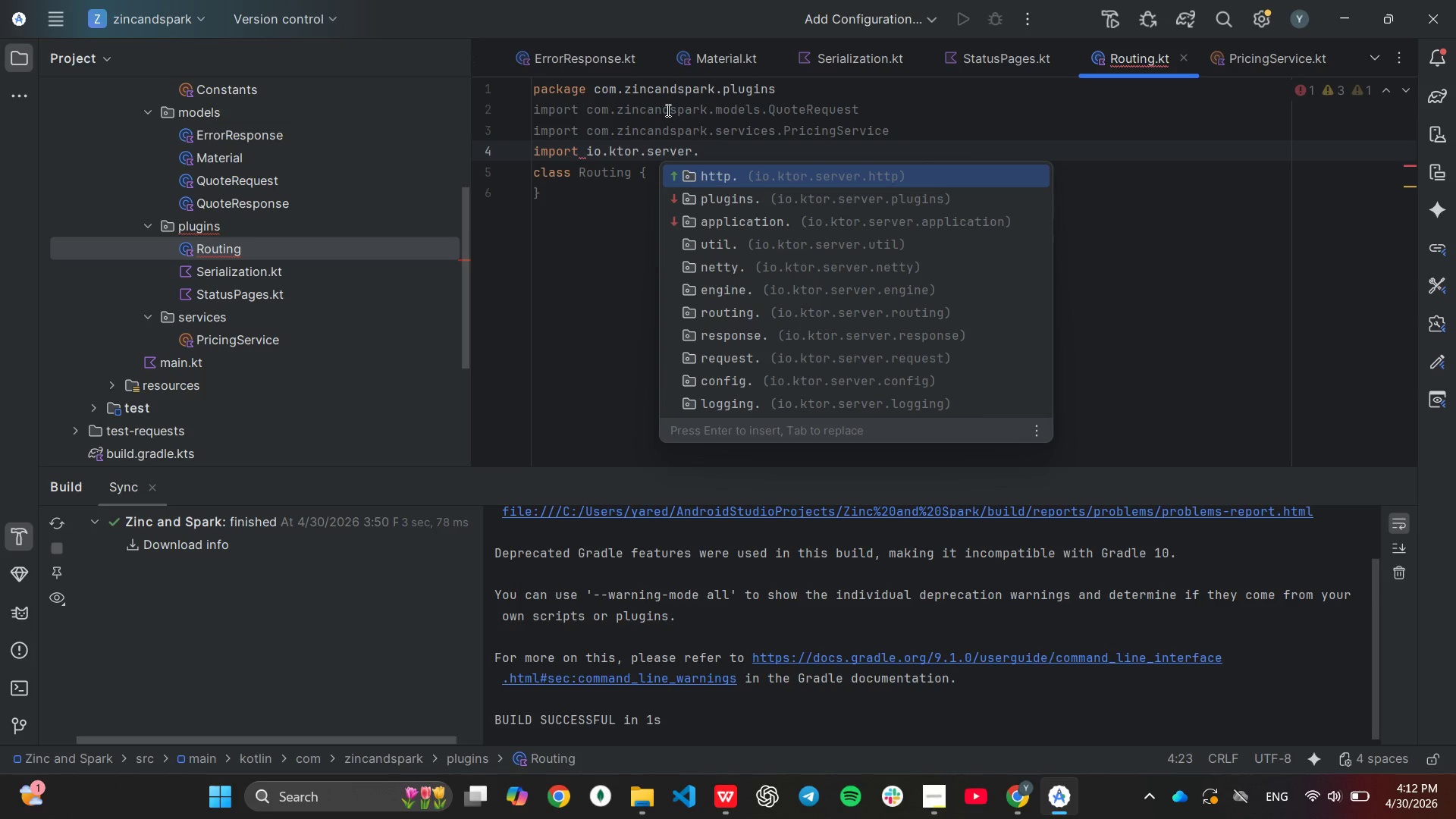 
key(ArrowDown)
 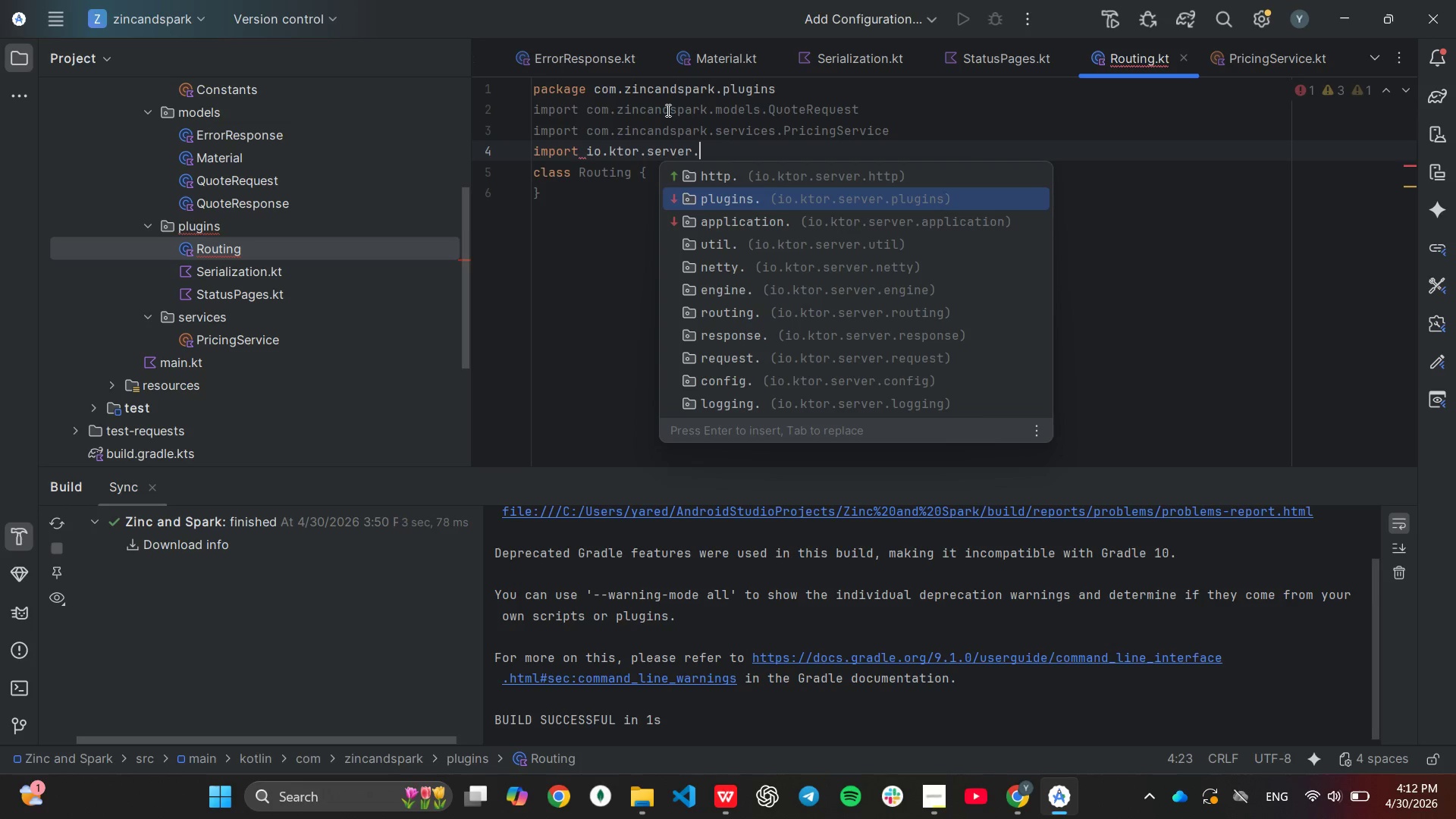 
key(ArrowDown)
 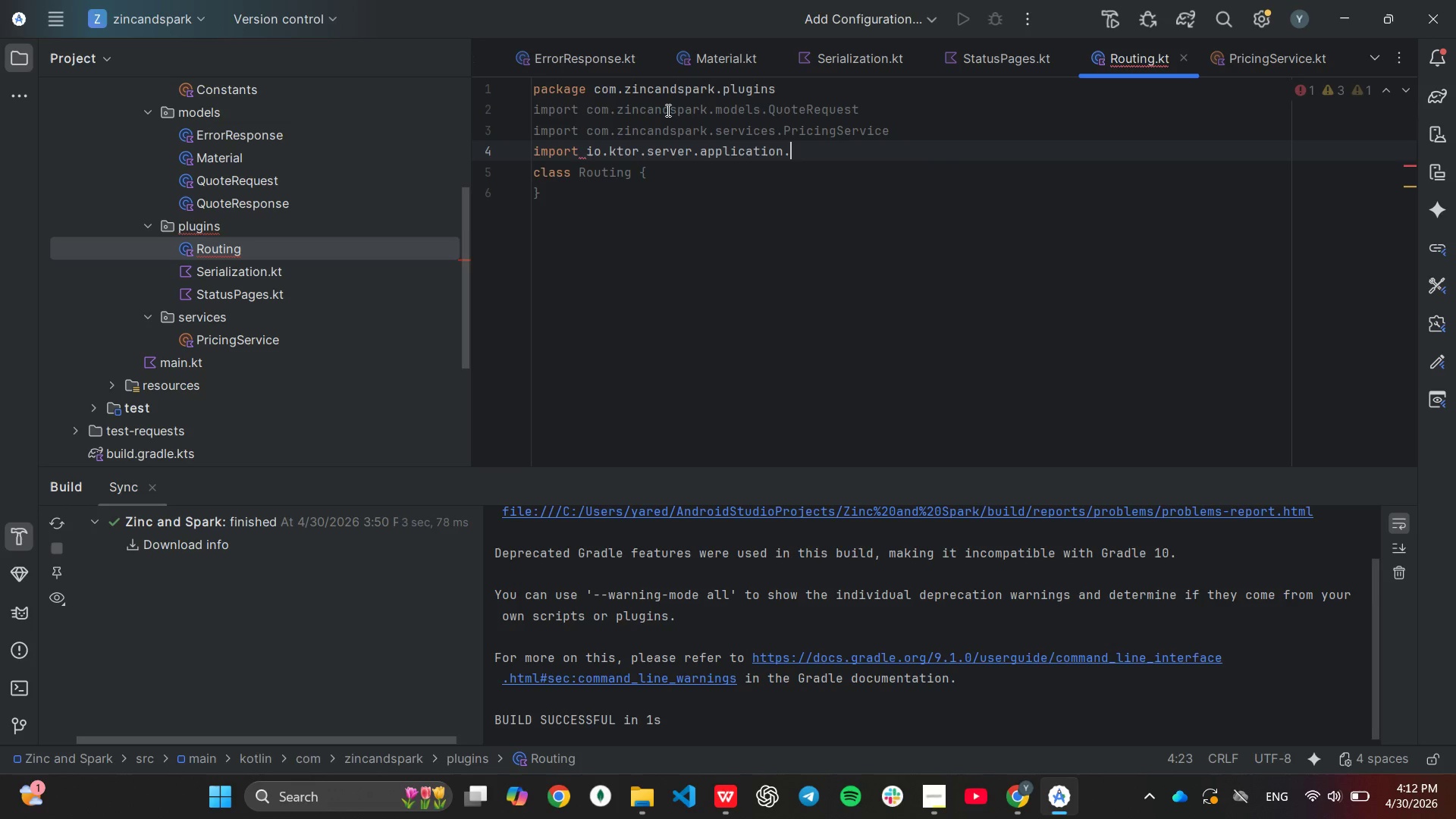 
key(Enter)
 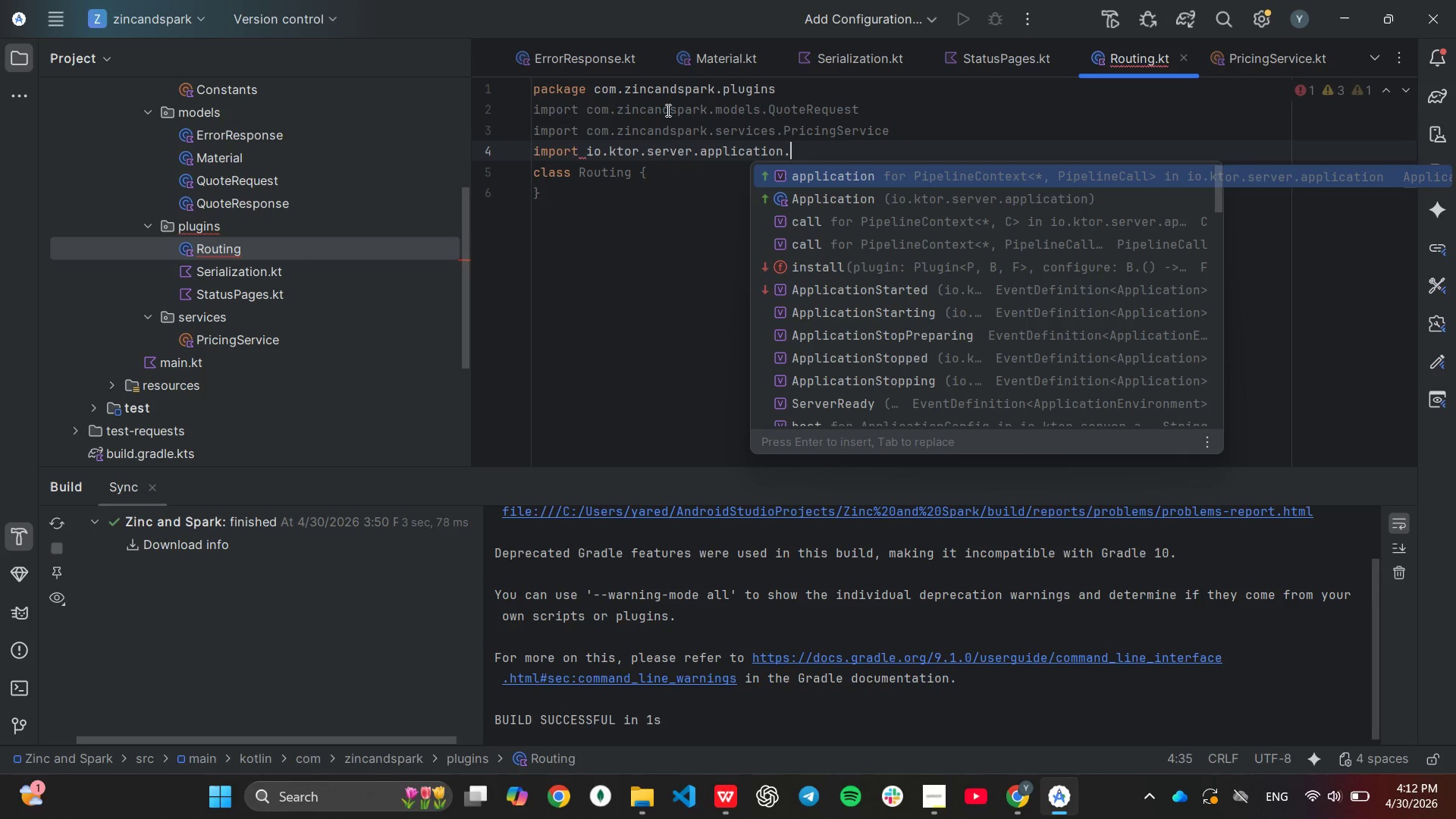 
key(Shift+8)
 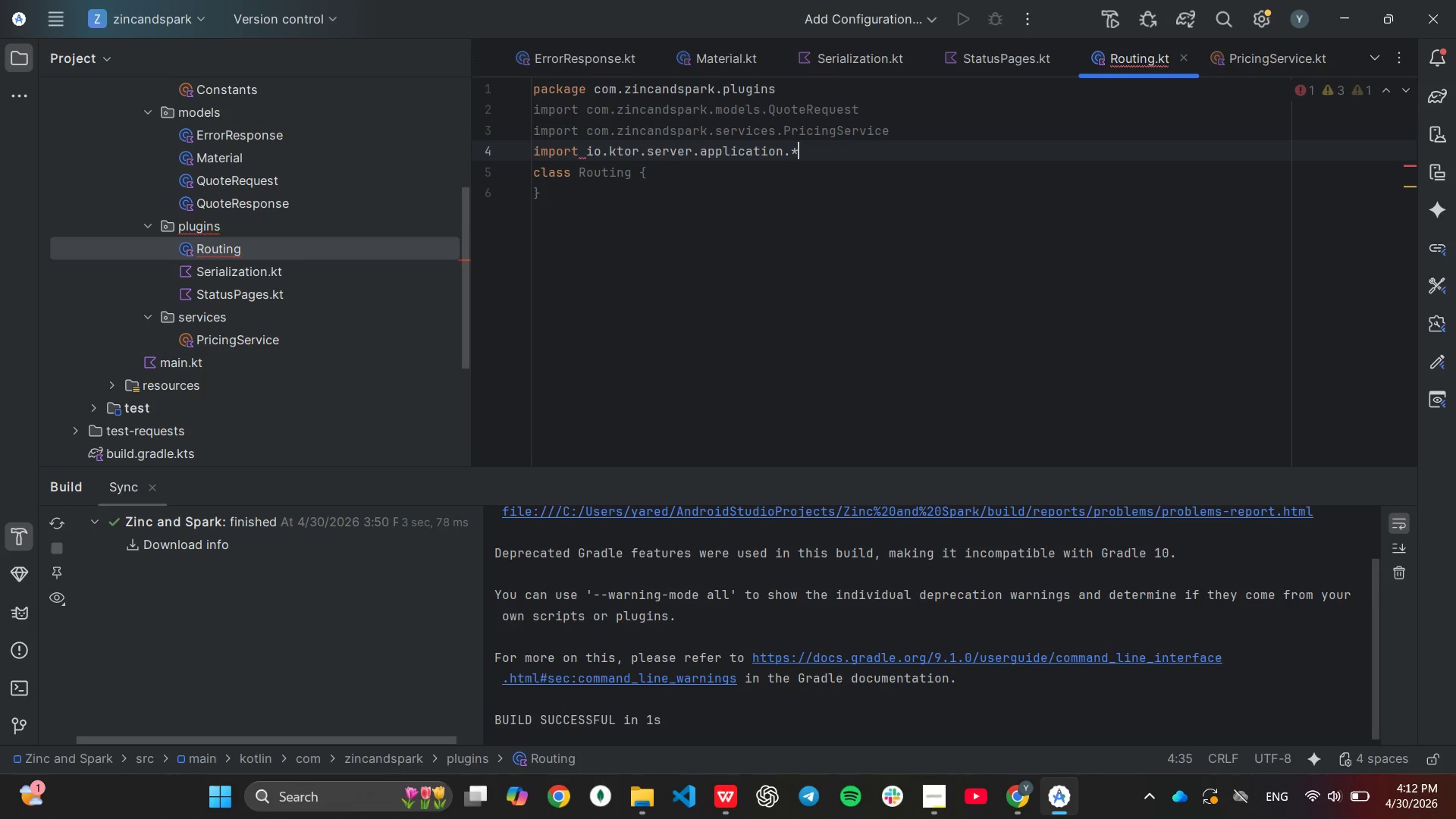 
key(Control+C)
 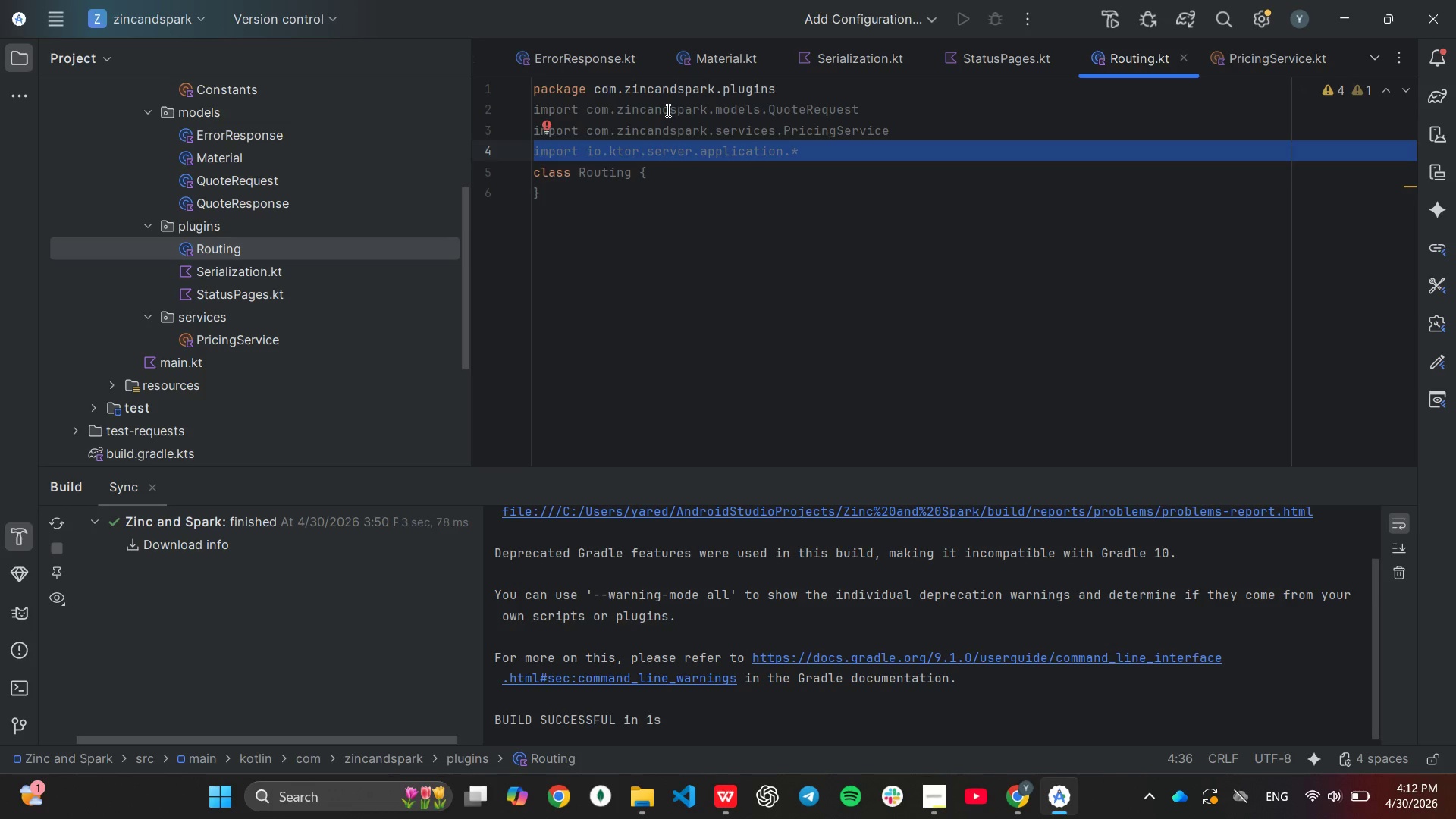 
key(Control+V)
 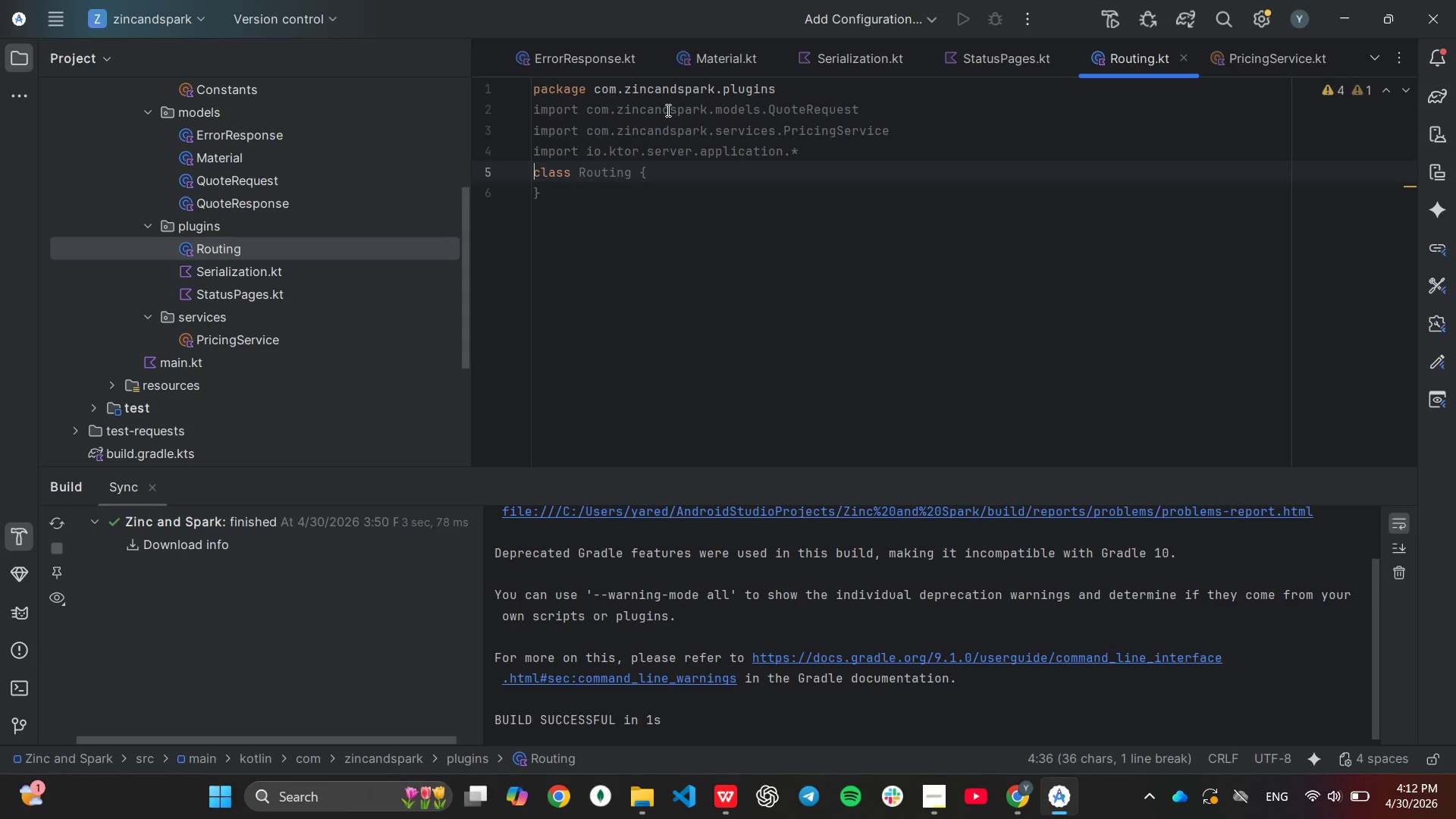 
key(Control+V)
 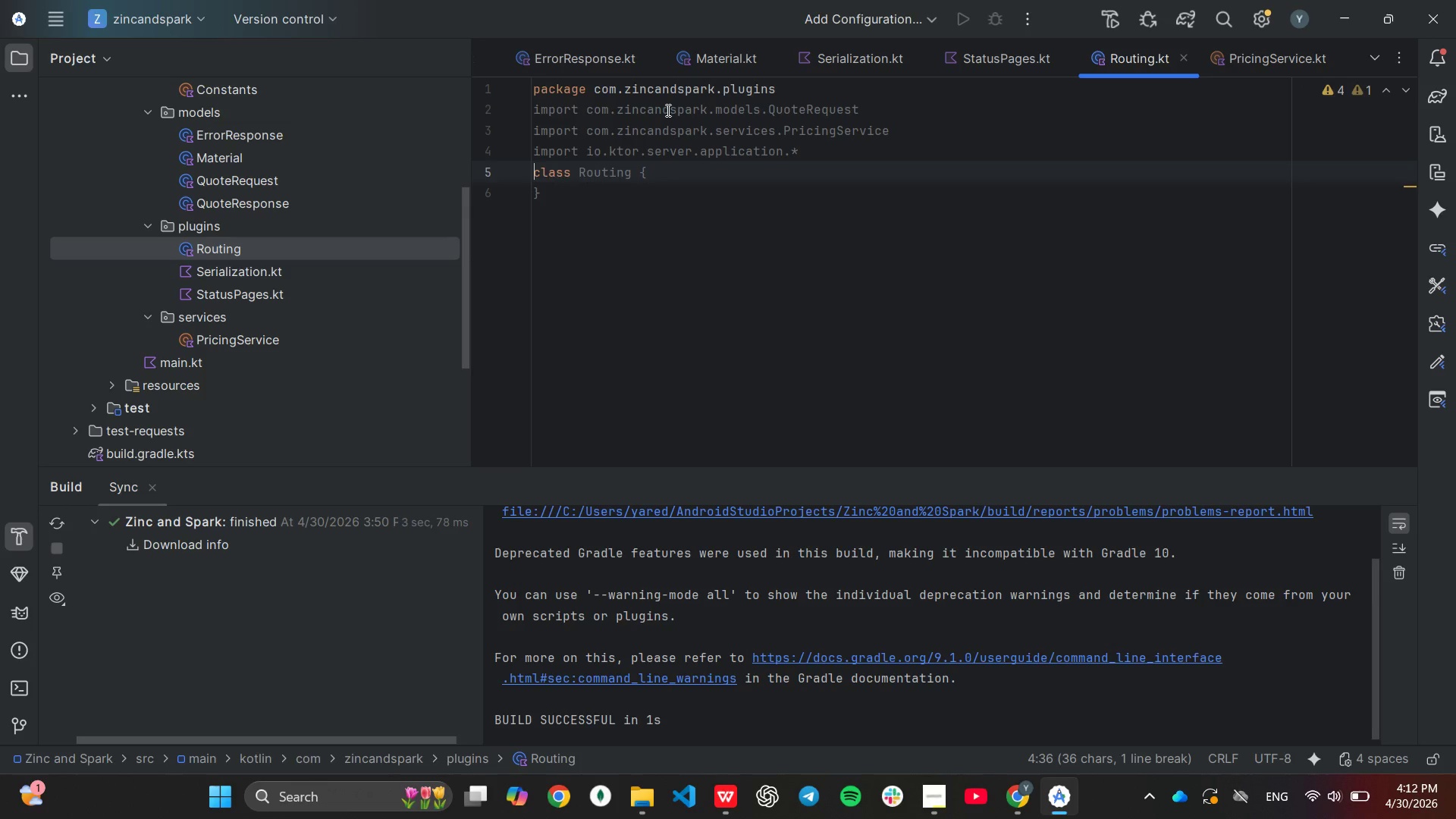 
key(Control+V)
 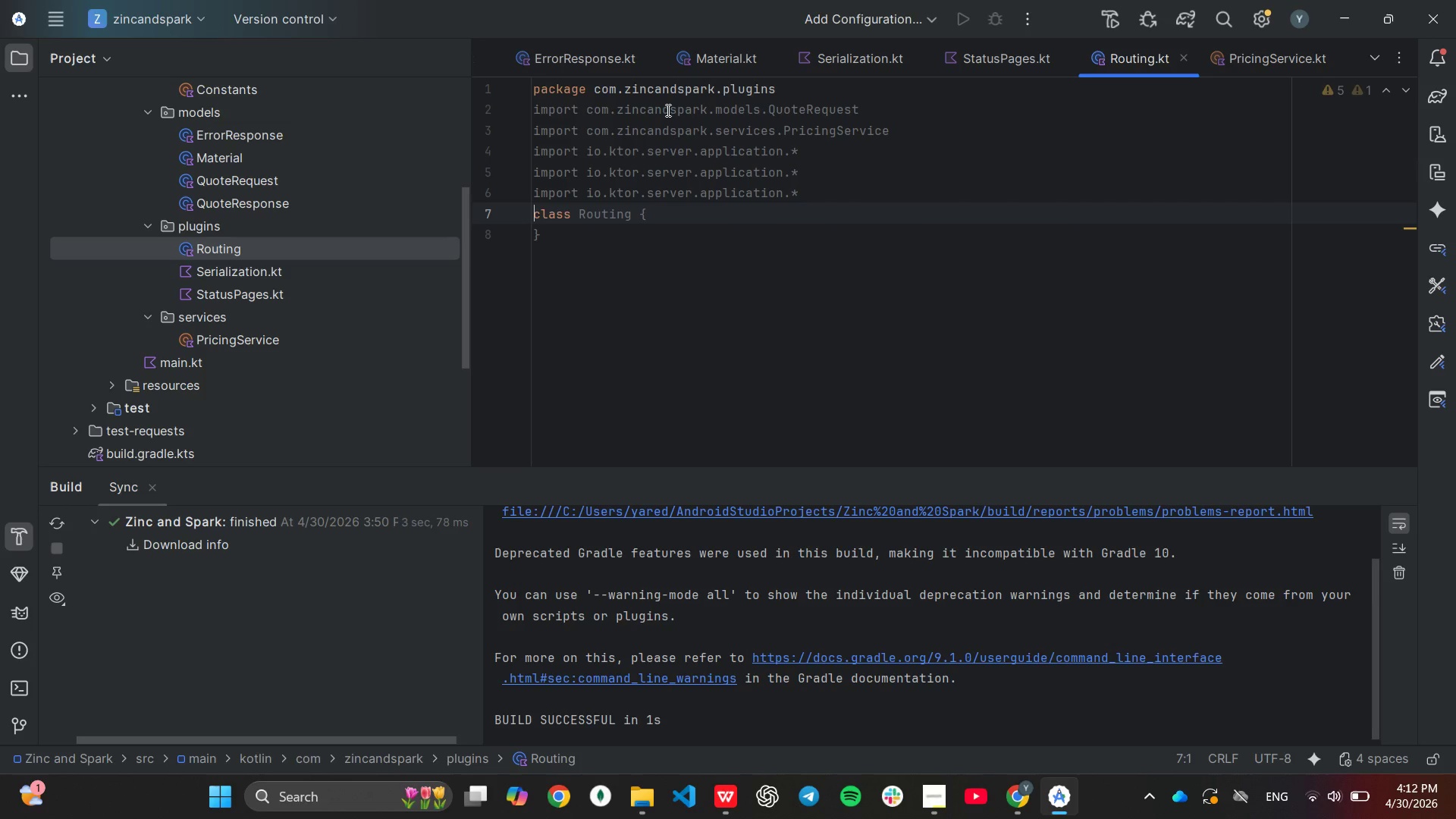 
key(Control+V)
 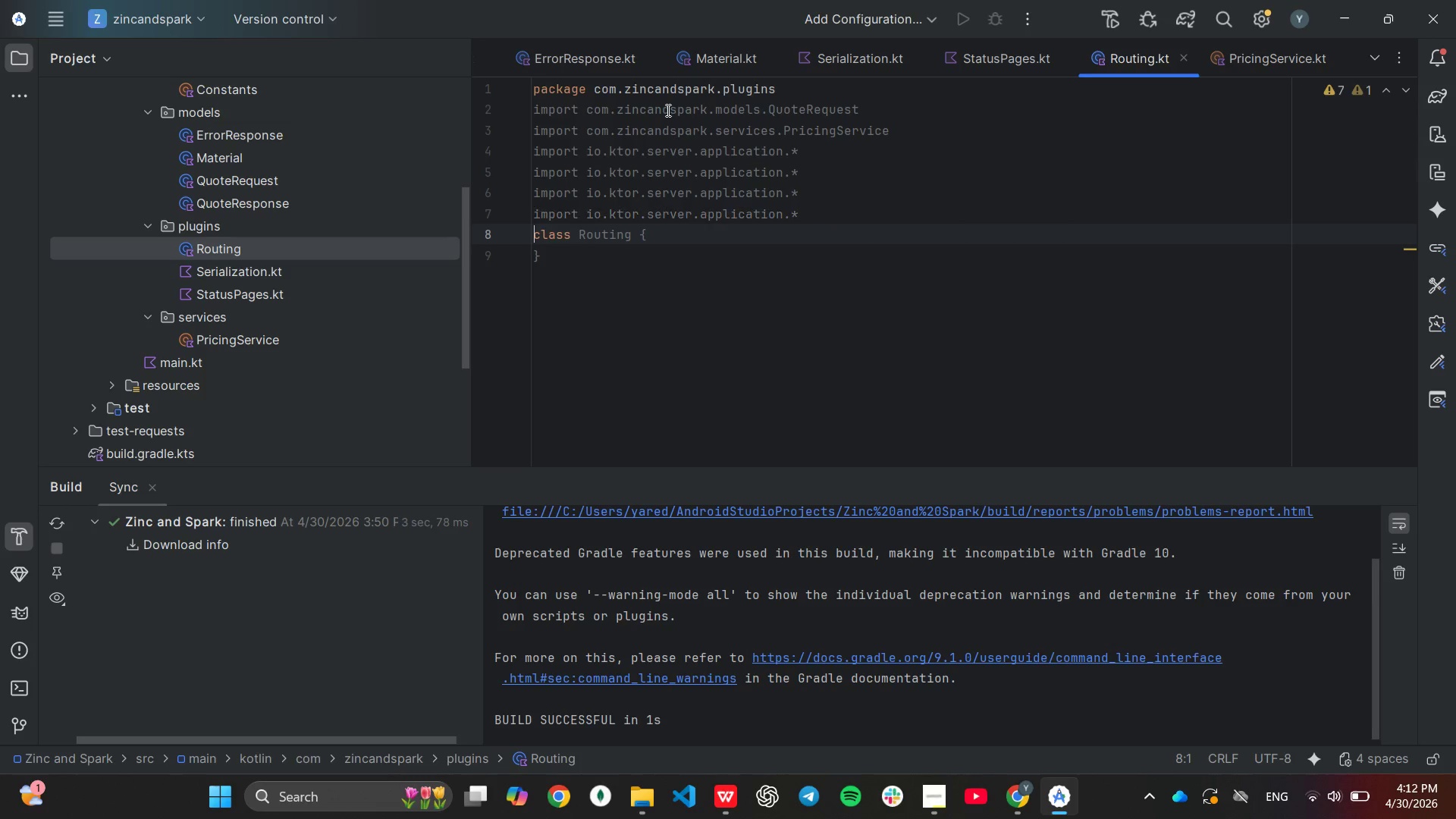 
key(Enter)
 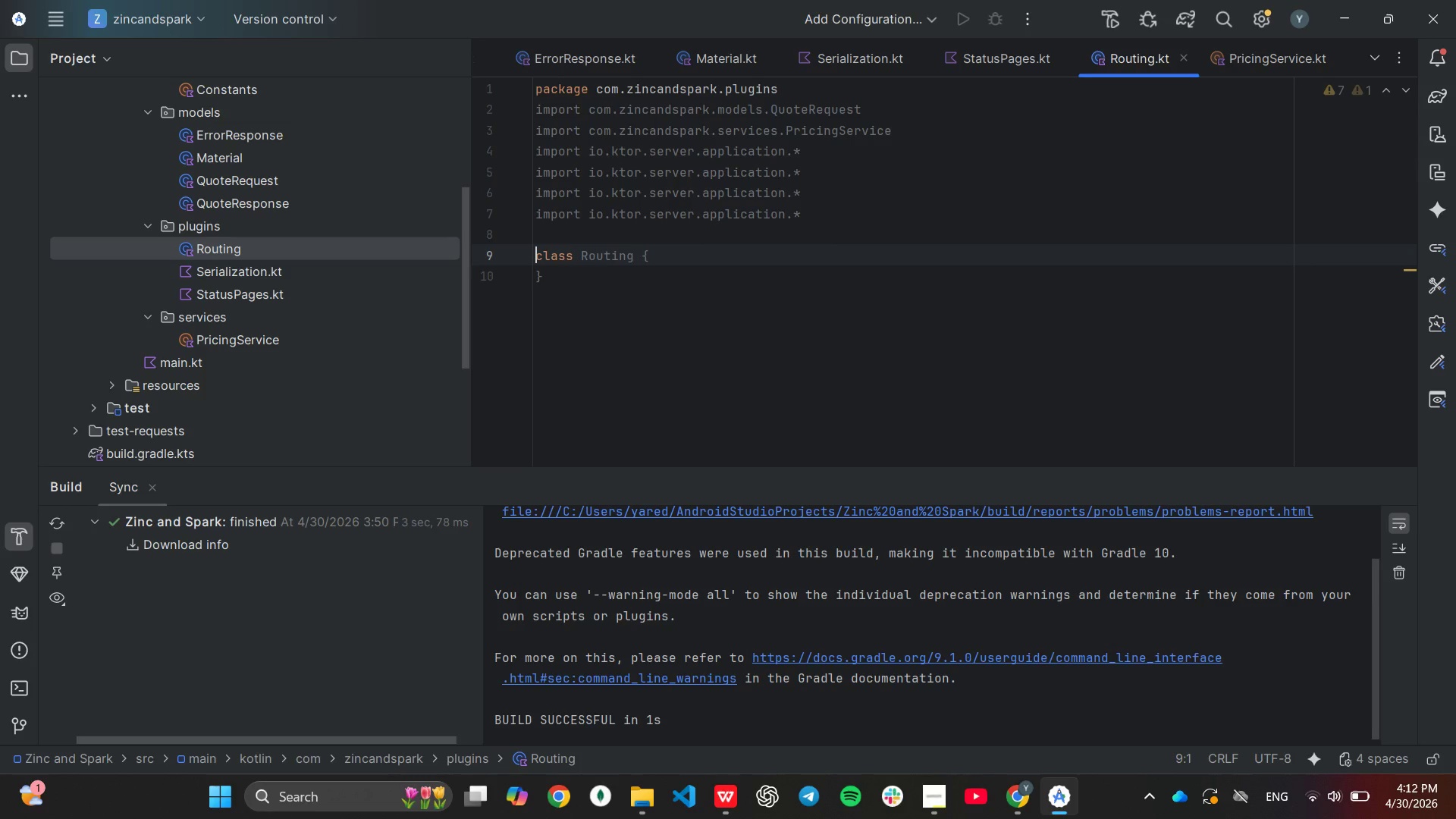 
key(ArrowLeft)
 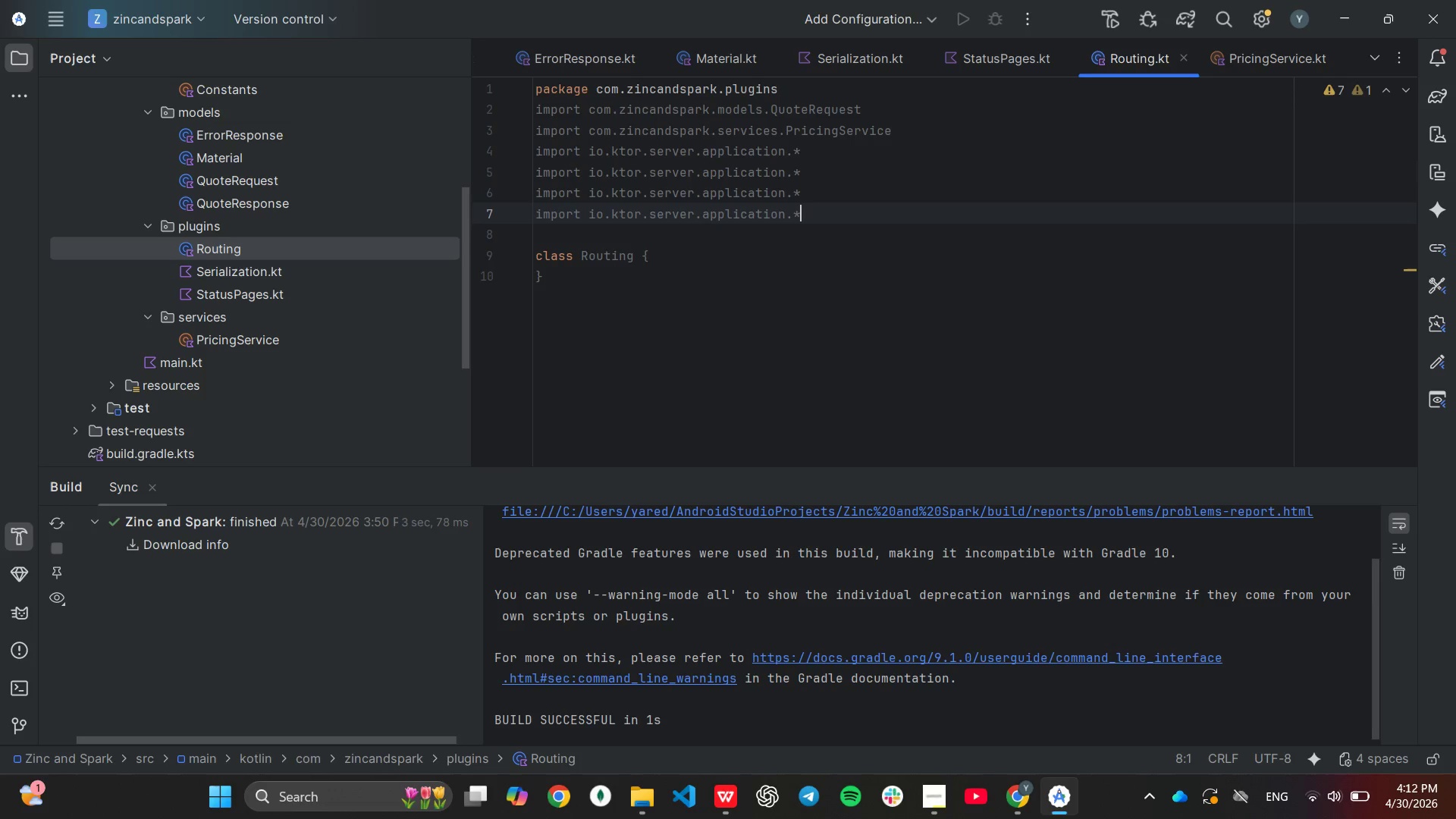 
key(ArrowLeft)
 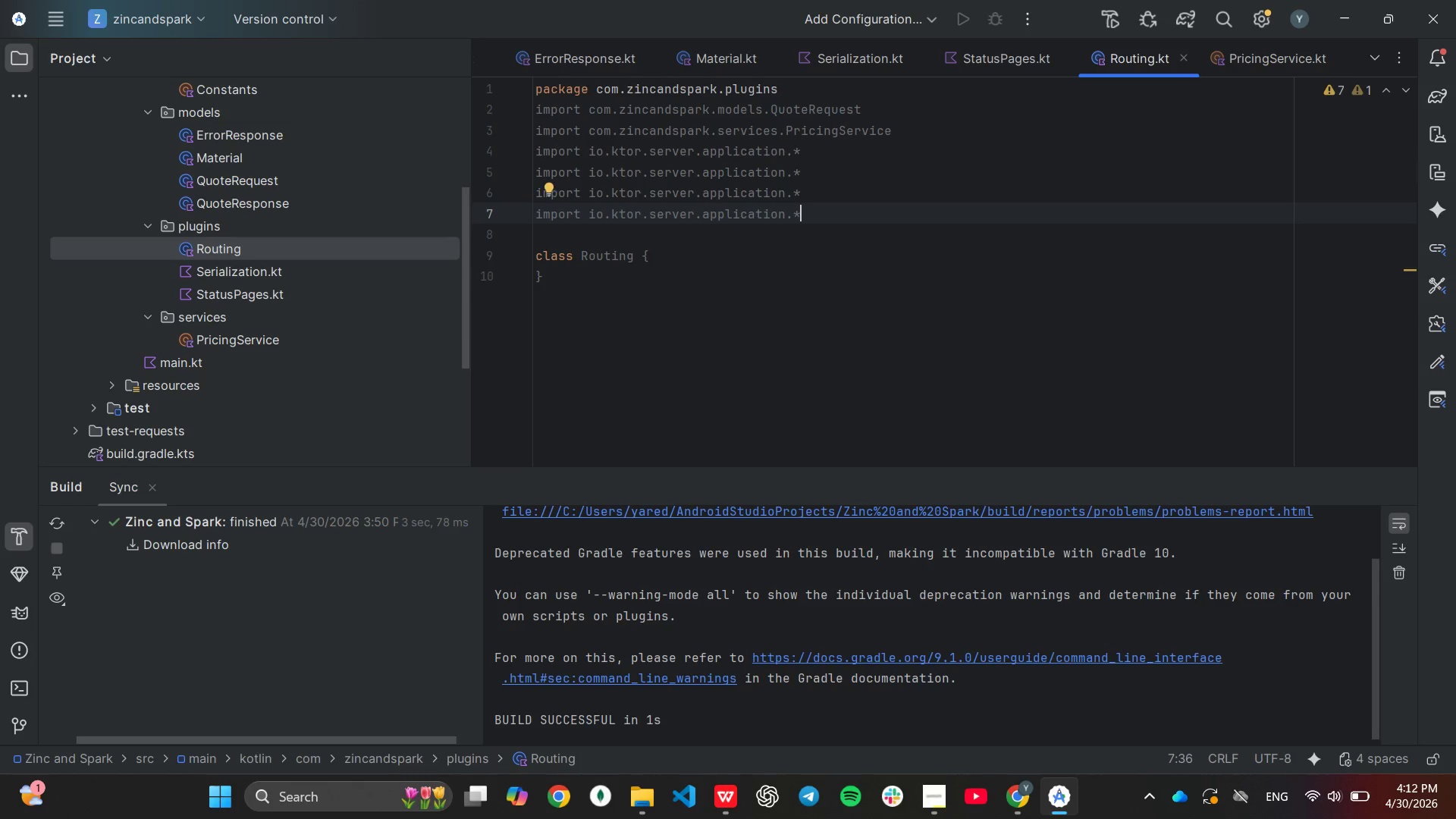 
key(ArrowLeft)
 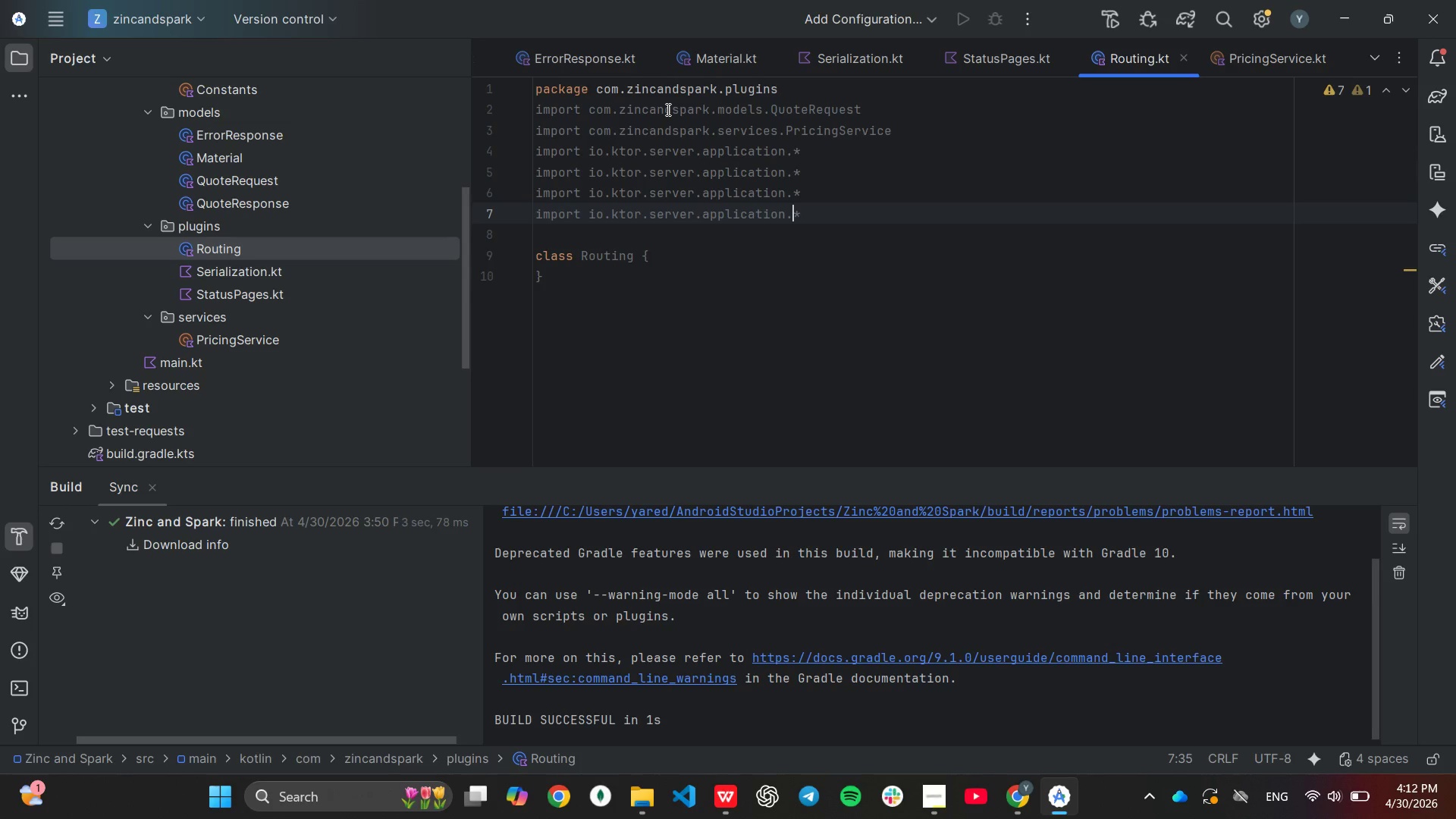 
key(ArrowLeft)
 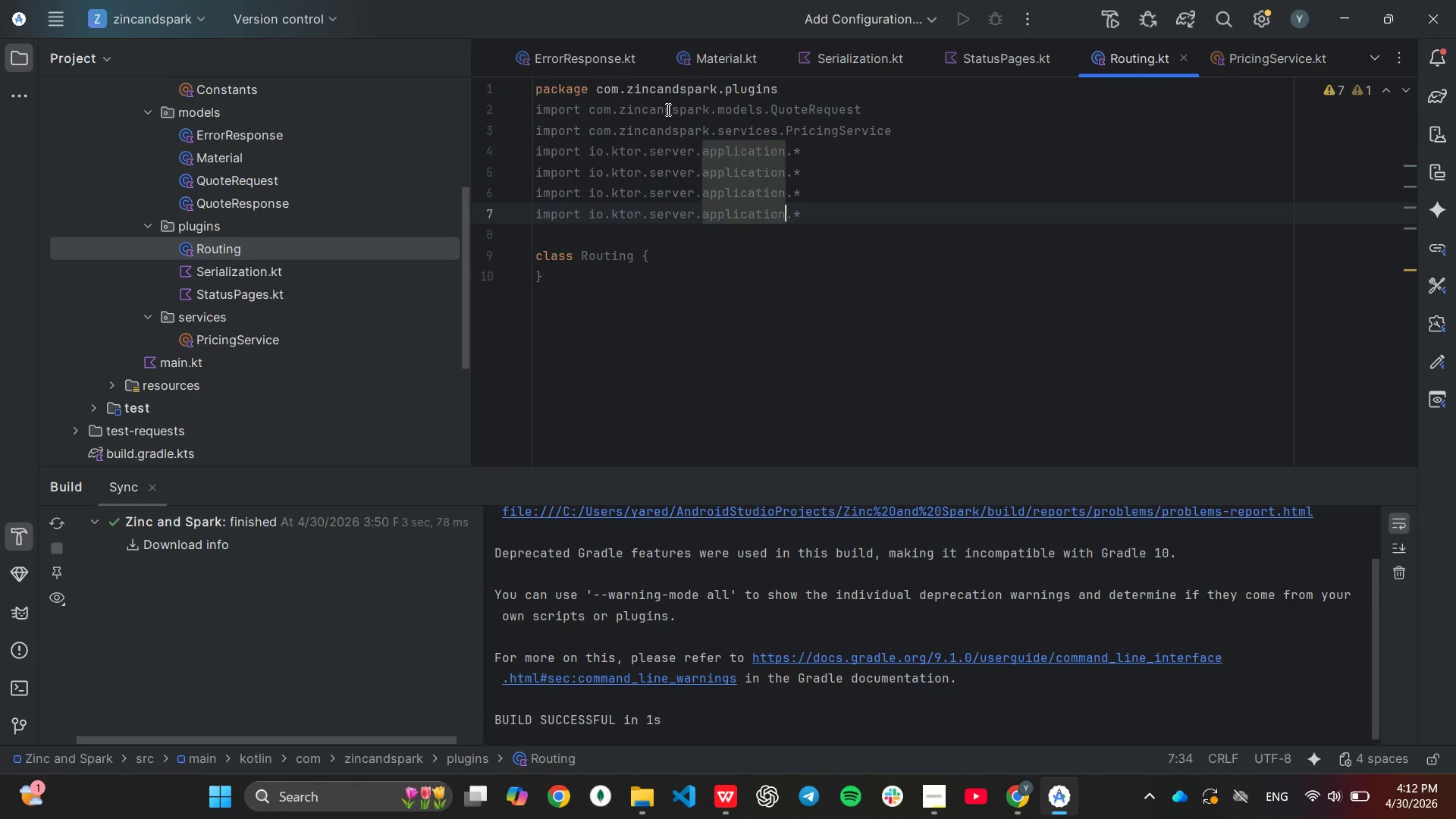 
hold_key(key=Backspace, duration=0.69)
 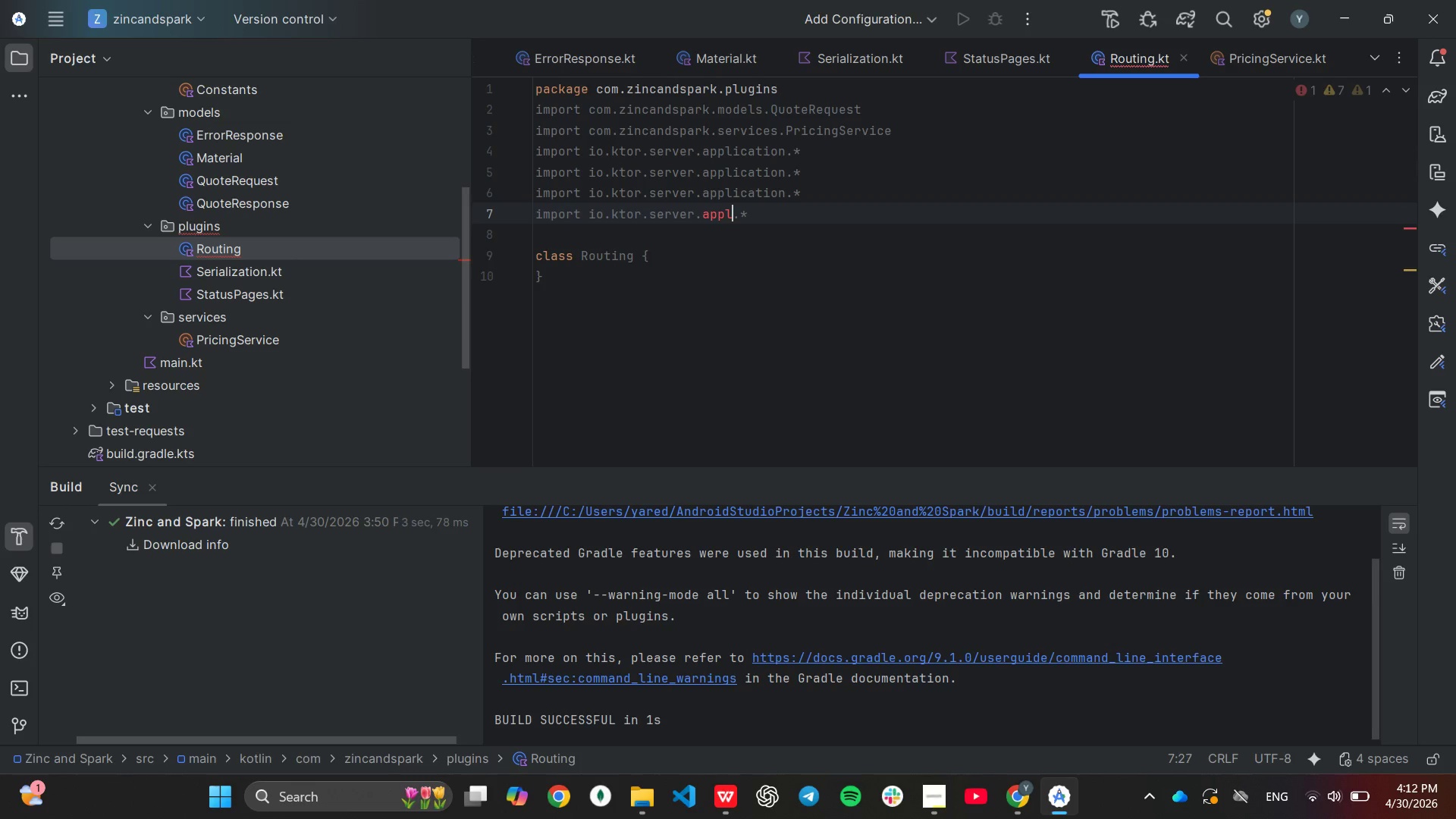 
key(Backspace)
key(Backspace)
key(Backspace)
key(Backspace)
key(Backspace)
type(routing)
 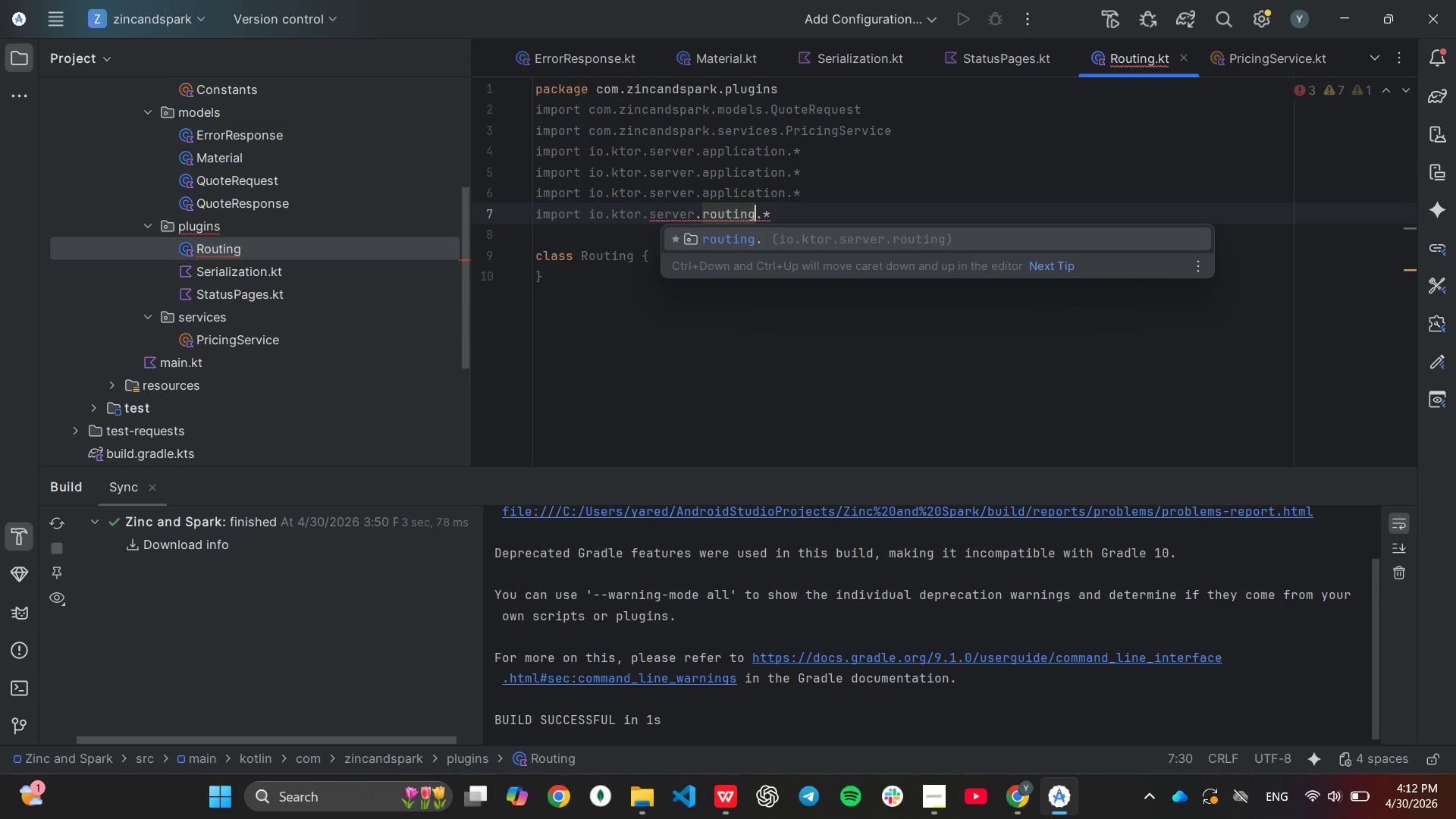 
key(ArrowUp)
 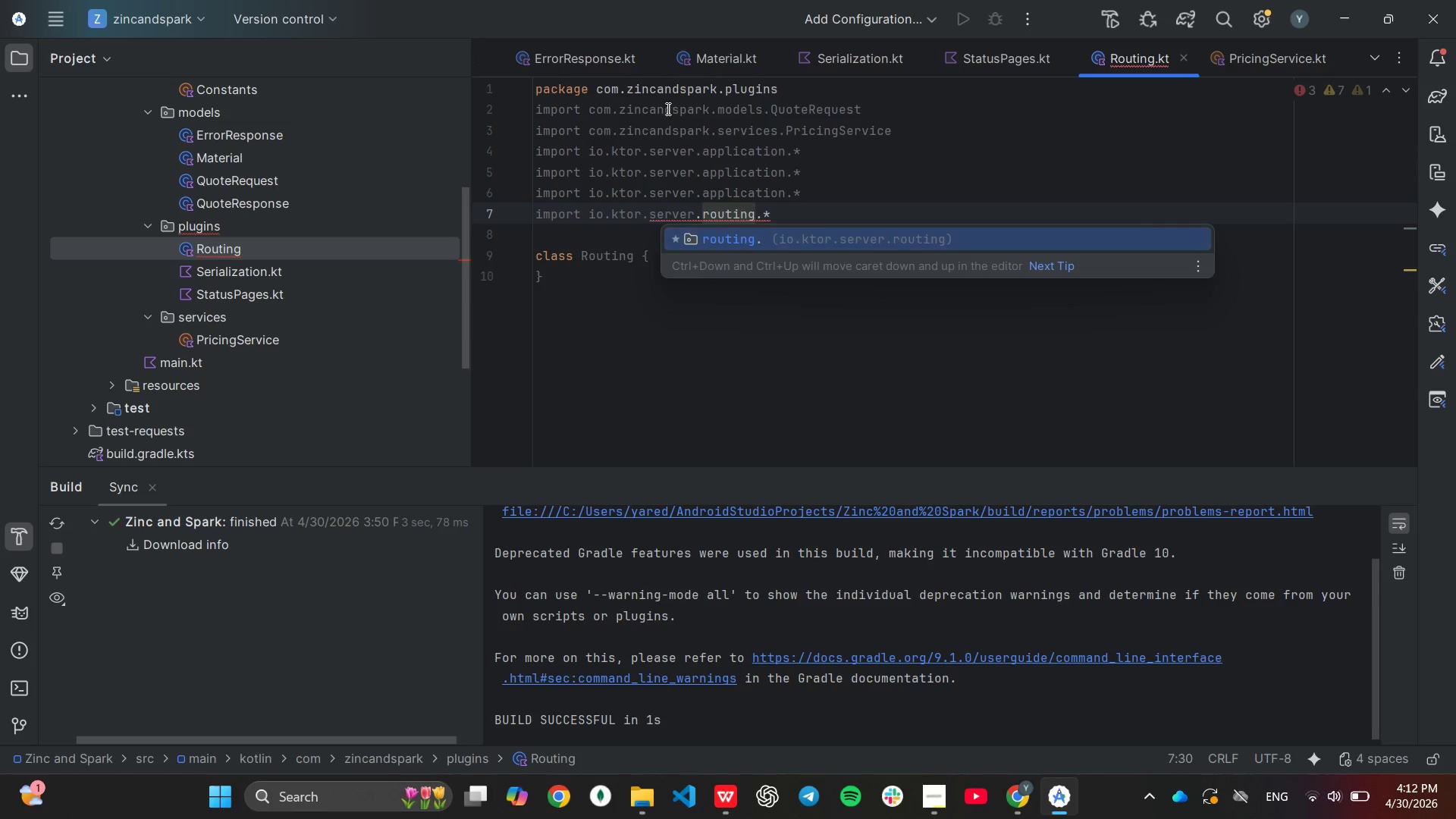 
key(ArrowUp)
 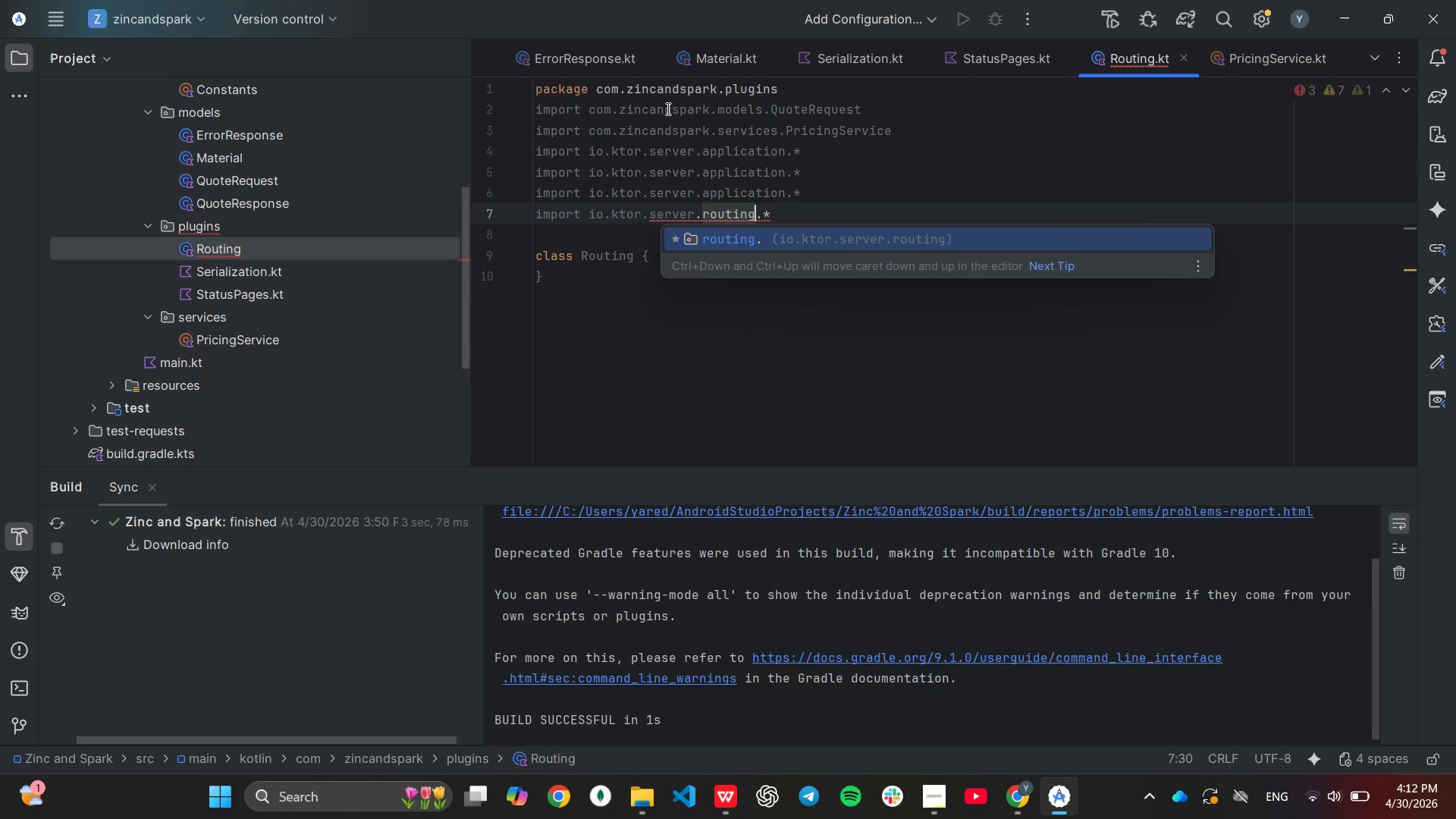 
key(Enter)
 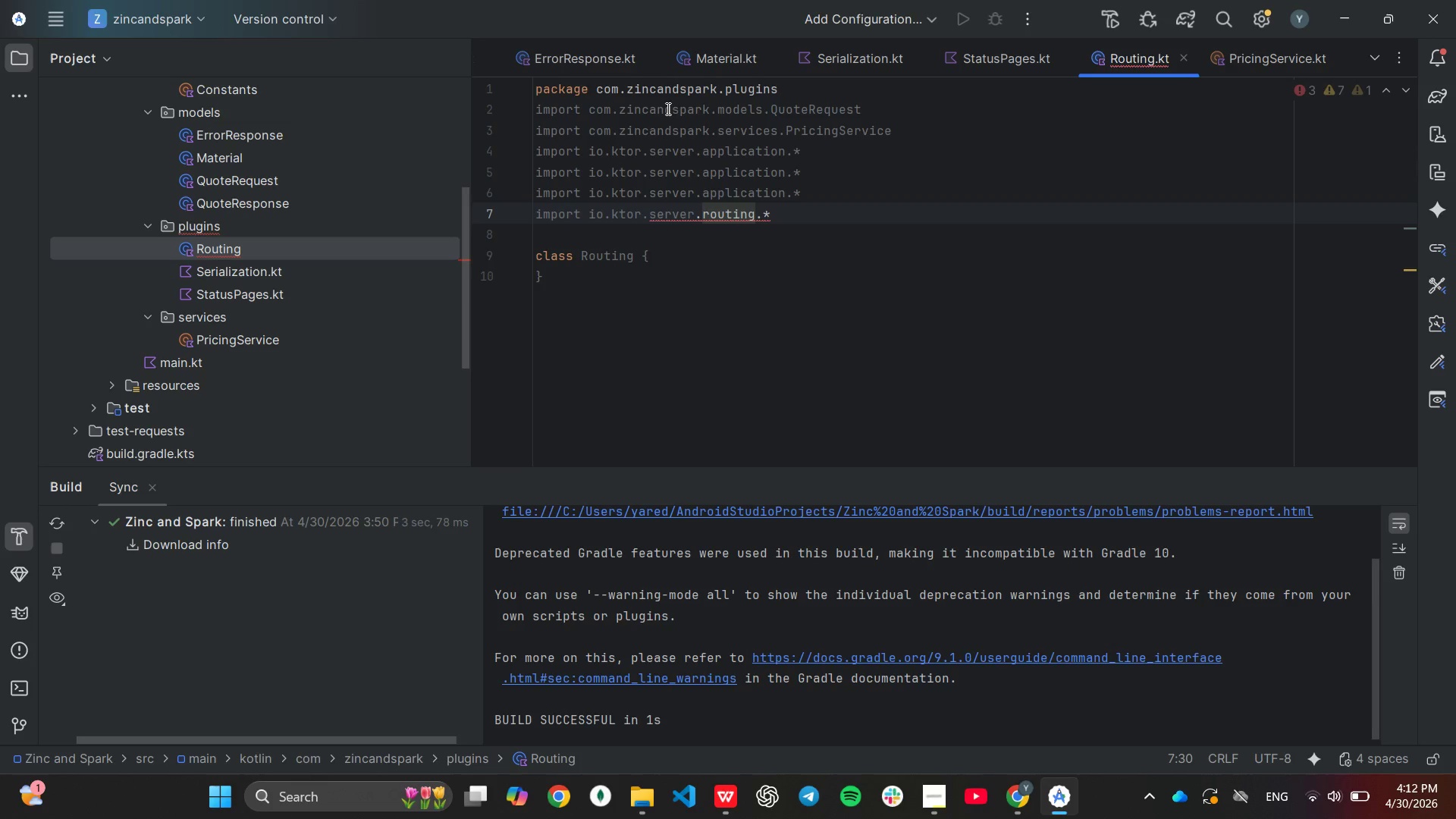 
key(Backspace)
 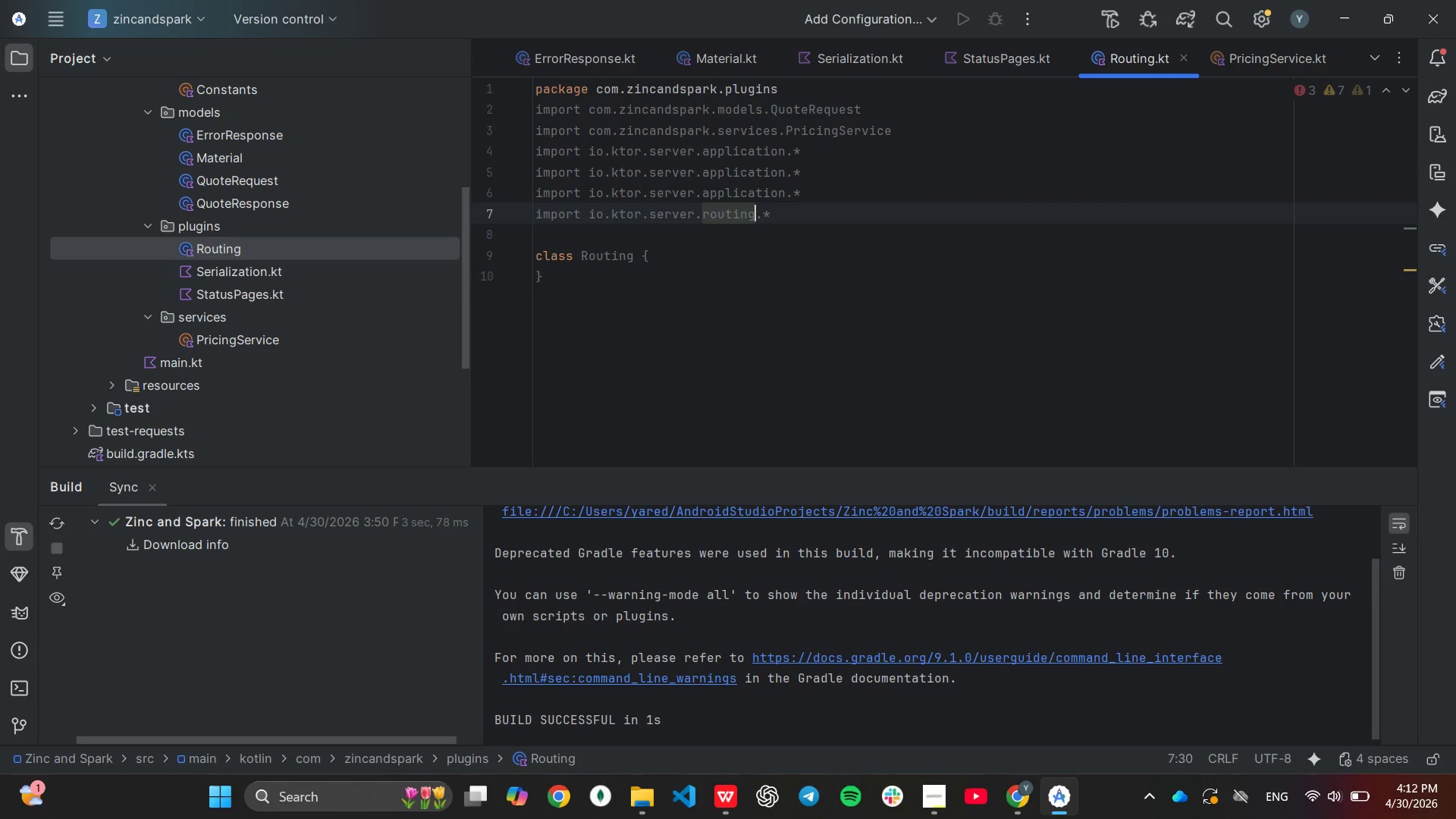 
key(ArrowUp)
 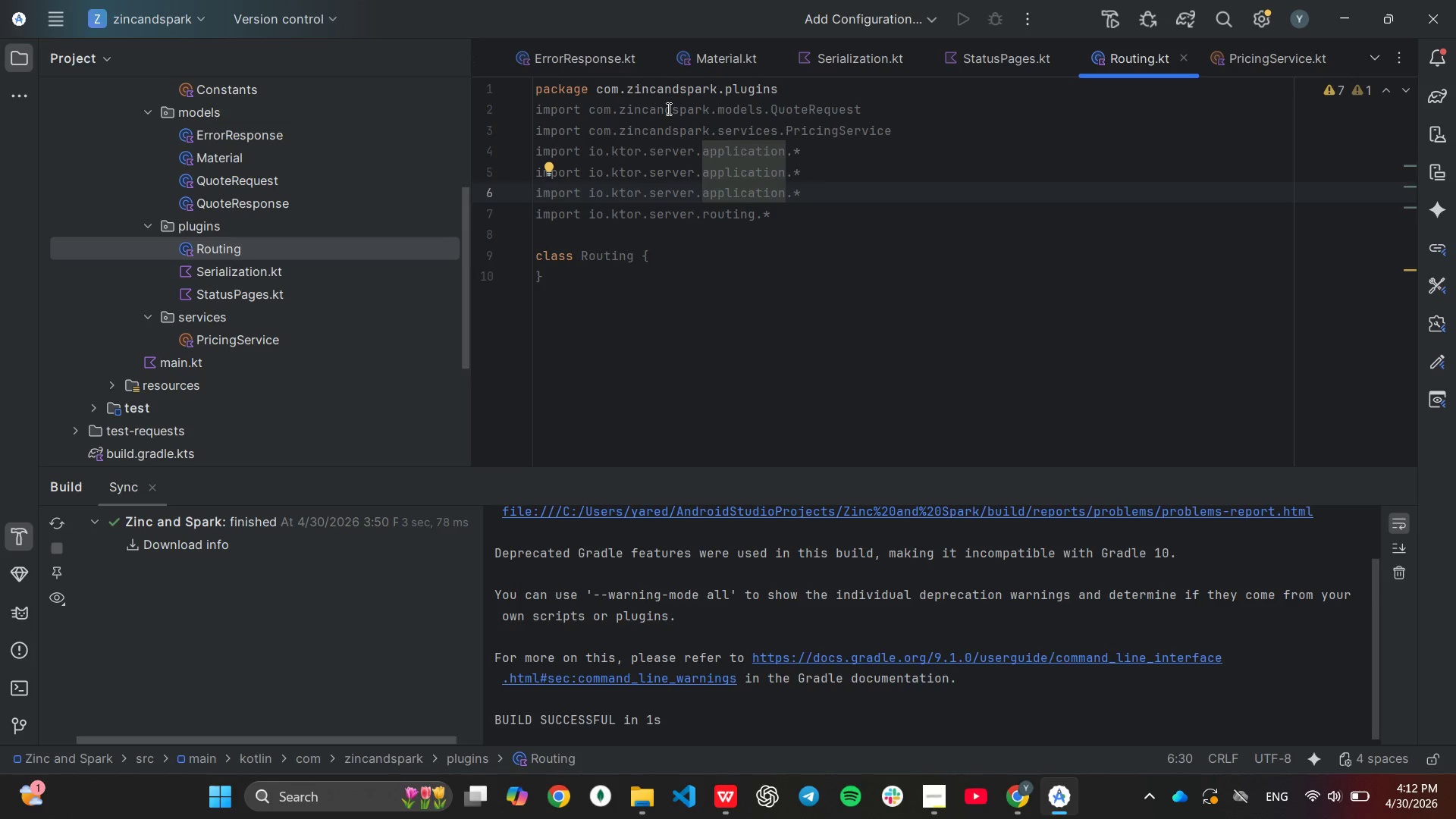 
key(ArrowRight)
 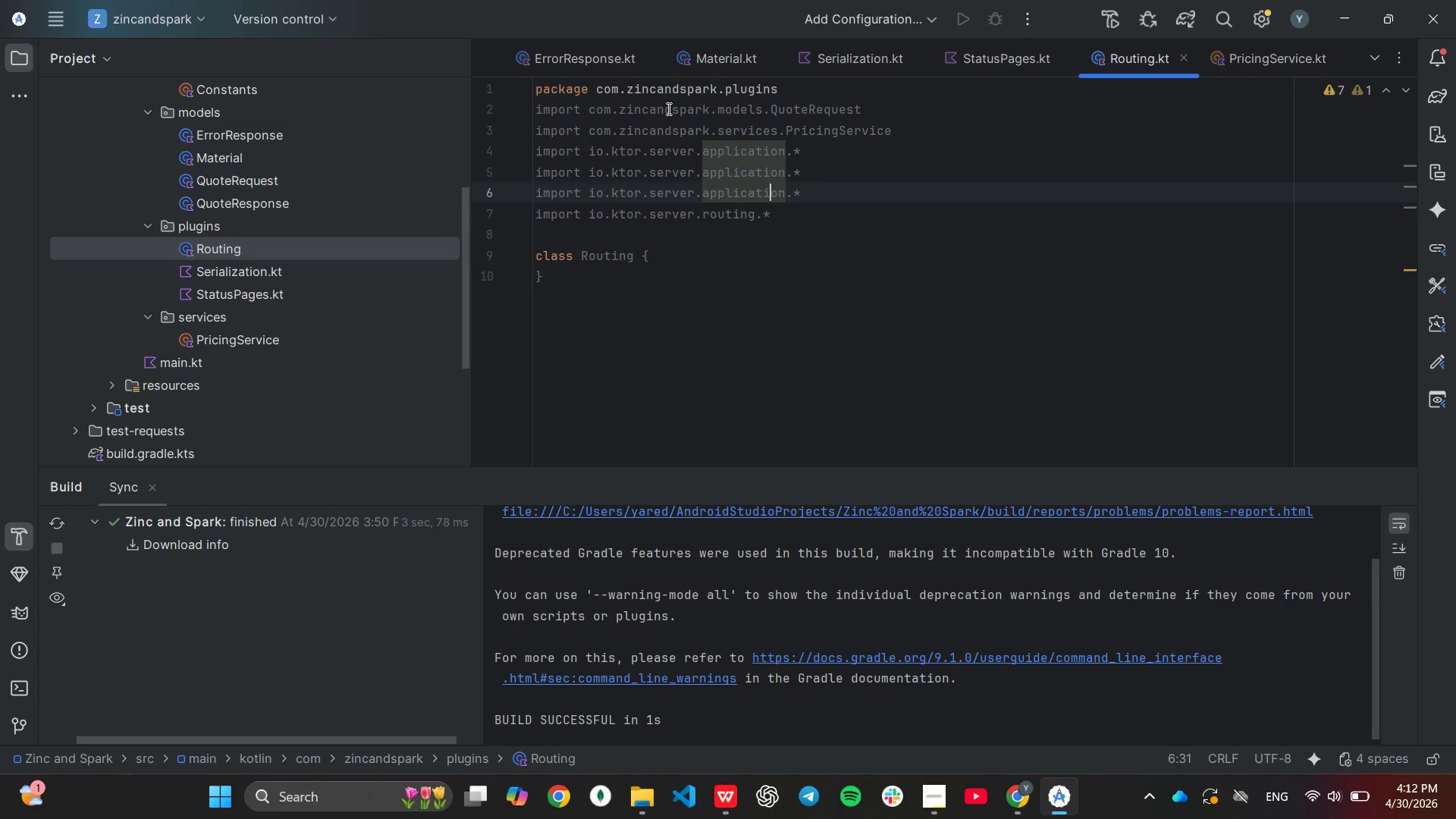 
key(ArrowRight)
 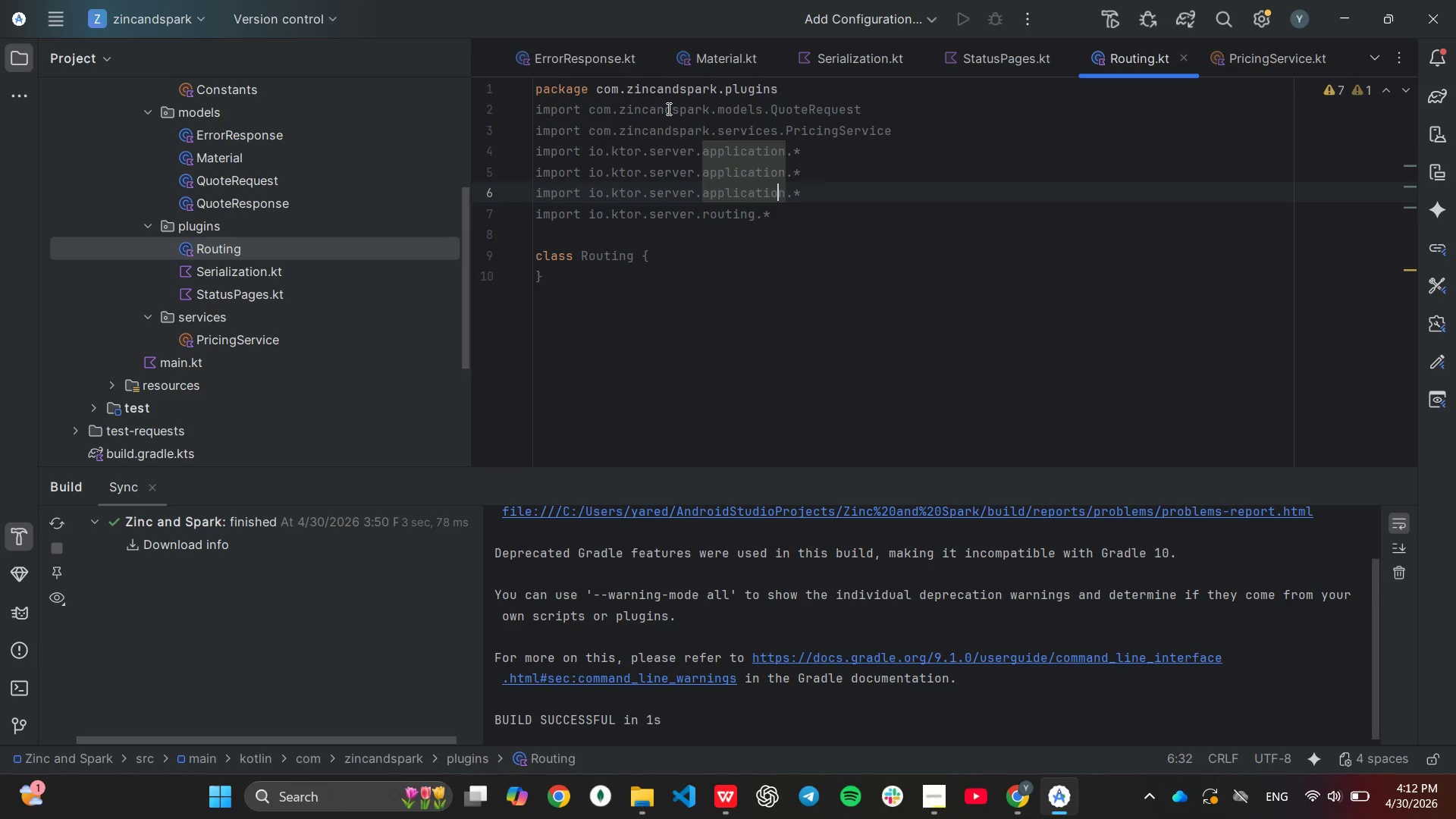 
key(ArrowRight)
 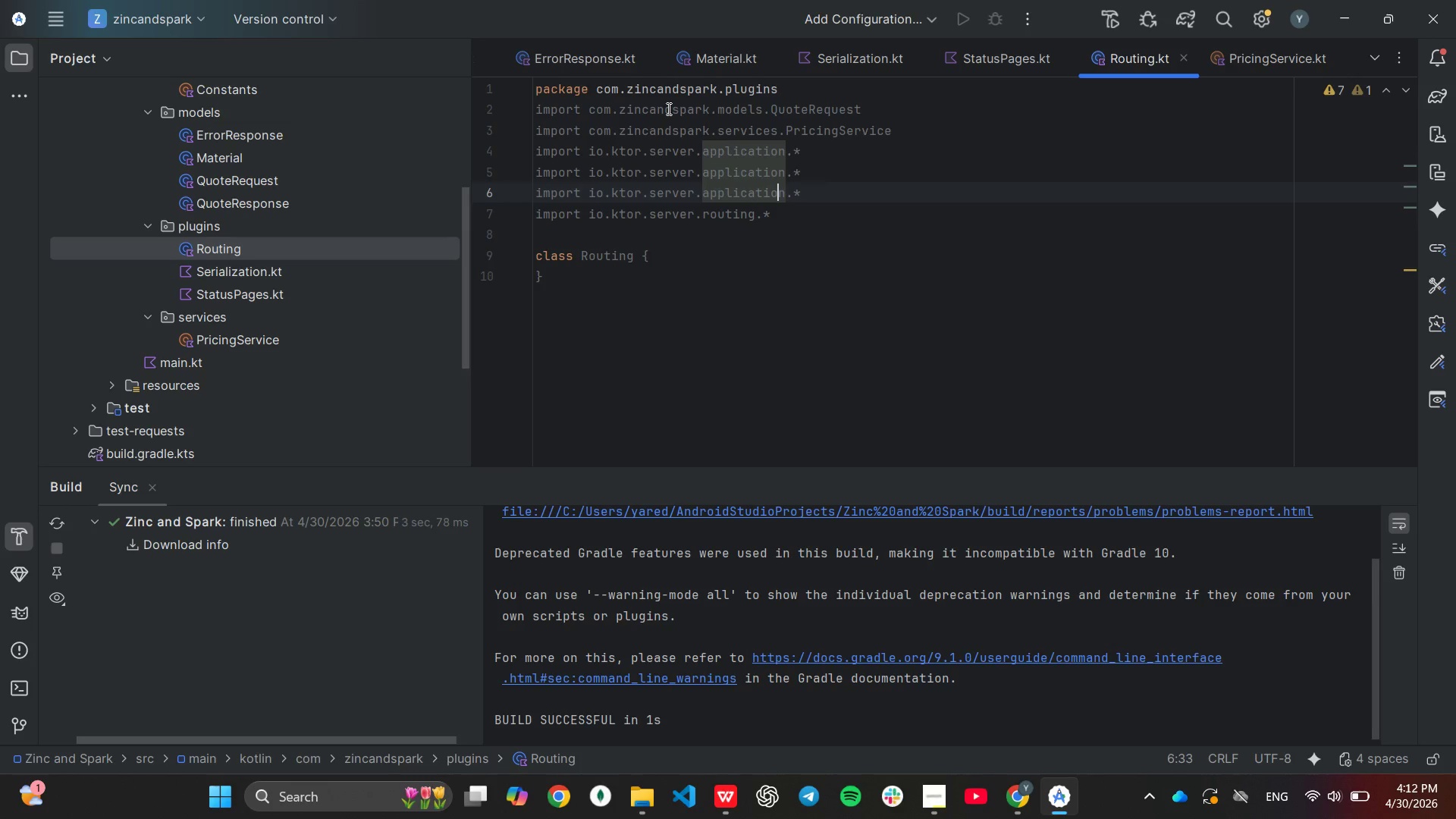 
key(ArrowRight)
 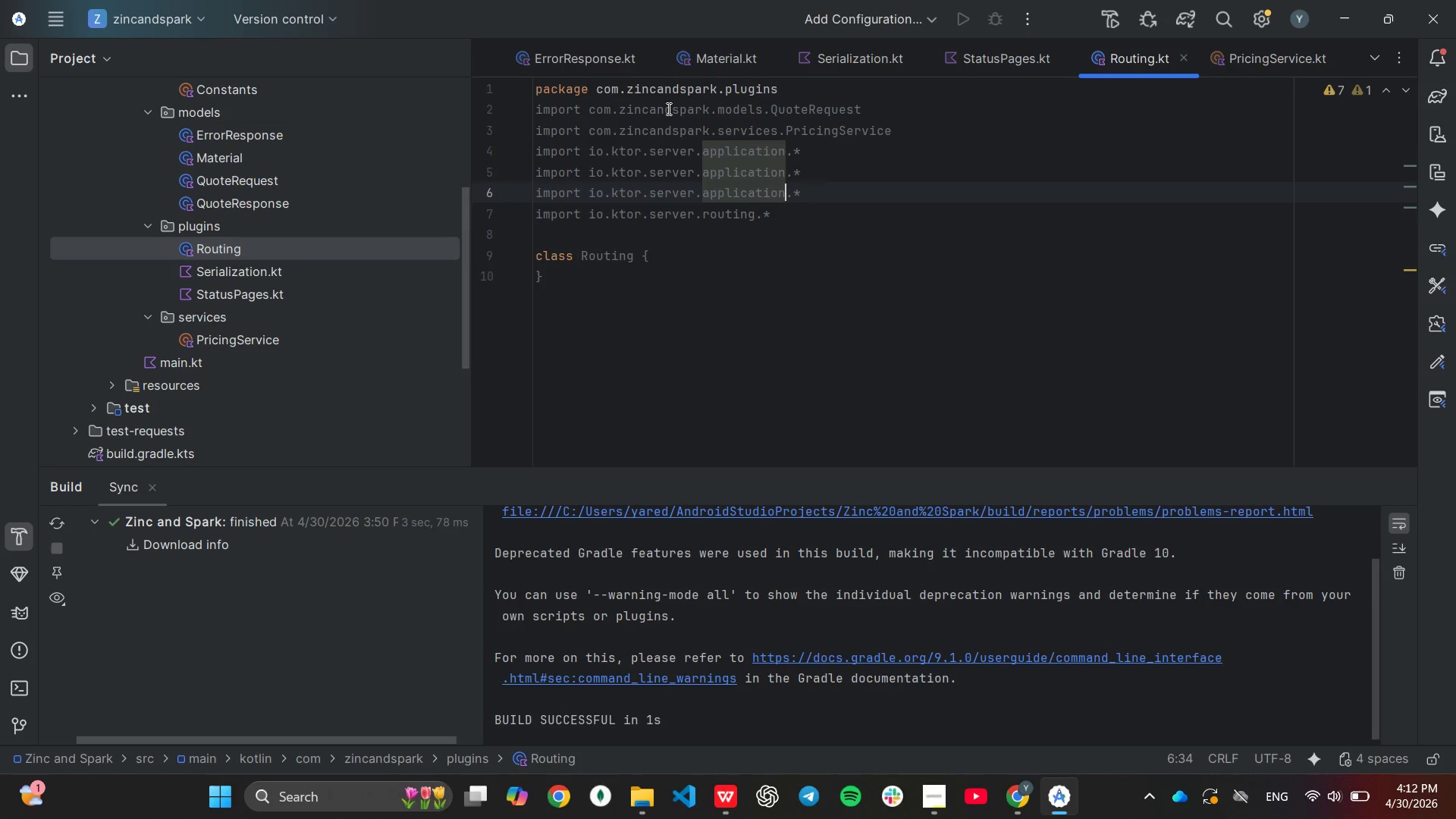 
hold_key(key=Backspace, duration=0.69)
 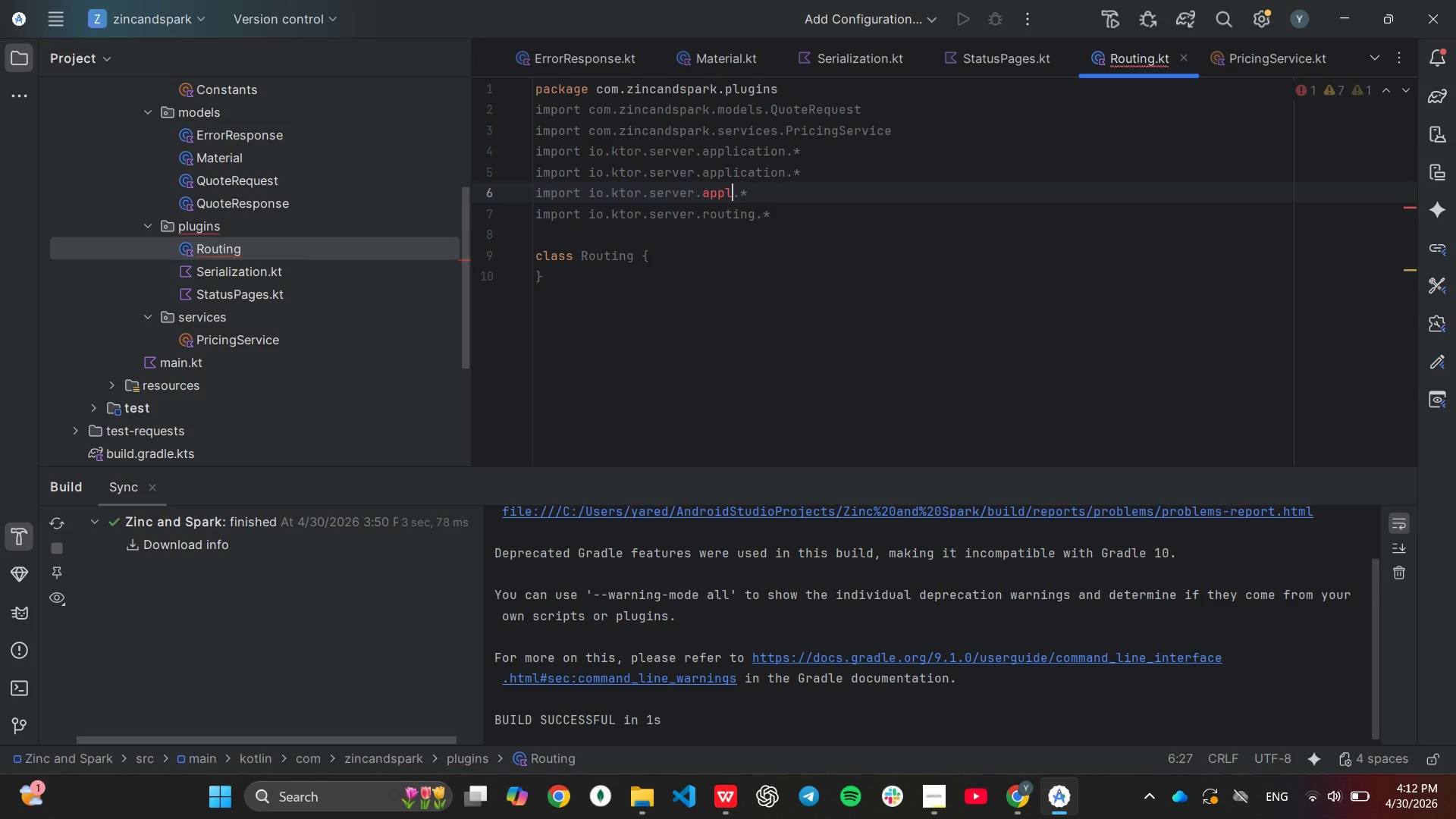 
key(Backspace)
key(Backspace)
key(Backspace)
key(Backspace)
type(res)
 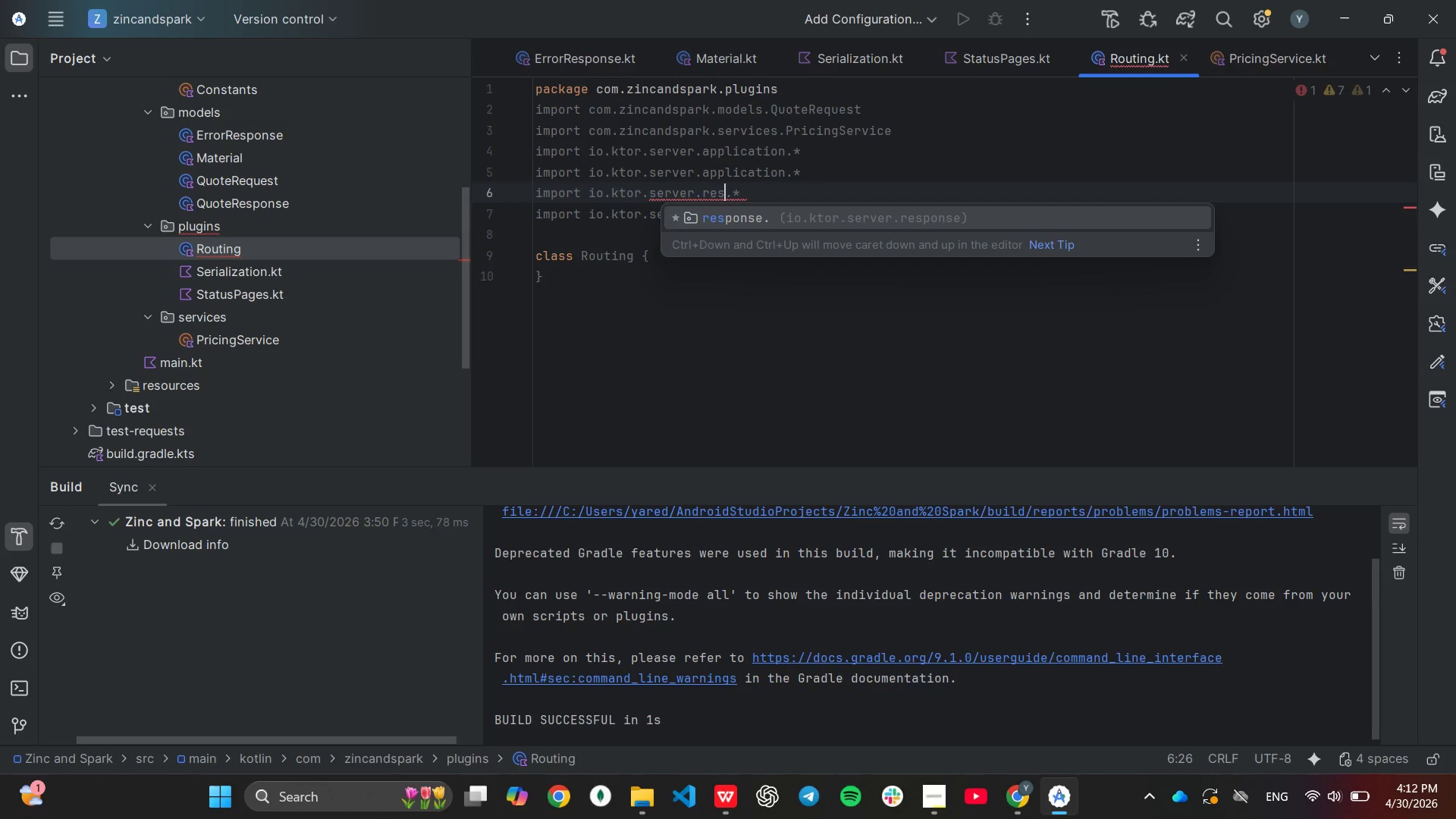 
key(Enter)
 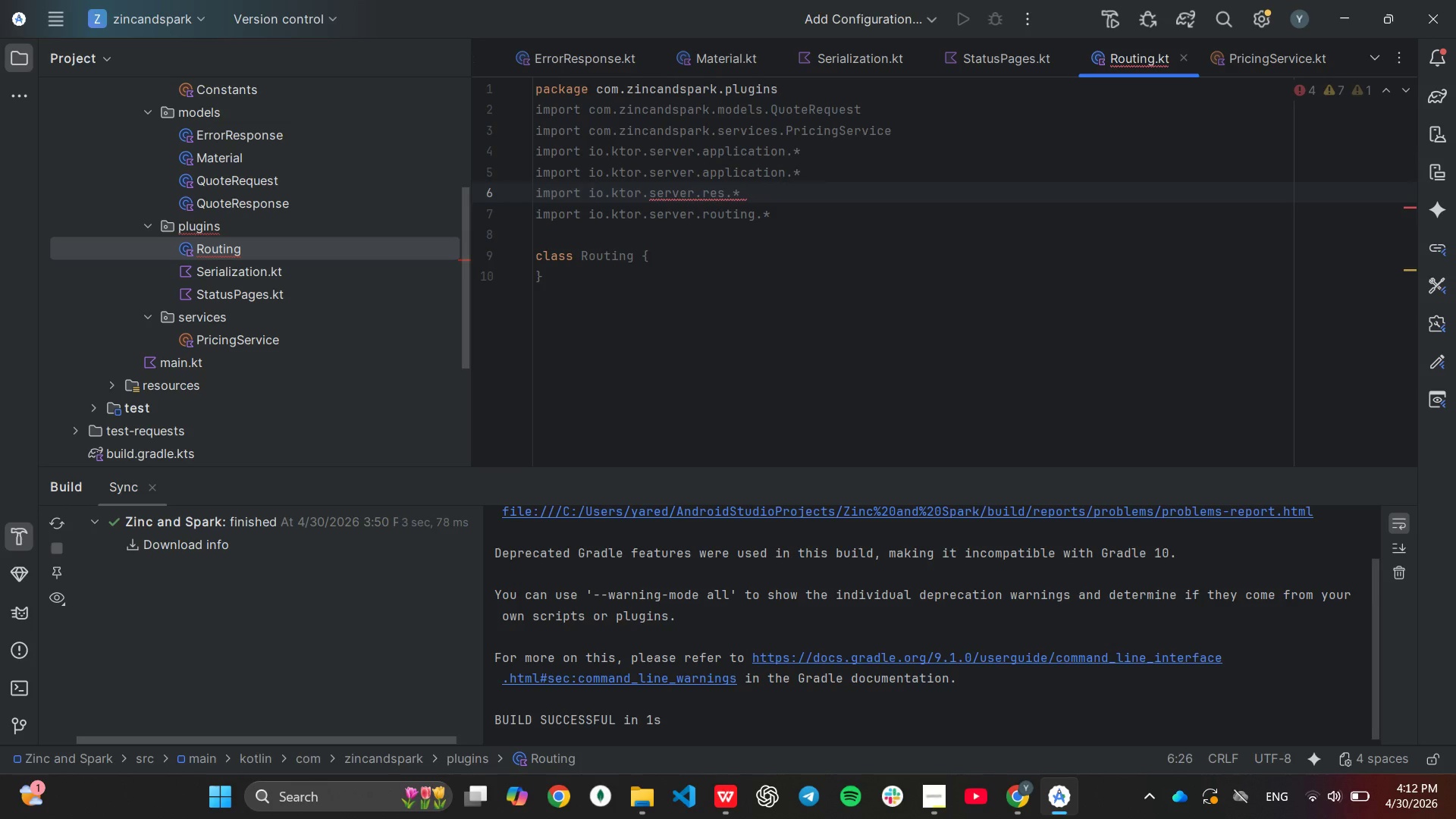 
key(Backspace)
 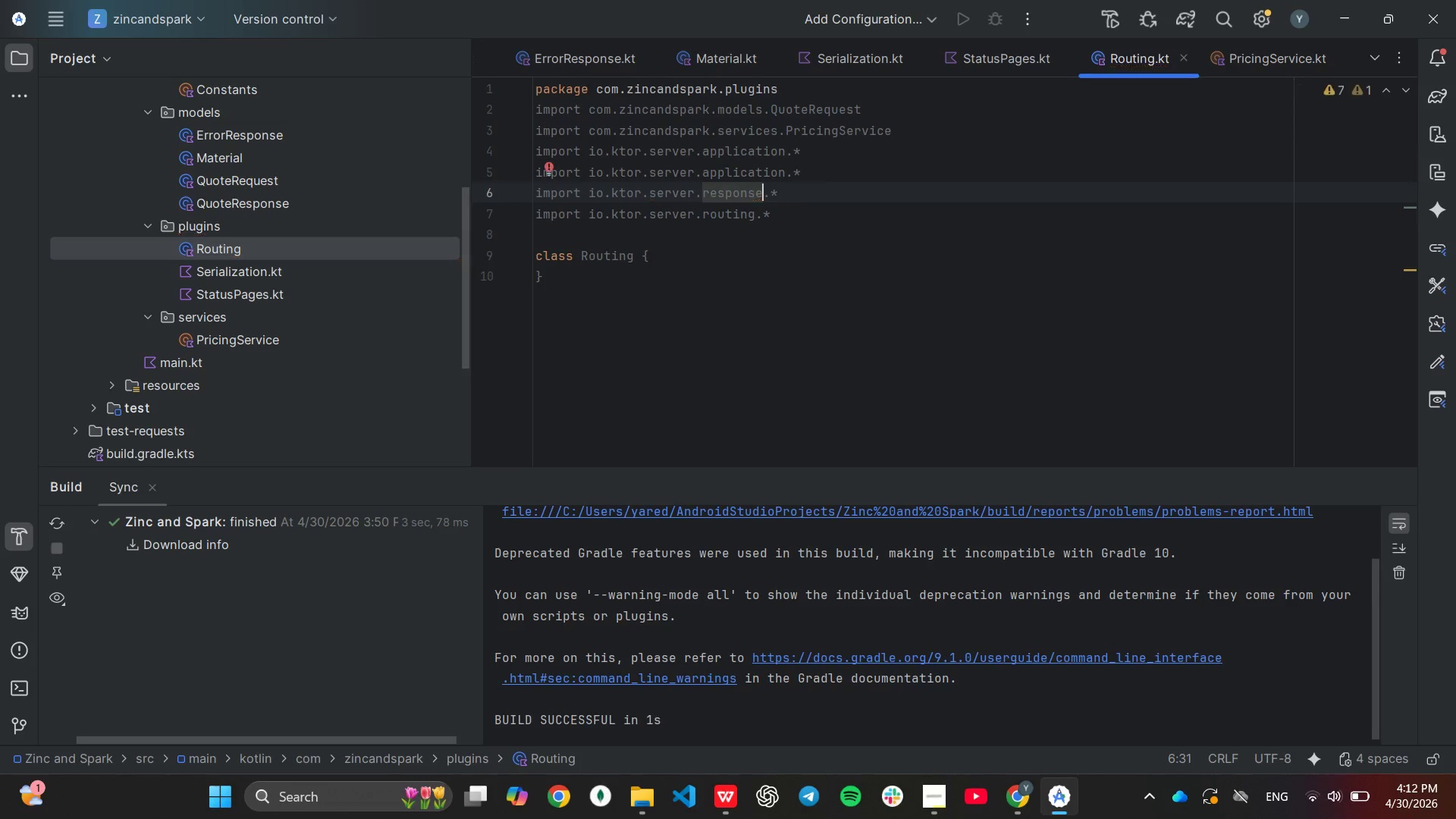 
key(ArrowUp)
 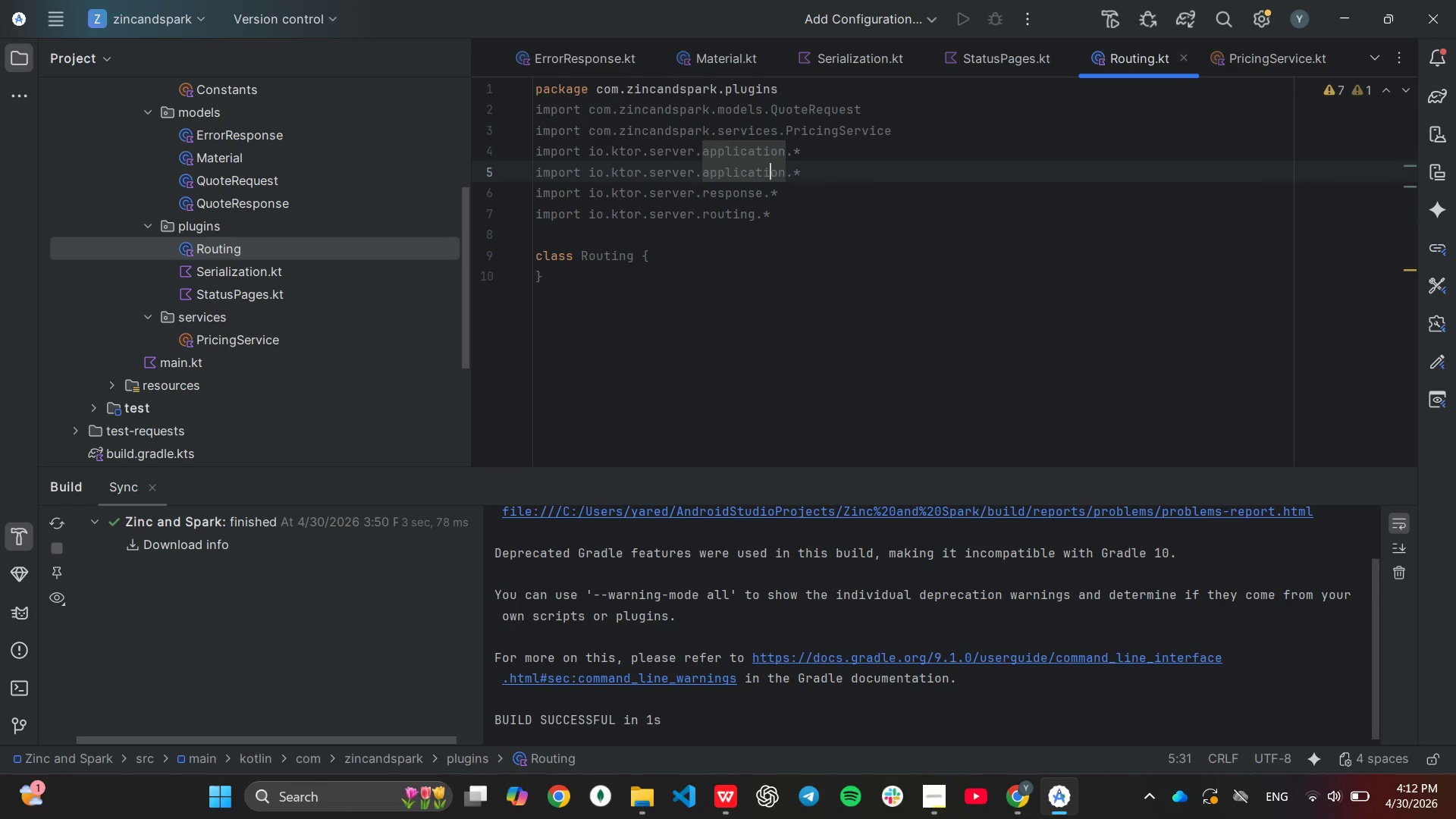 
key(ArrowRight)
 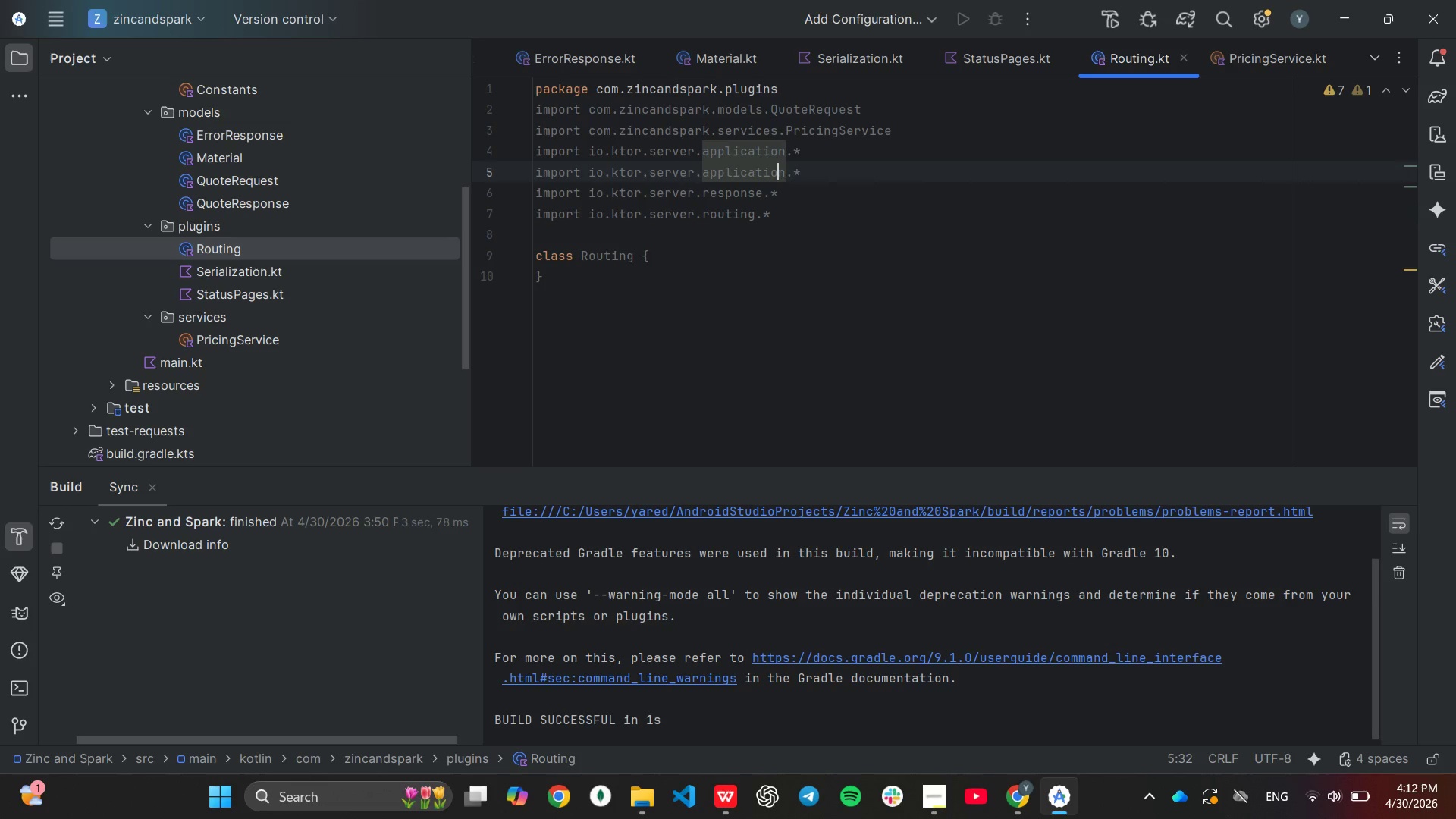 
key(ArrowRight)
 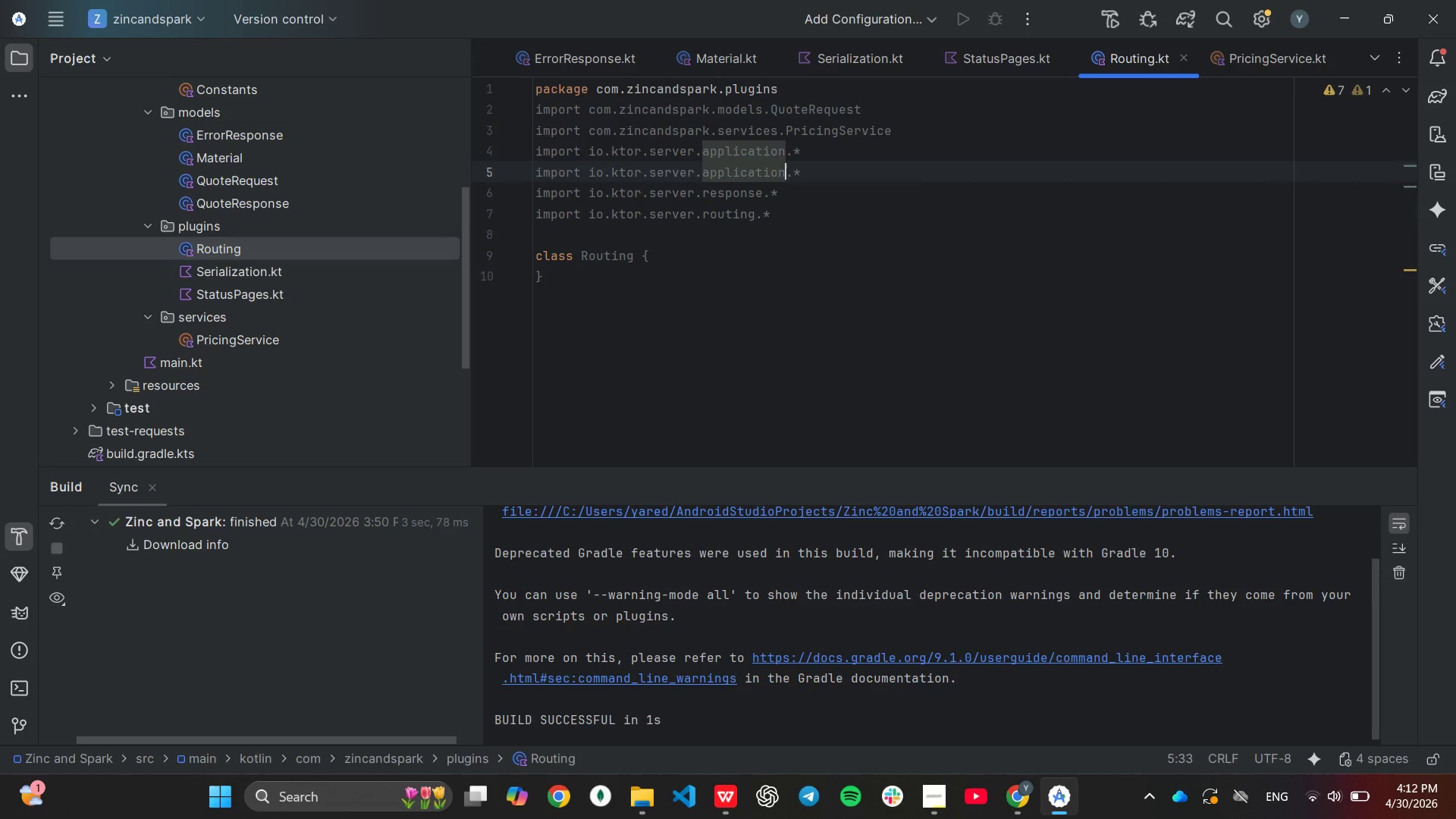 
key(ArrowRight)
 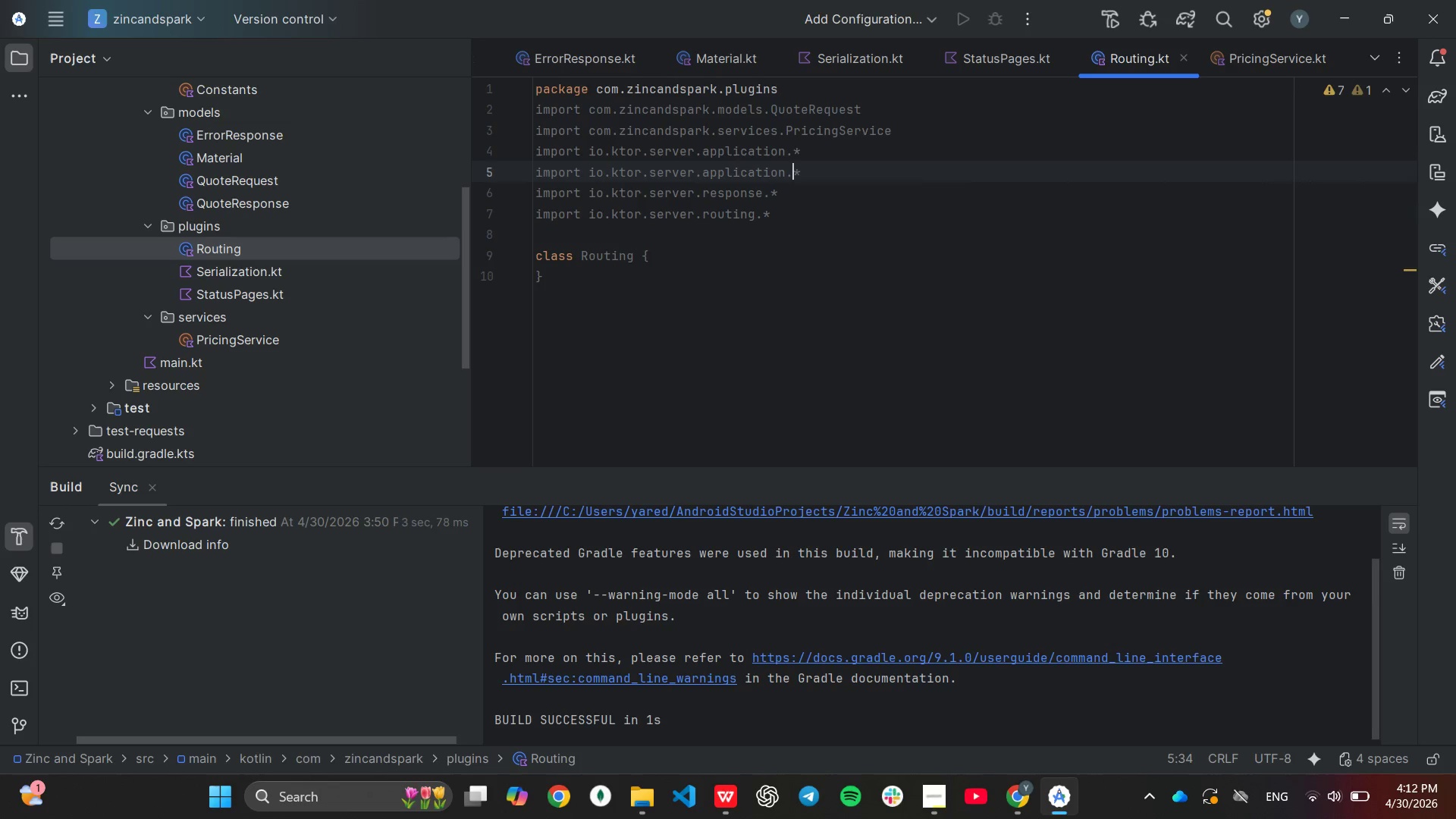 
key(ArrowRight)
 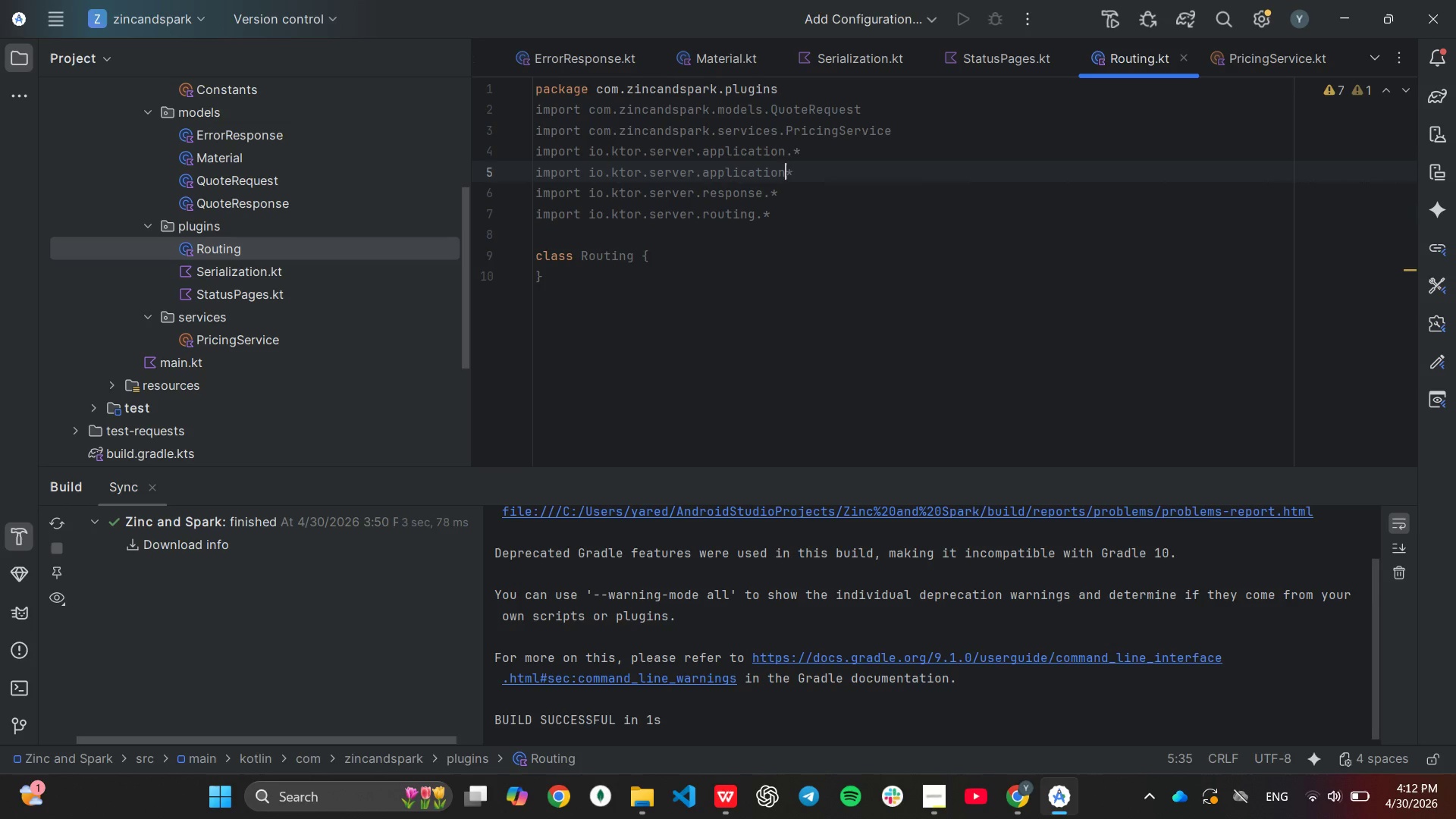 
hold_key(key=Backspace, duration=0.61)
 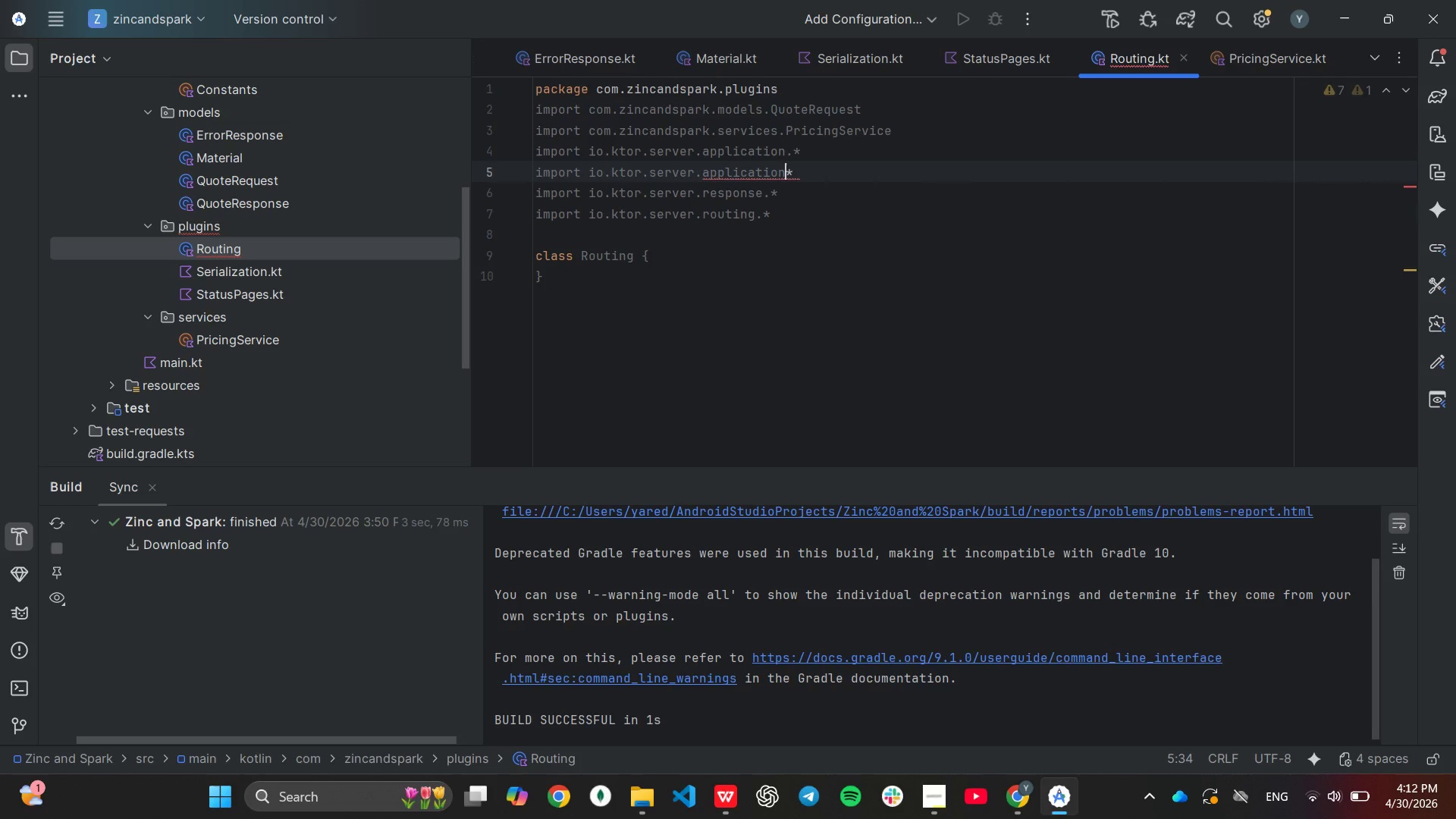 
key(Backspace)
key(Backspace)
key(Backspace)
key(Backspace)
key(Backspace)
key(Backspace)
key(Backspace)
key(Backspace)
type(req)
 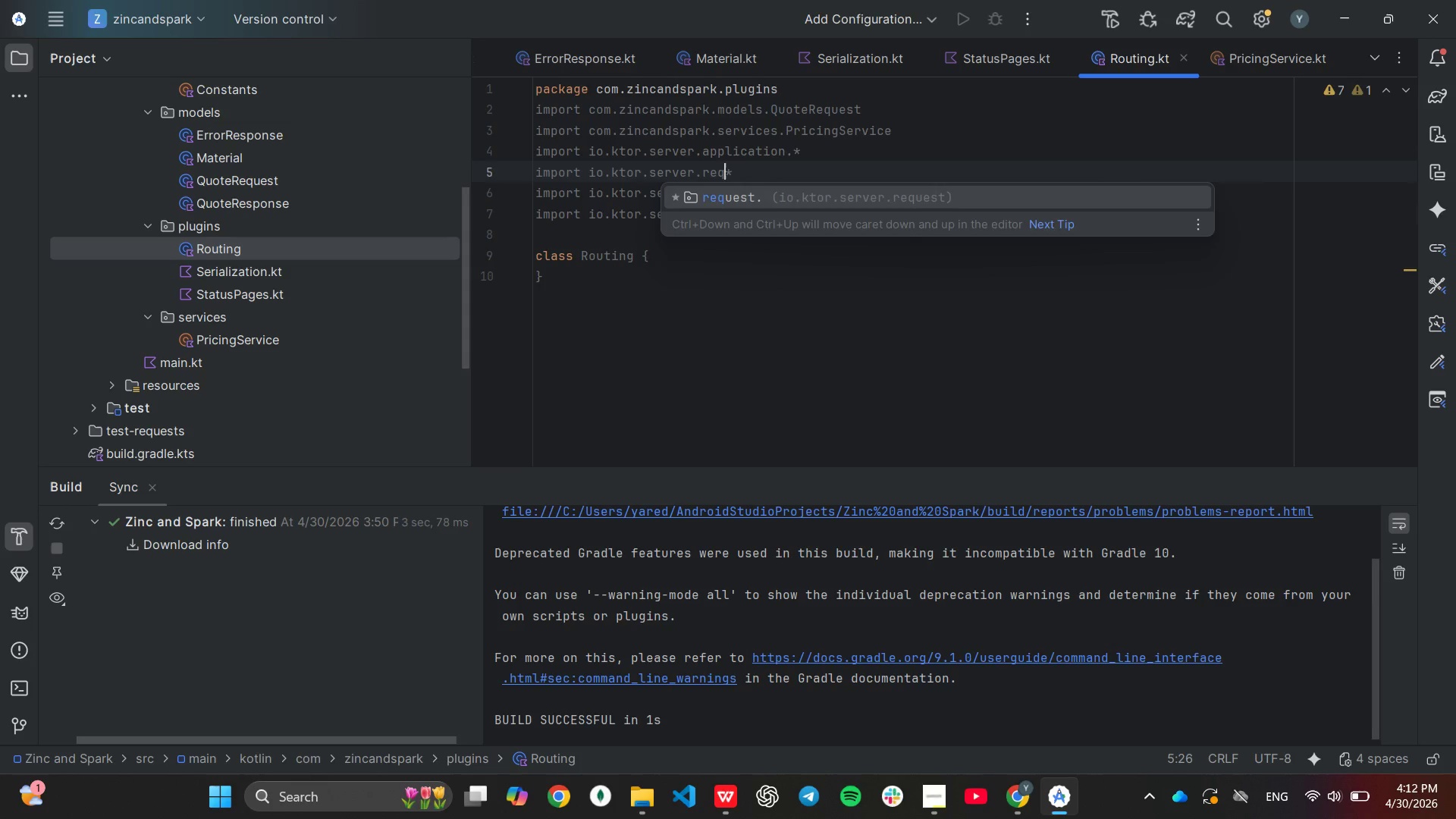 
key(Enter)
 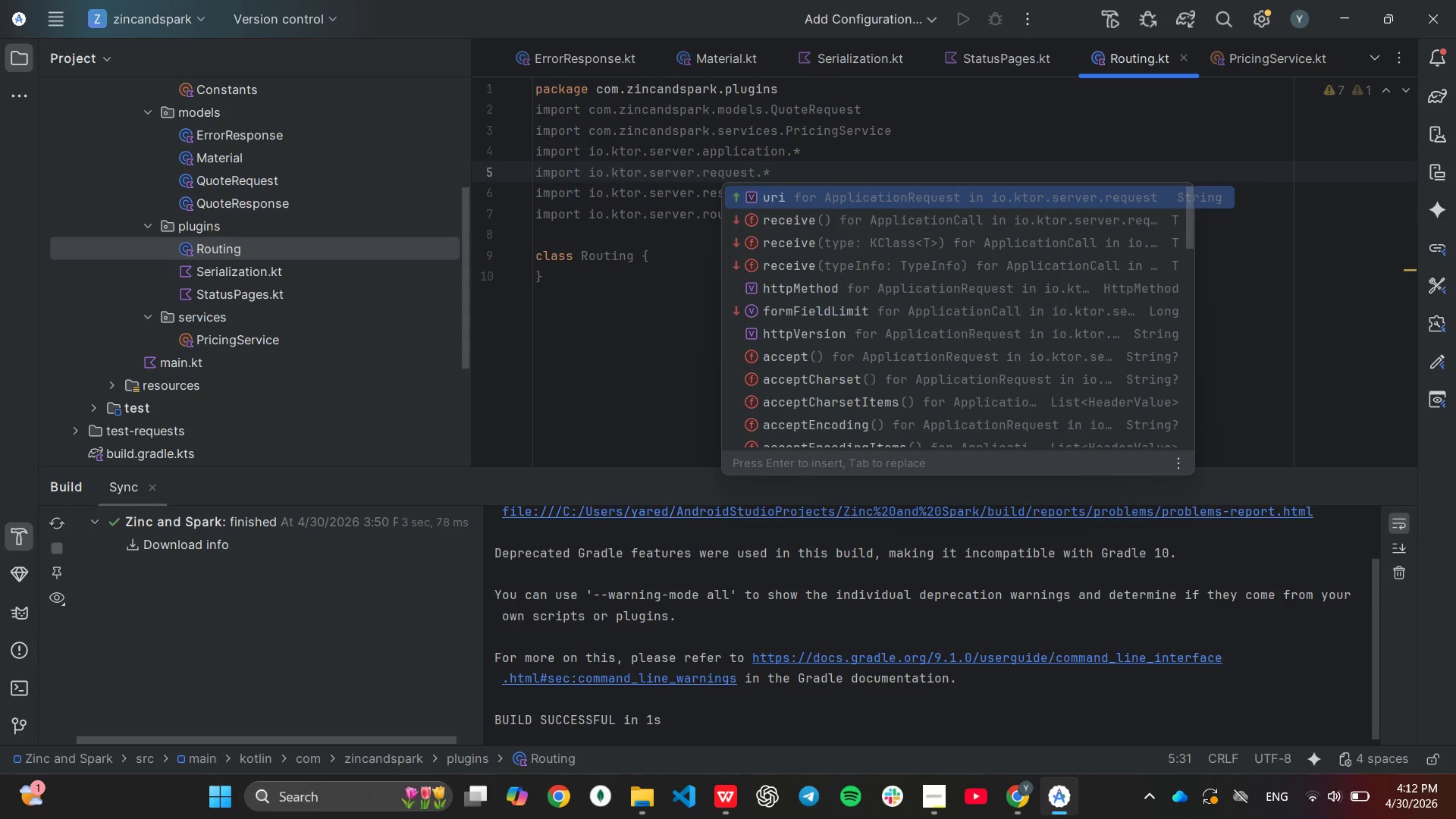 
key(ArrowRight)
 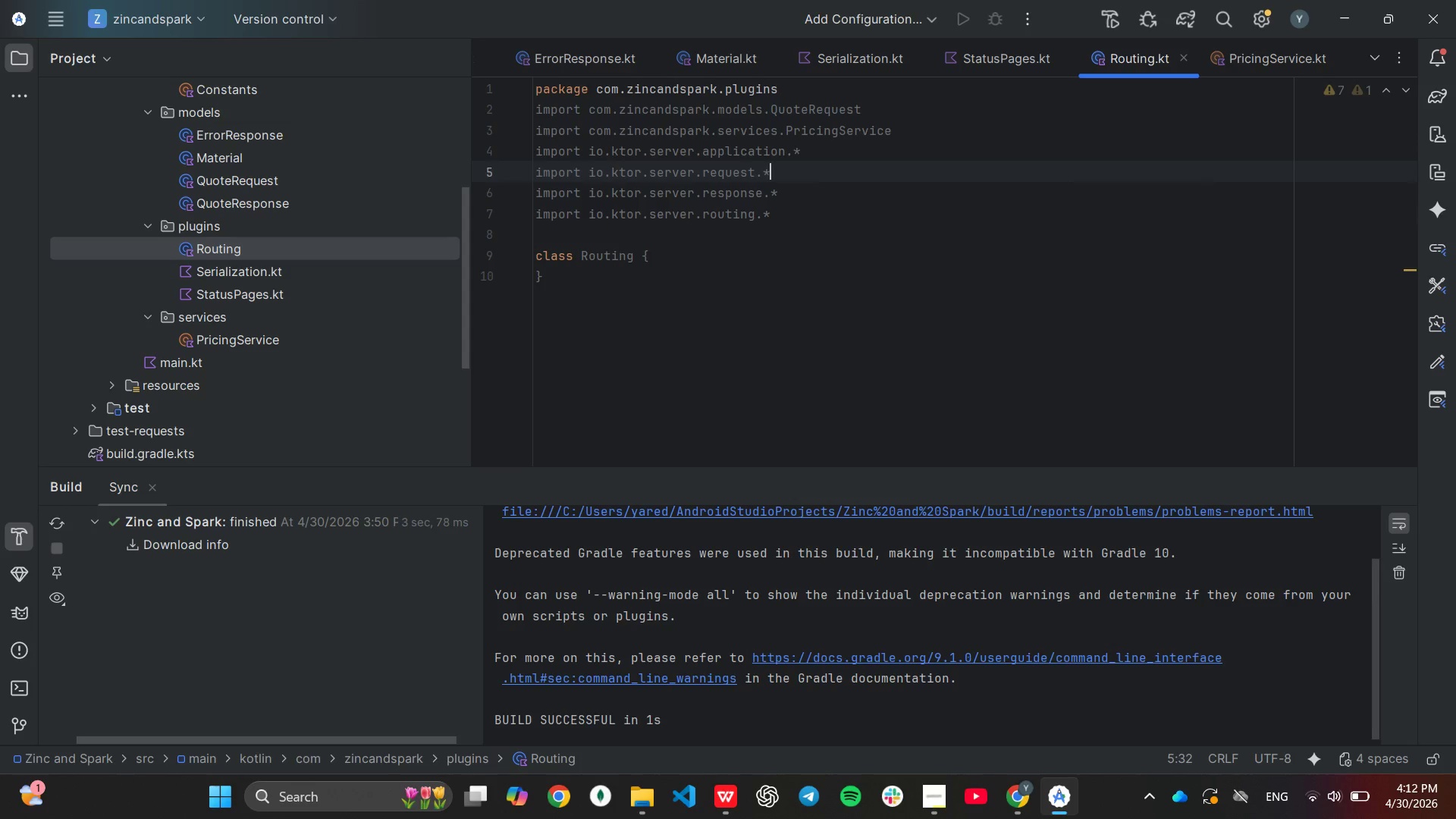 
key(ArrowDown)
 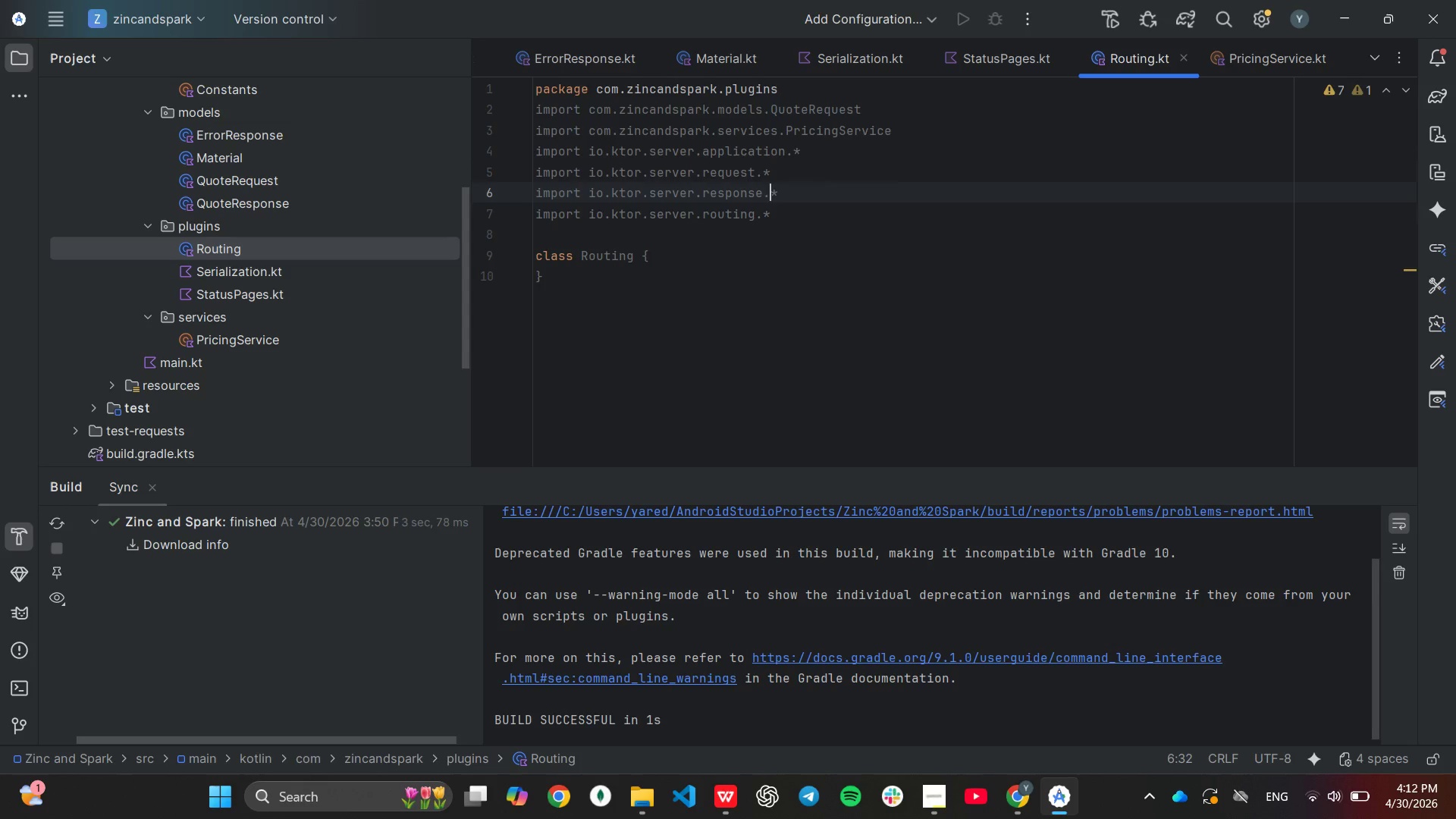 
key(ArrowDown)
 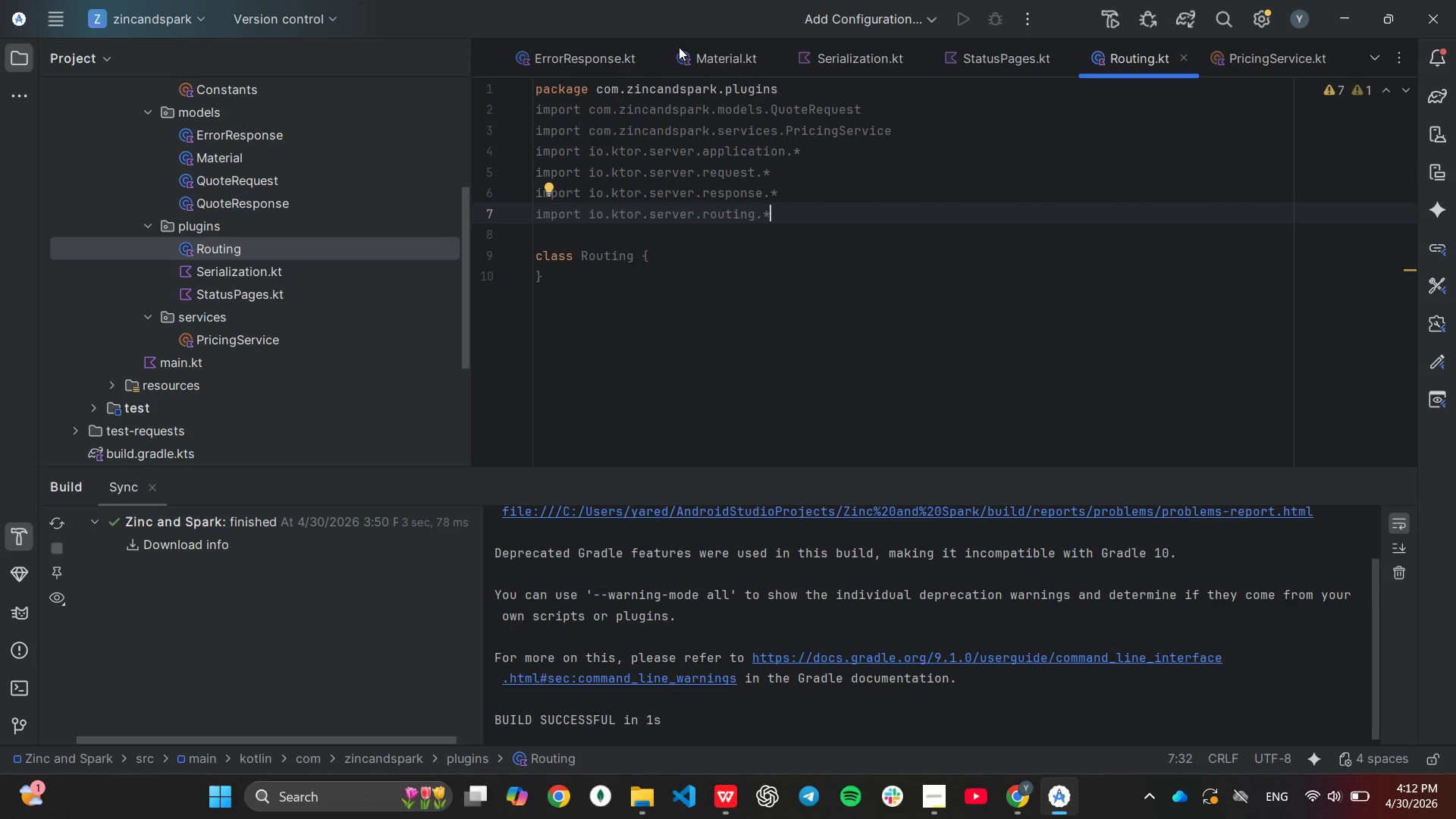 
left_click_drag(start_coordinate=[561, 275], to_coordinate=[534, 260])
 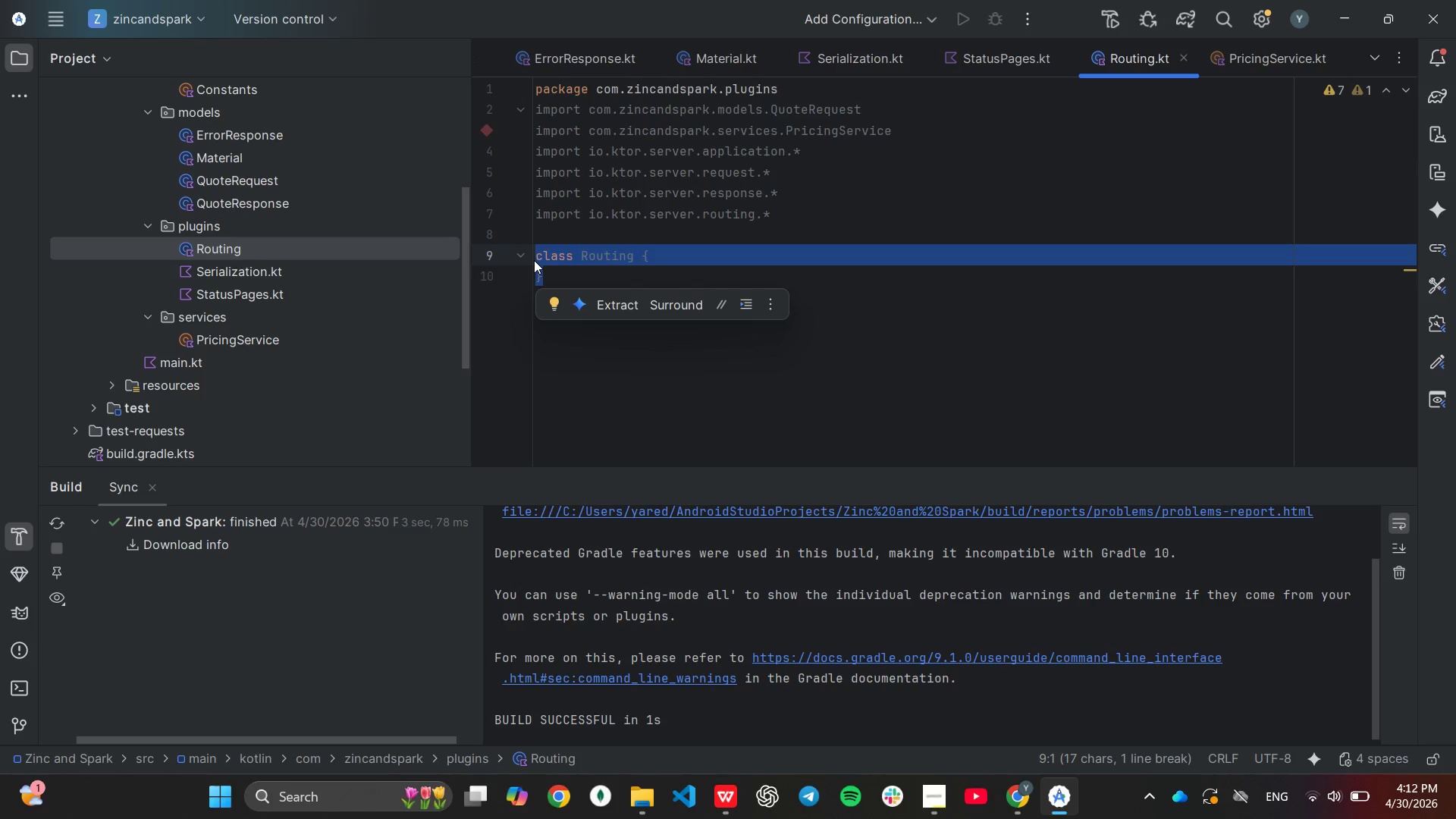 
type(fun Application.configure)
 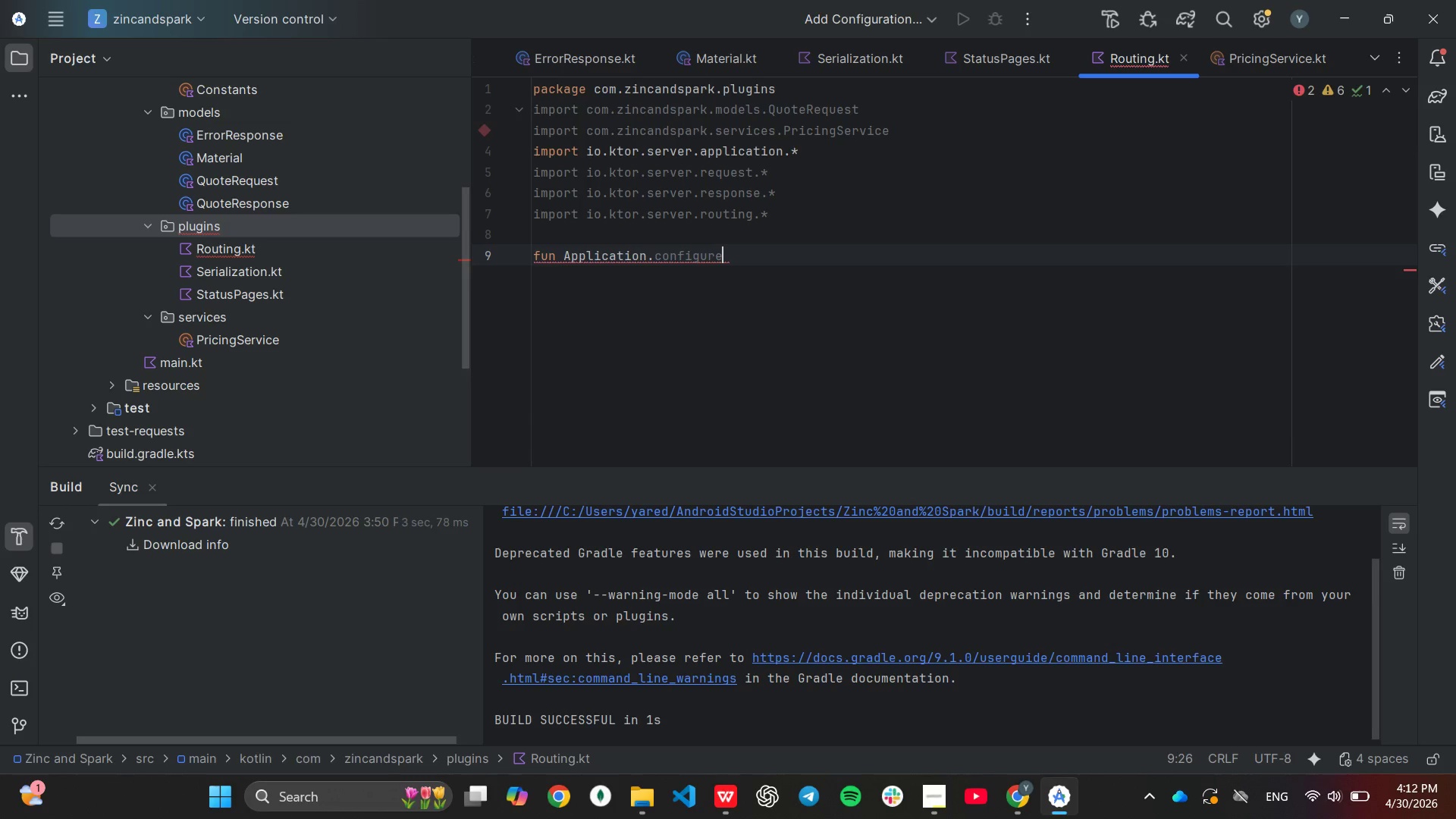 
type(Routing()
 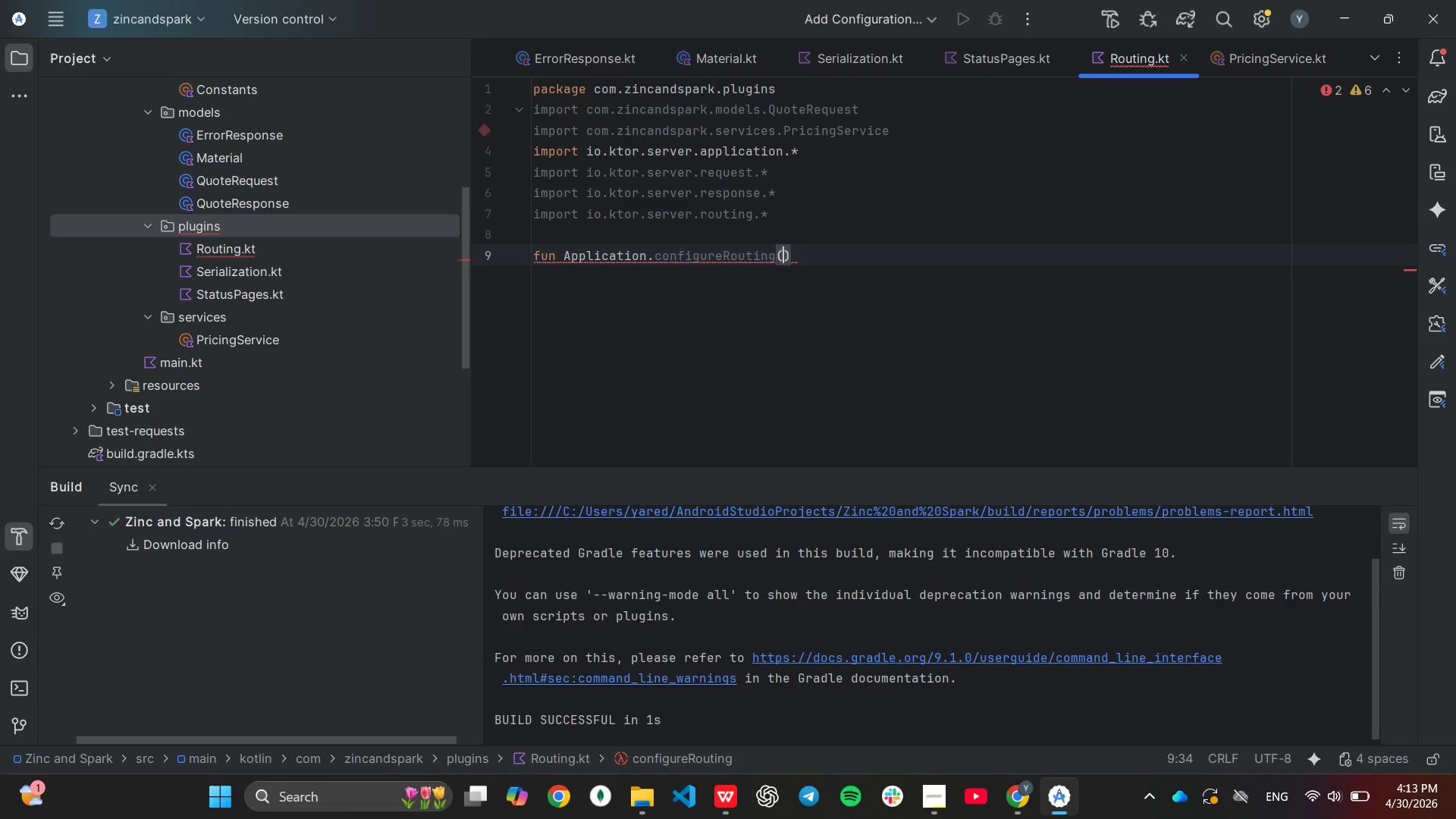 
key(ArrowRight)
 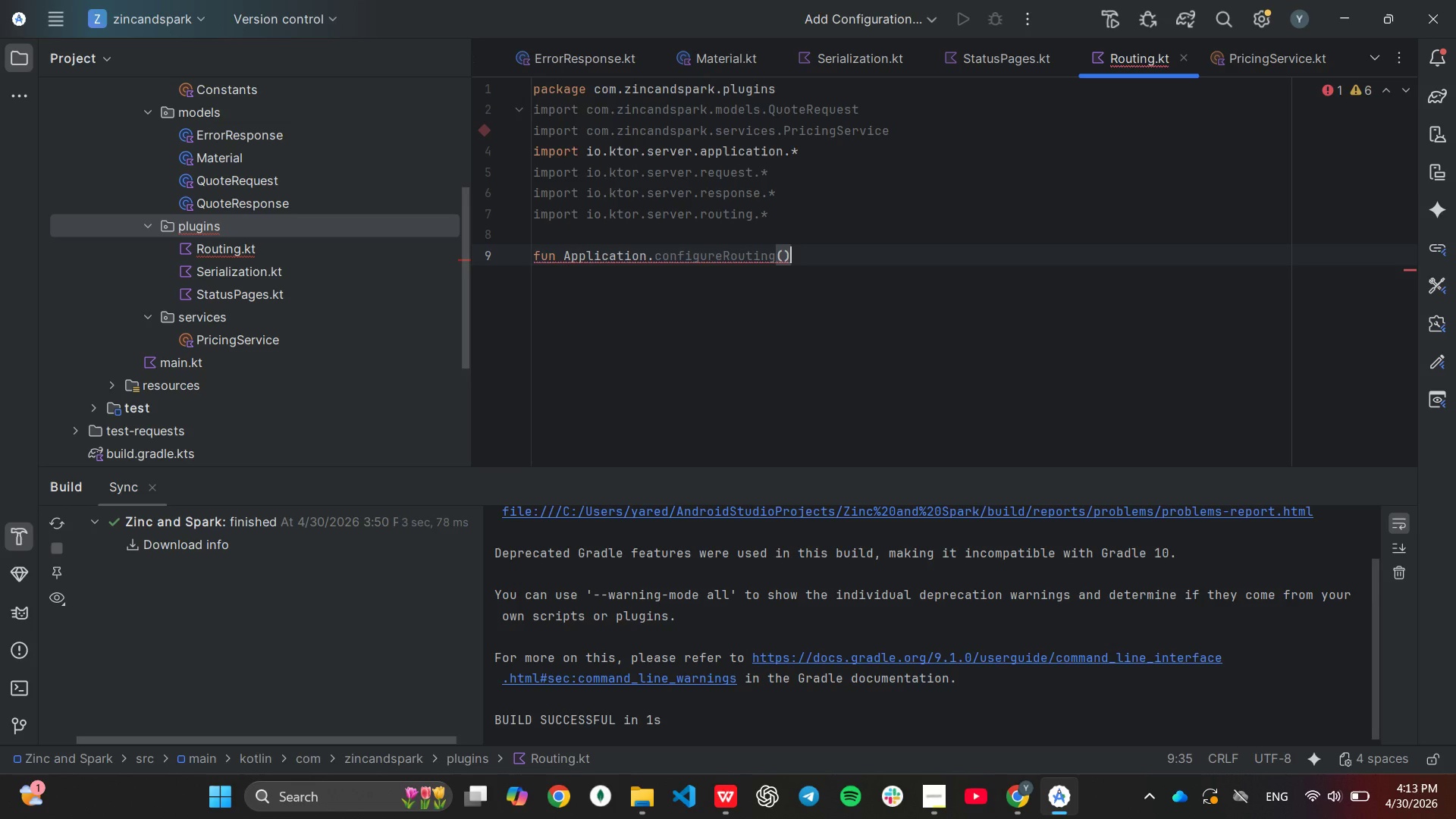 
key(Shift+BracketLeft)
 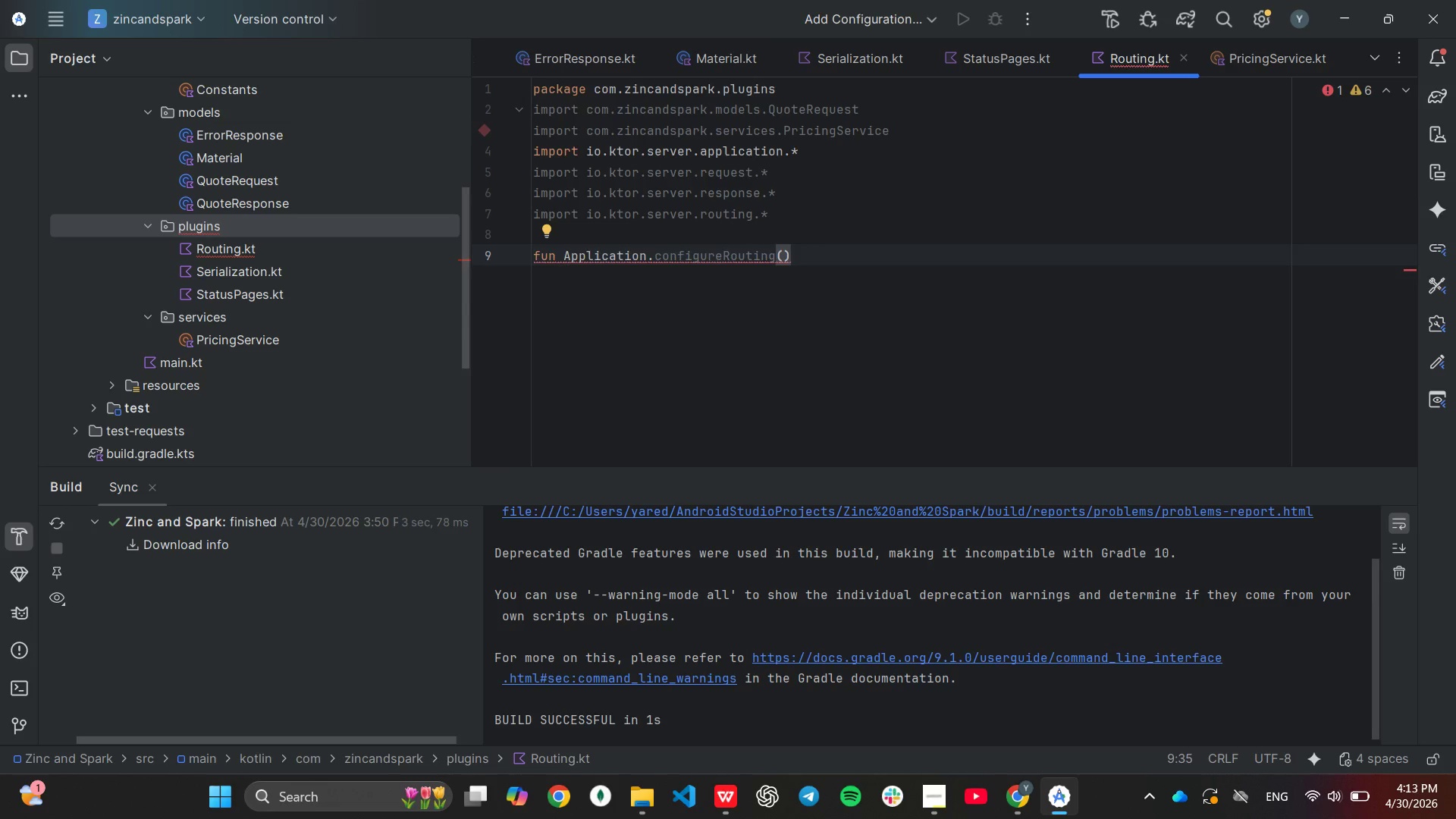 
key(Enter)
 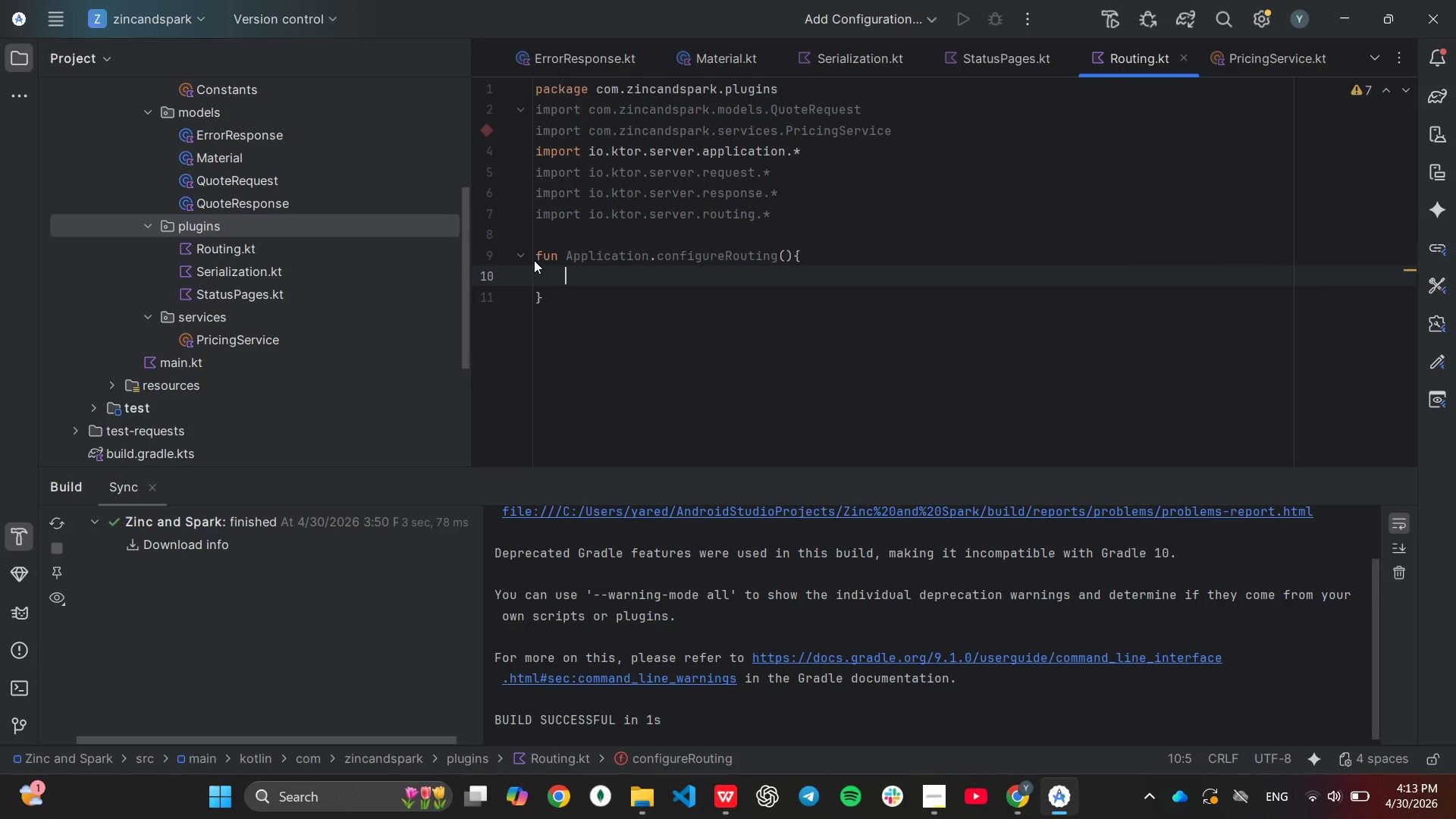 
type(ro)
 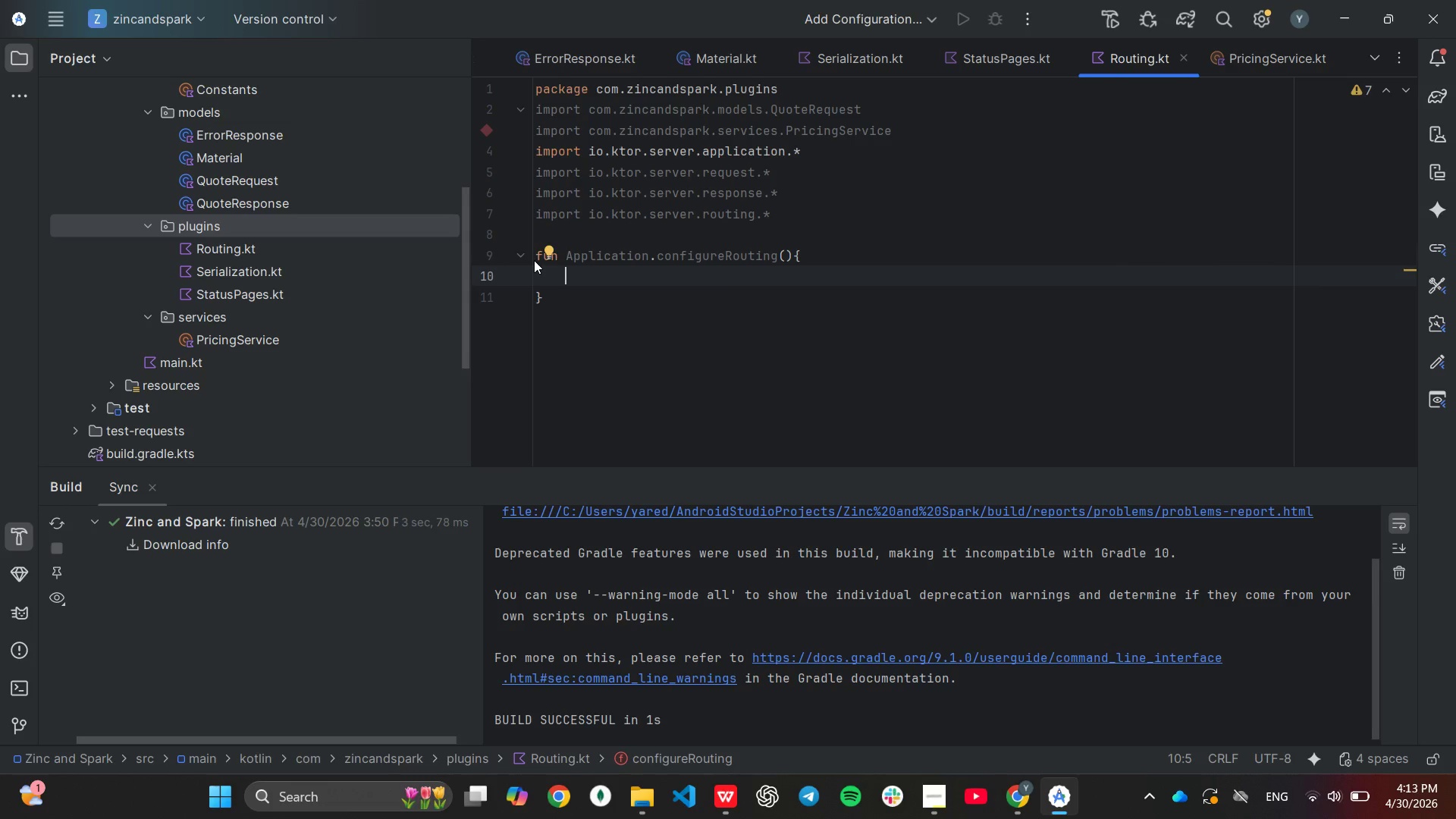 
key(Enter)
 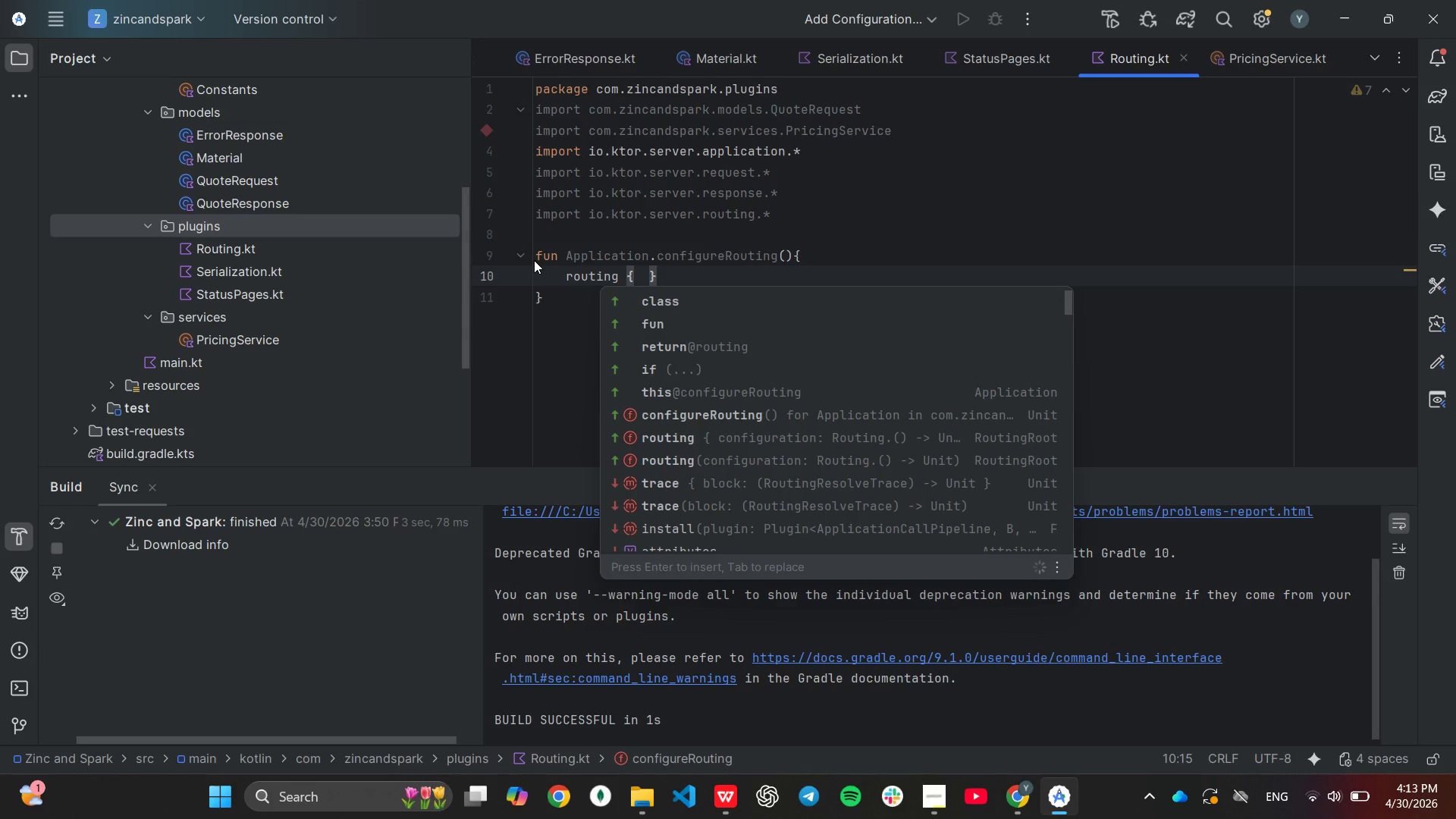 
key(Enter)
 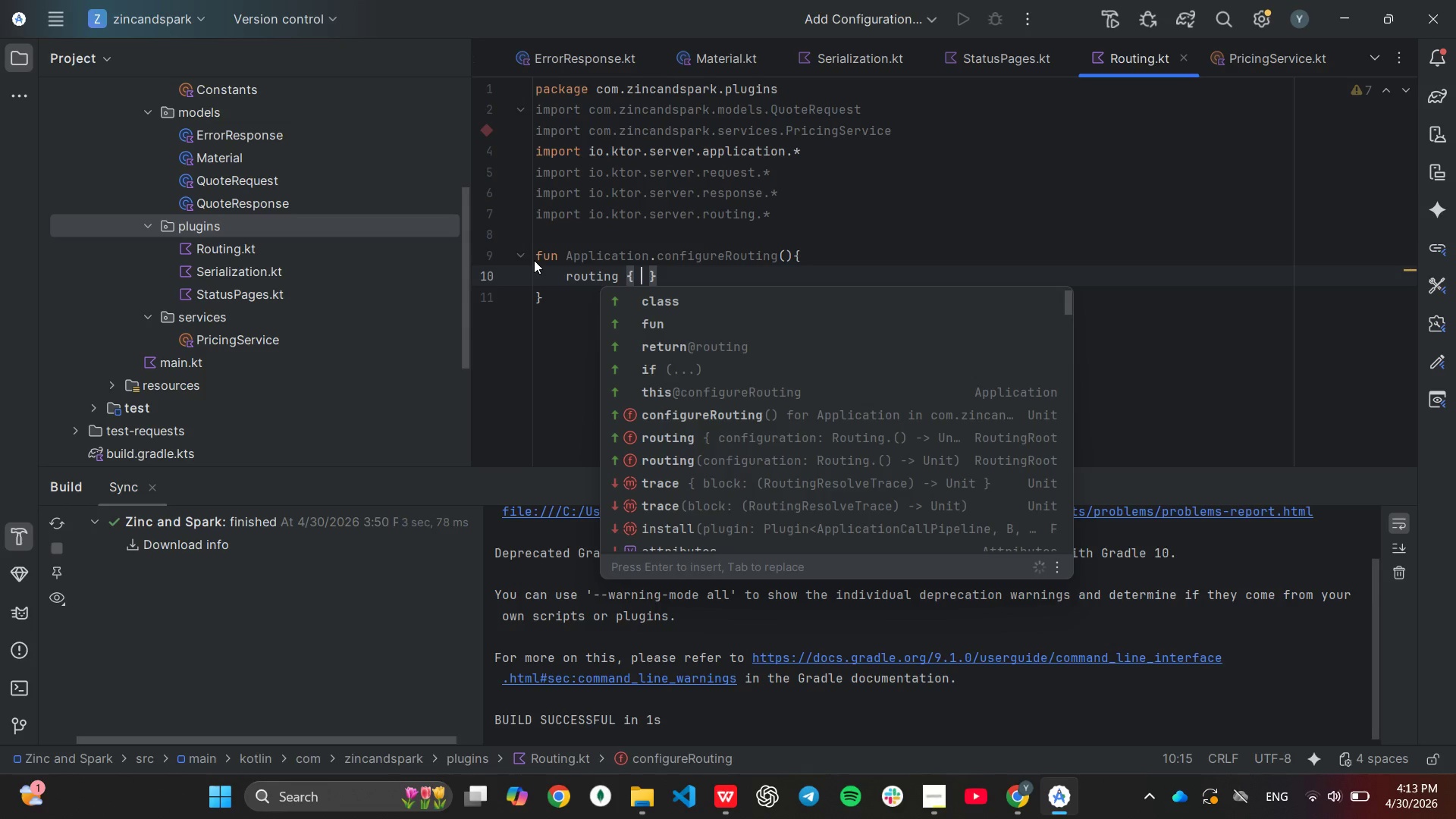 
type(get("materials)
 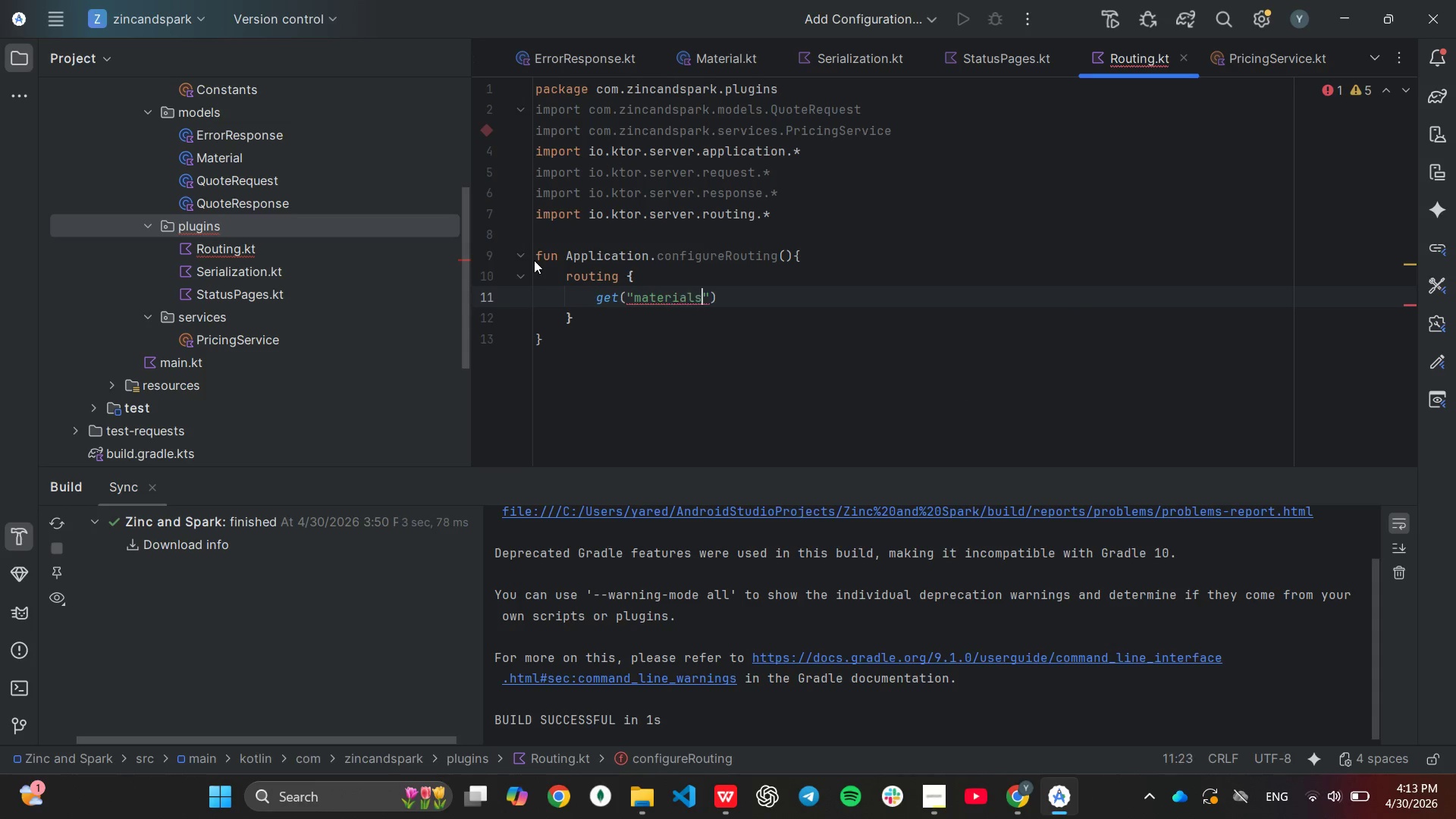 
key(ArrowRight)
 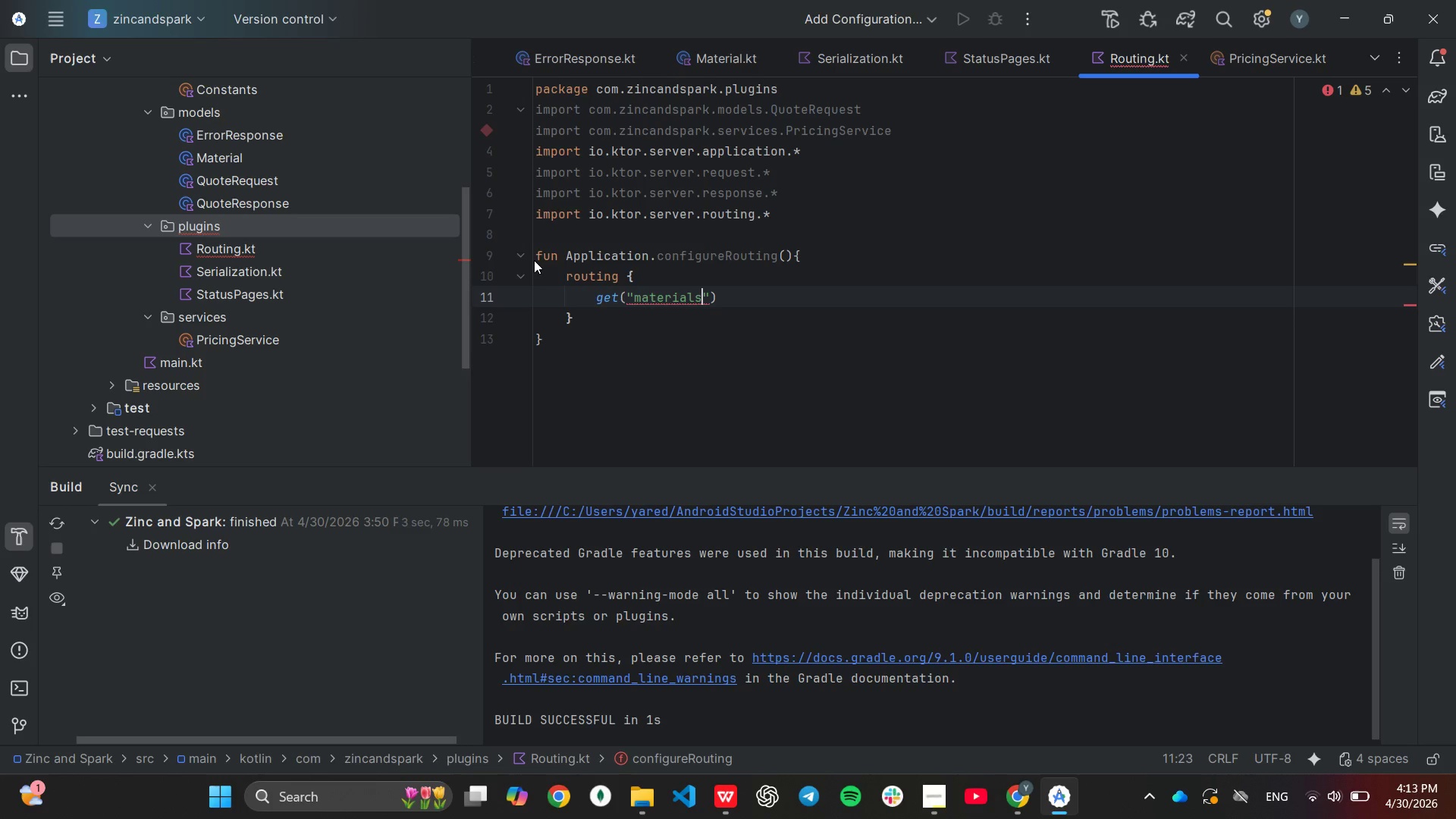 
key(ArrowRight)
 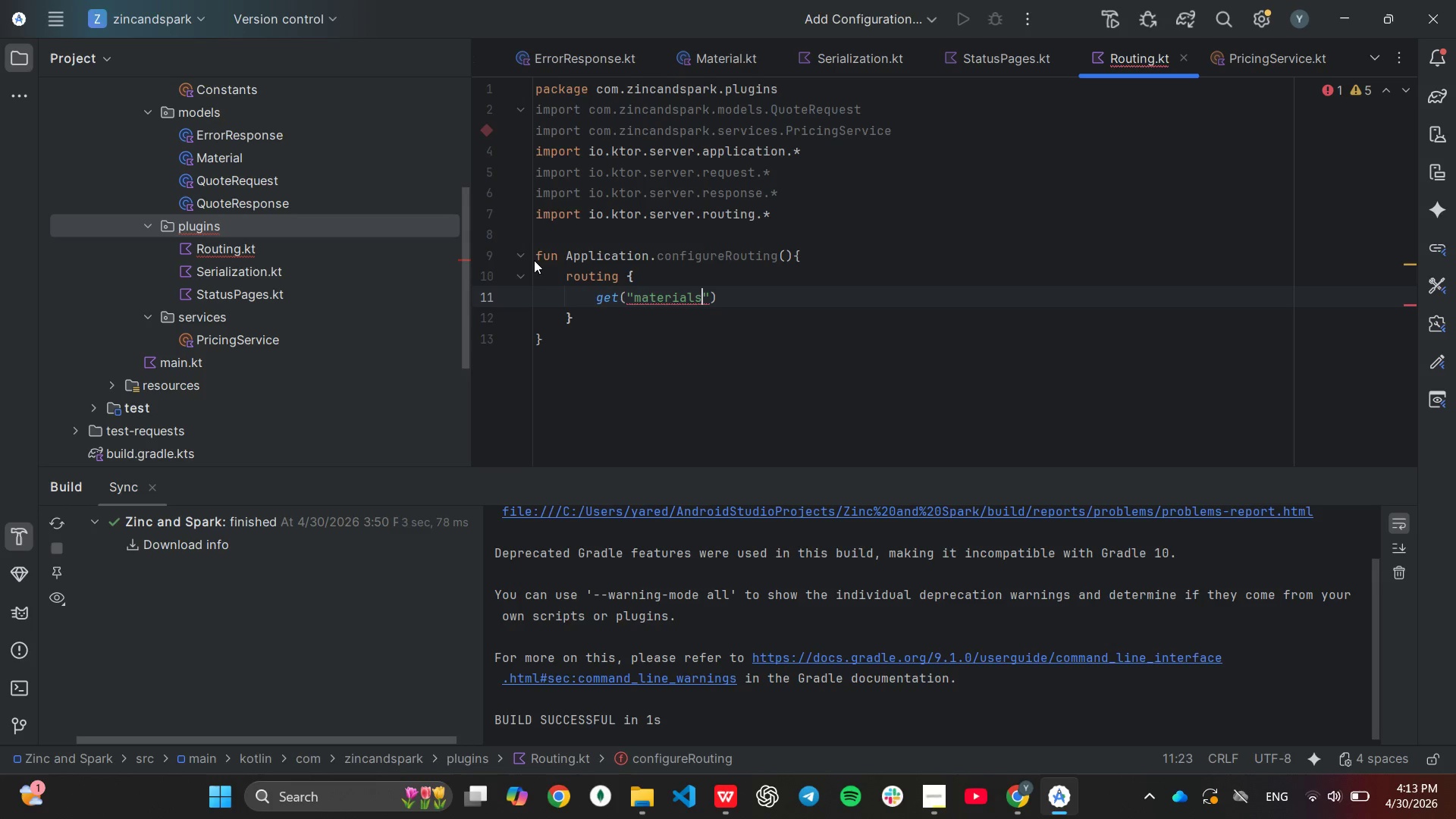 
key(Shift+ShiftLeft)
 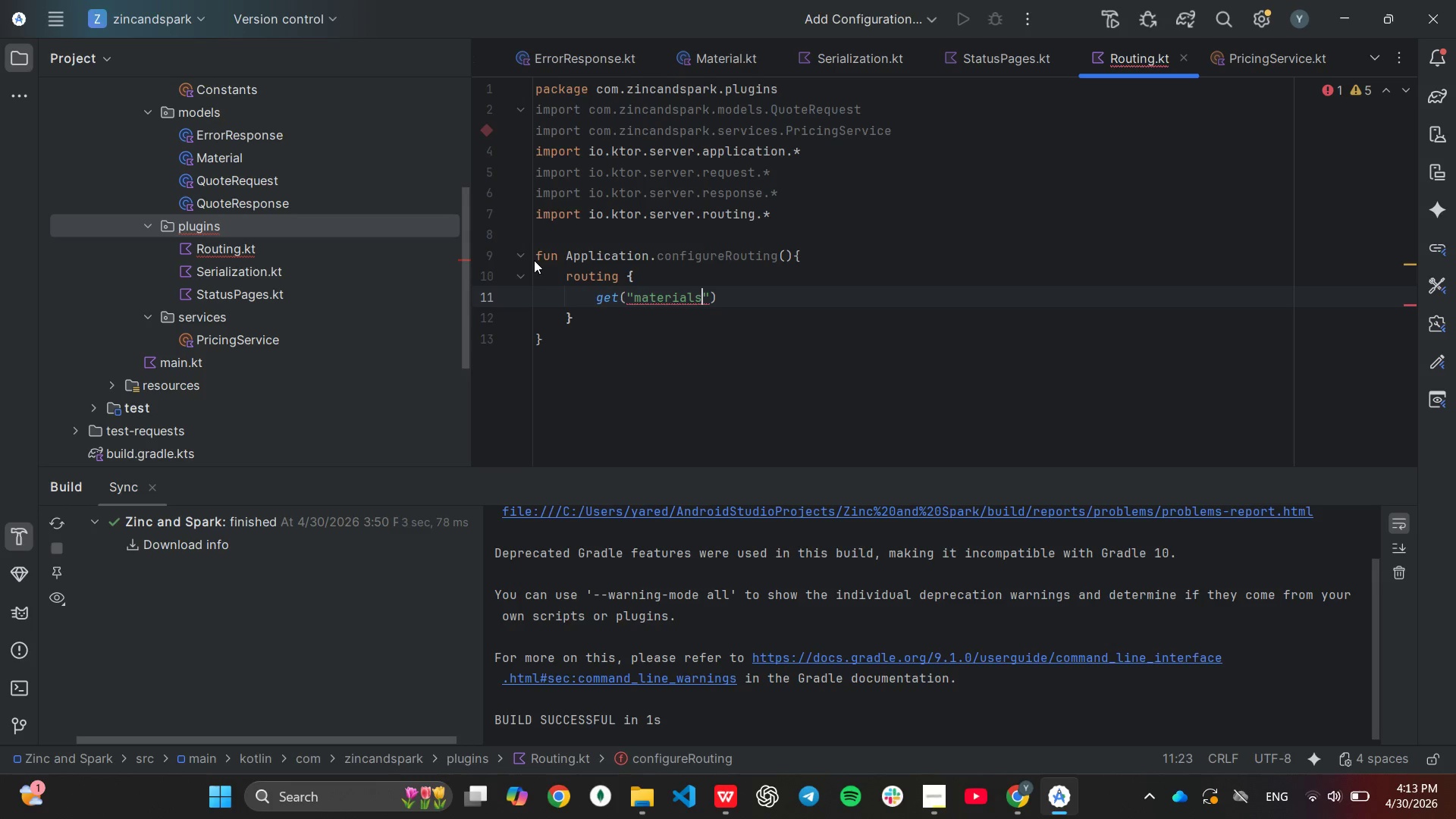 
key(Shift+BracketLeft)
 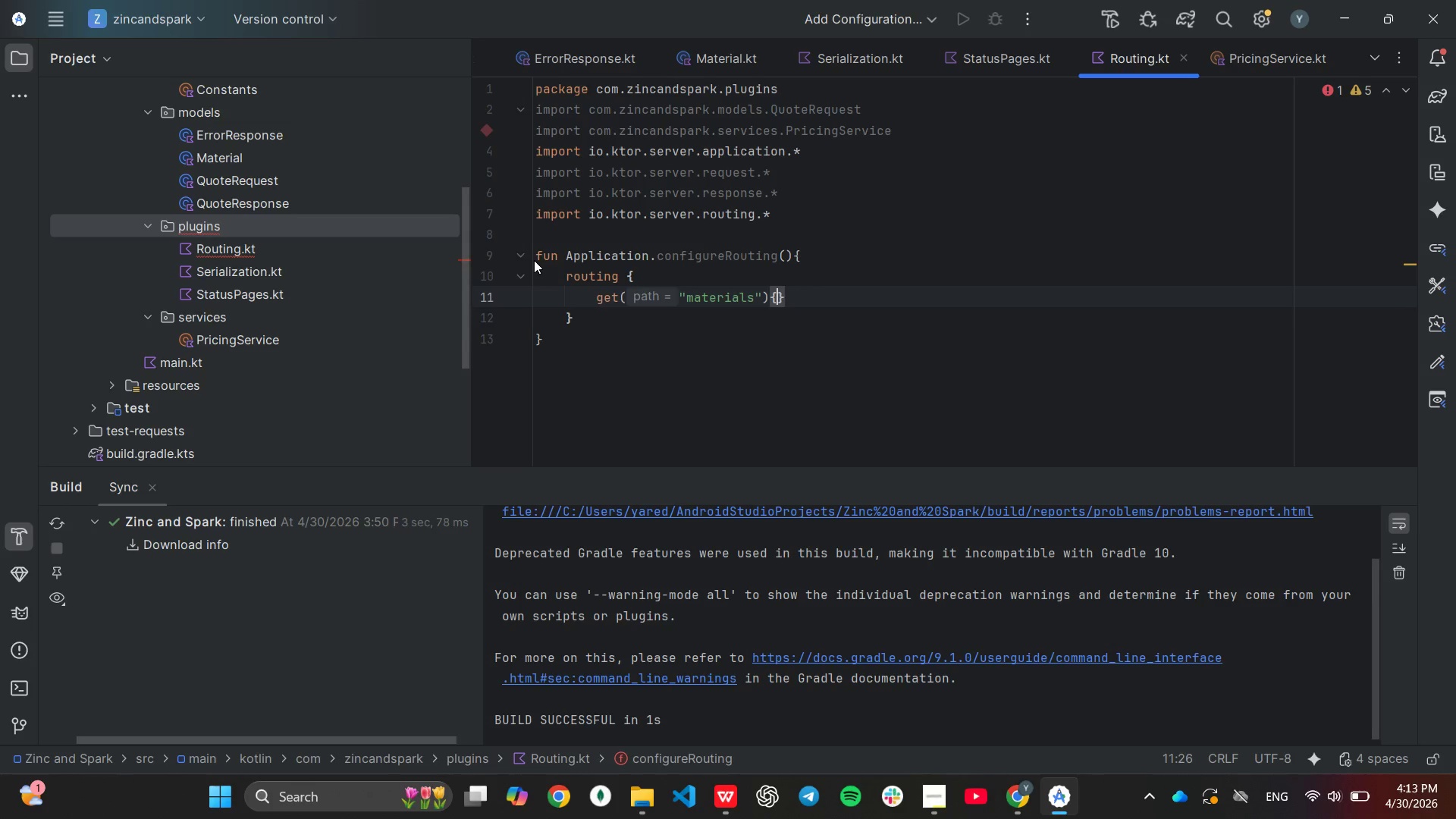 
key(Enter)
 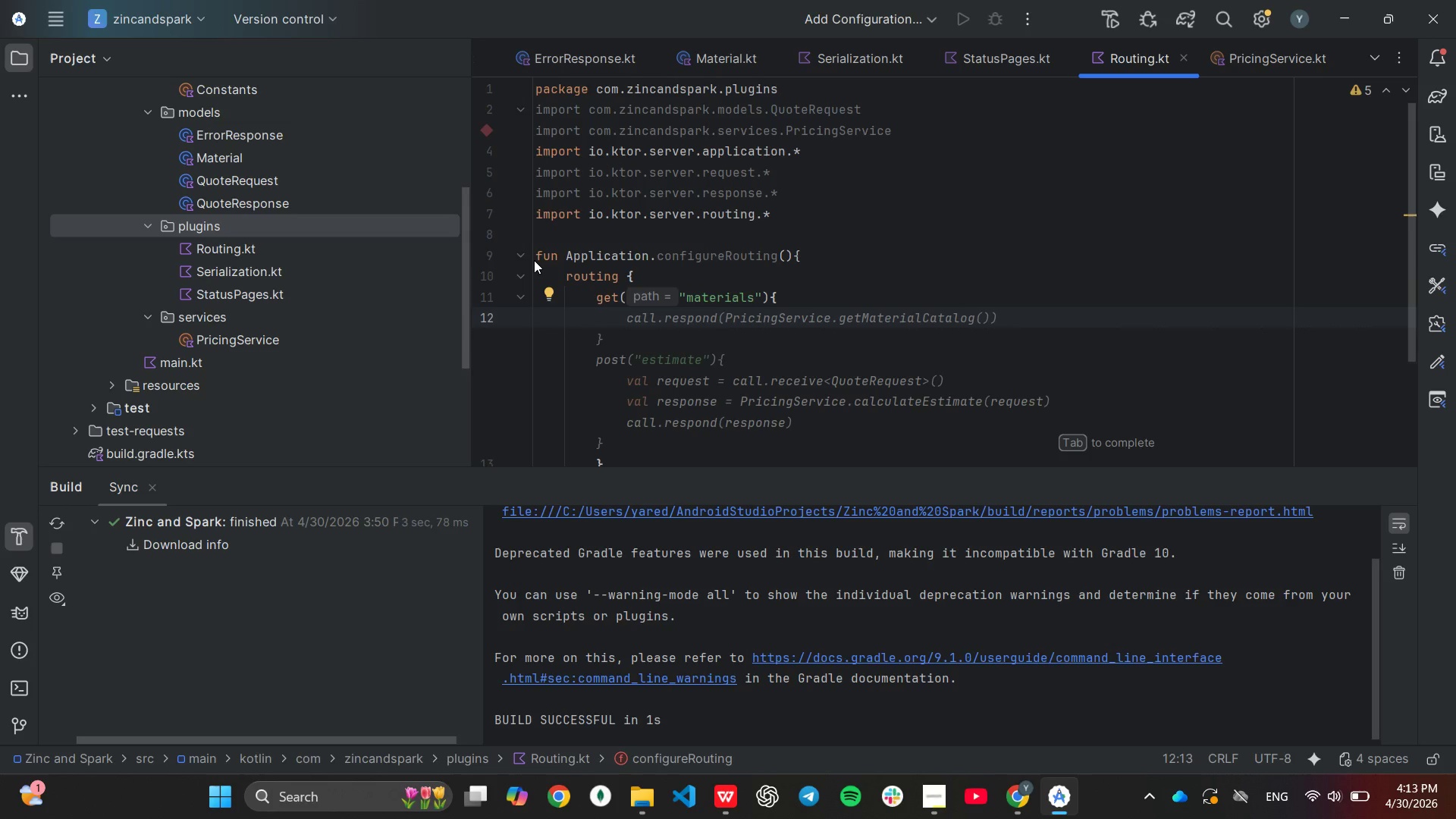 
type(val catalog = )
key(Tab)
 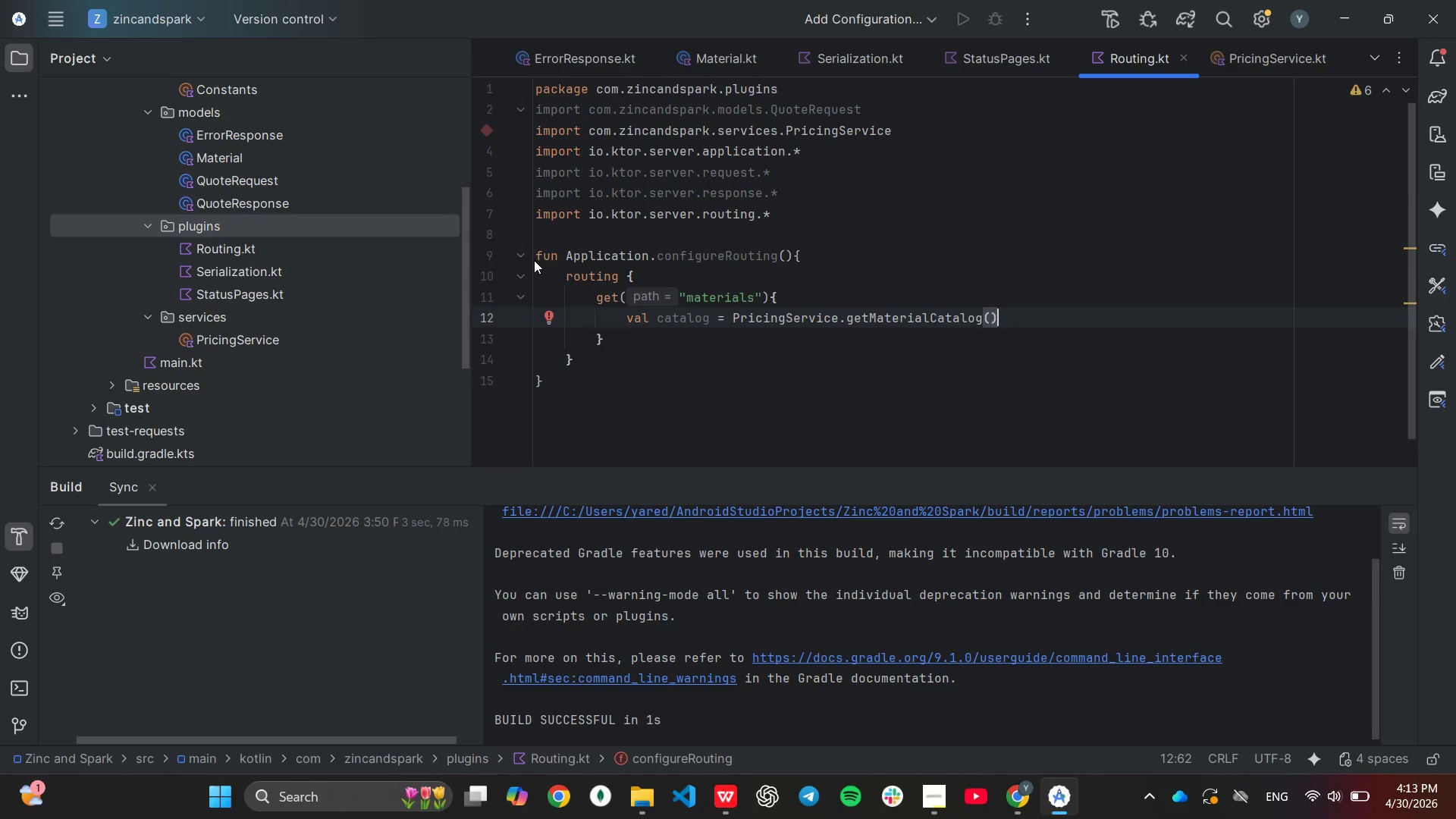 
key(Enter)
 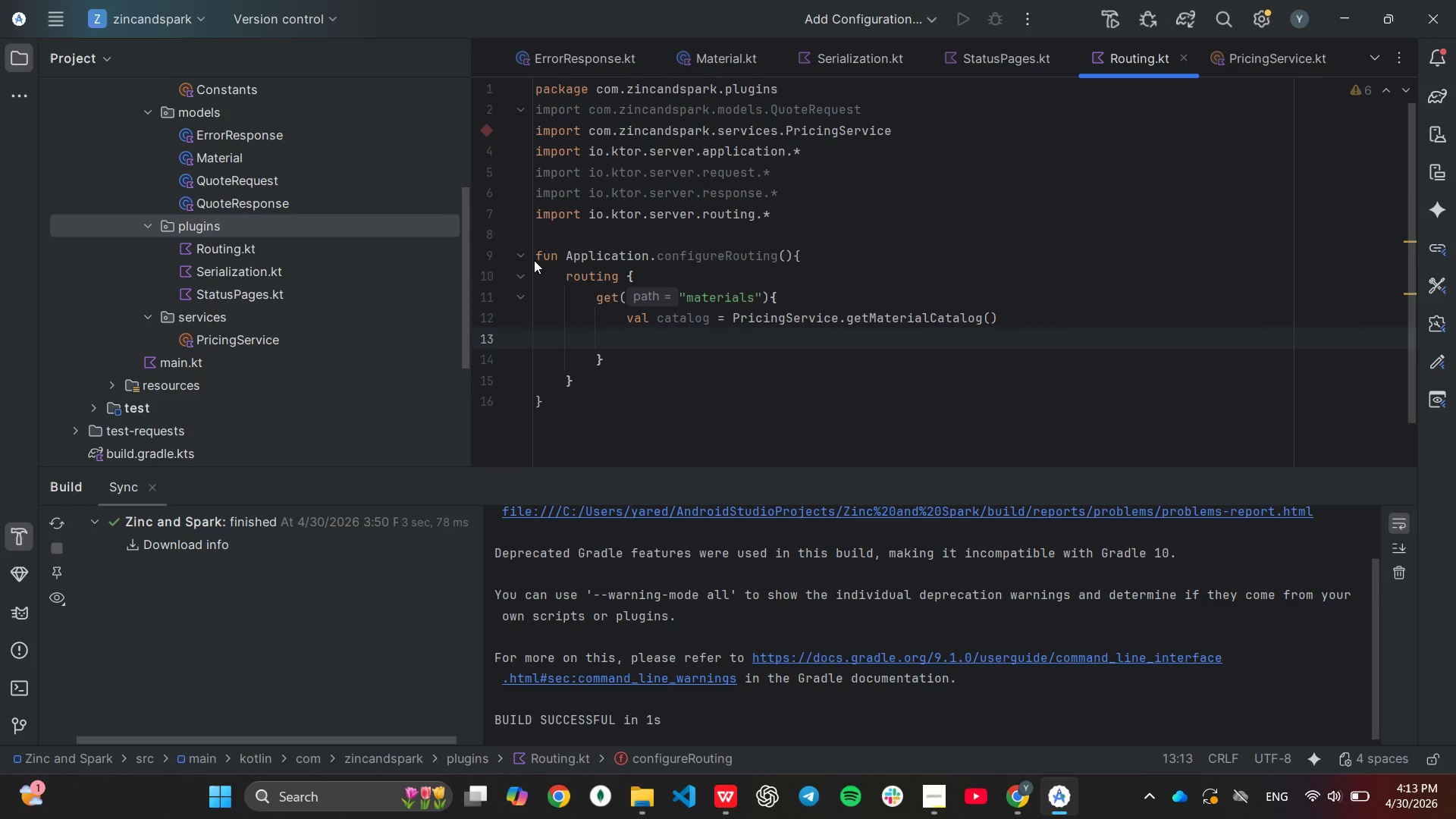 
type(call)
key(Tab)
 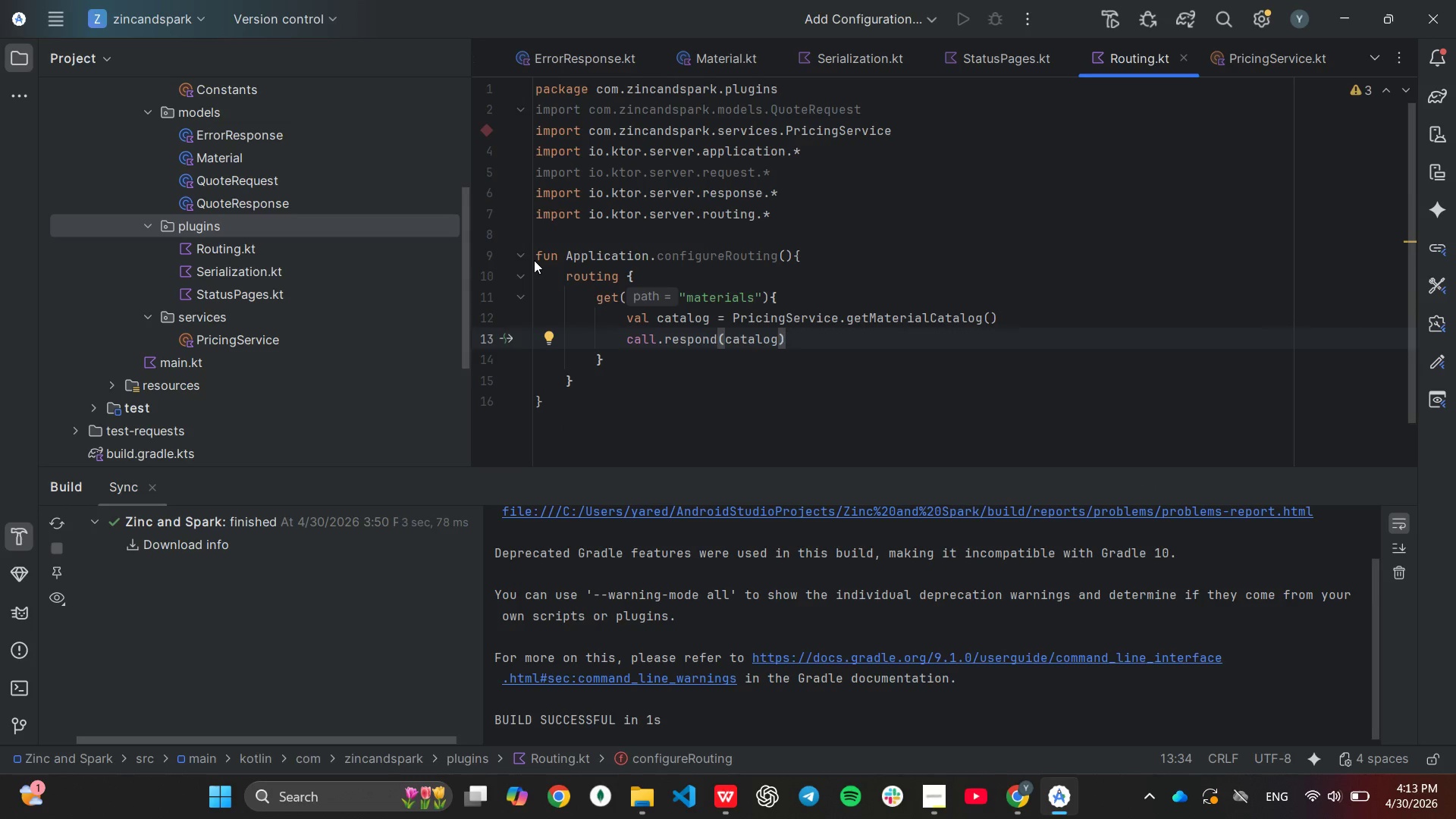 
key(ArrowDown)
 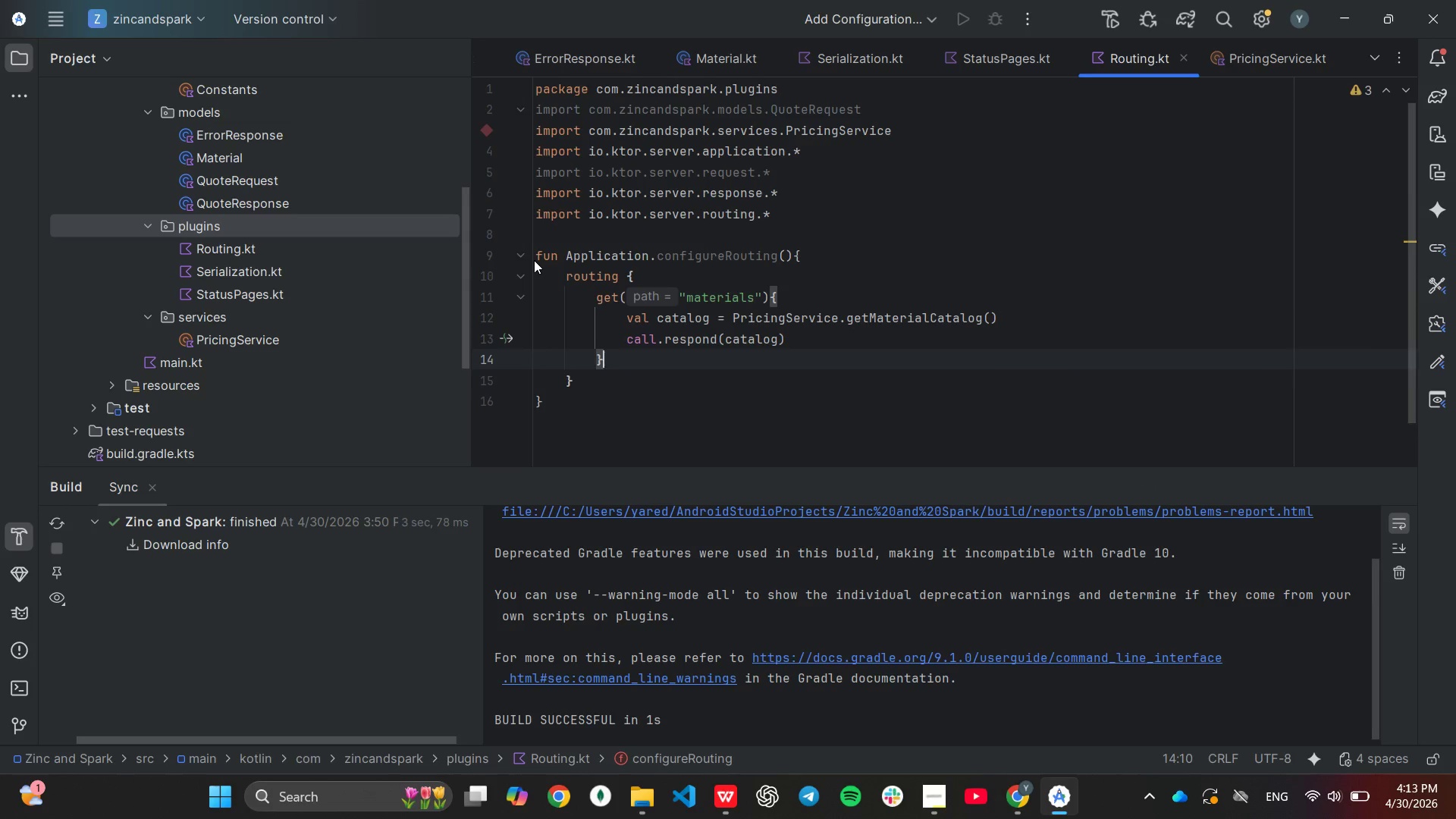 
key(Enter)
 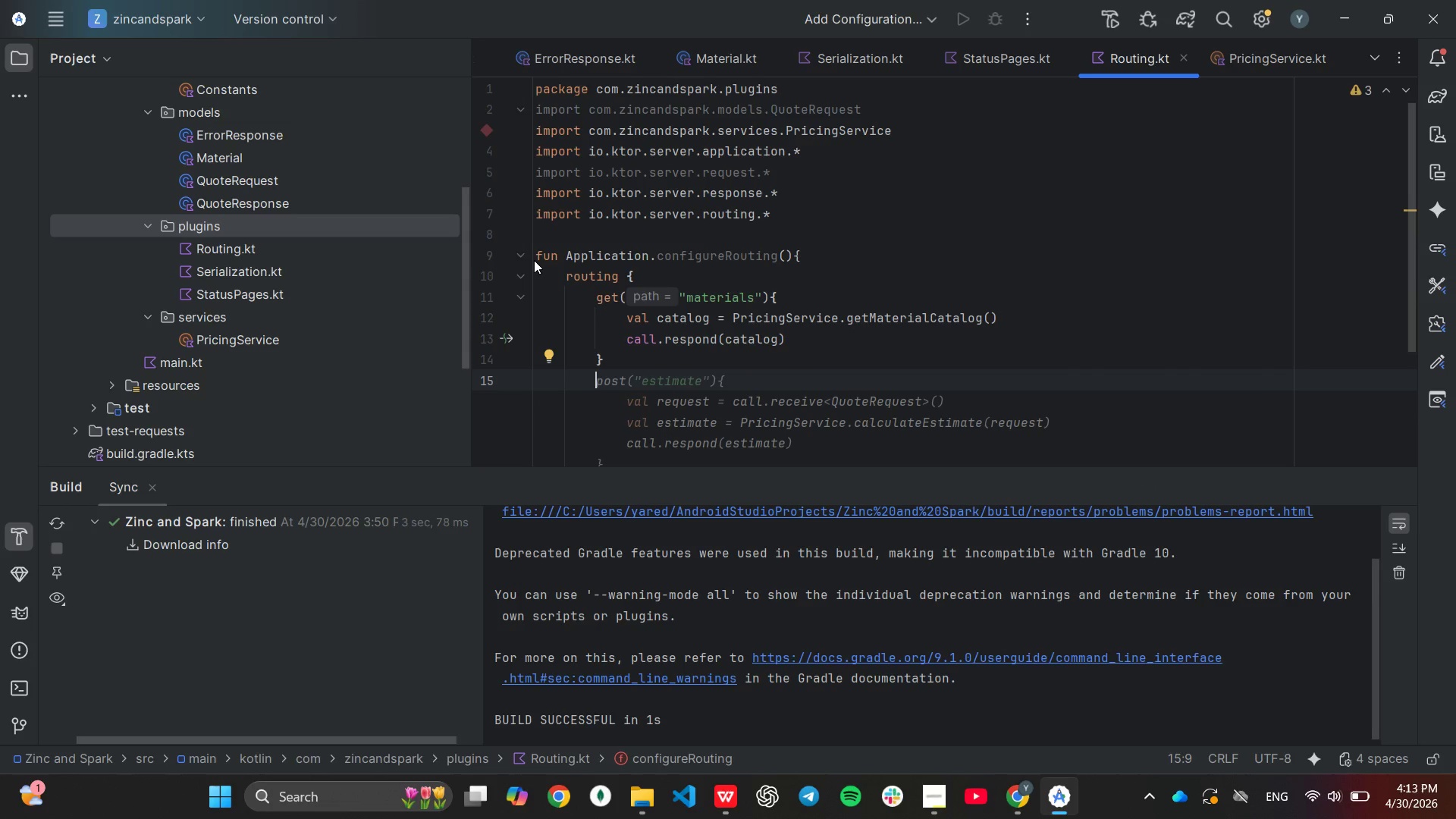 
key(Enter)
 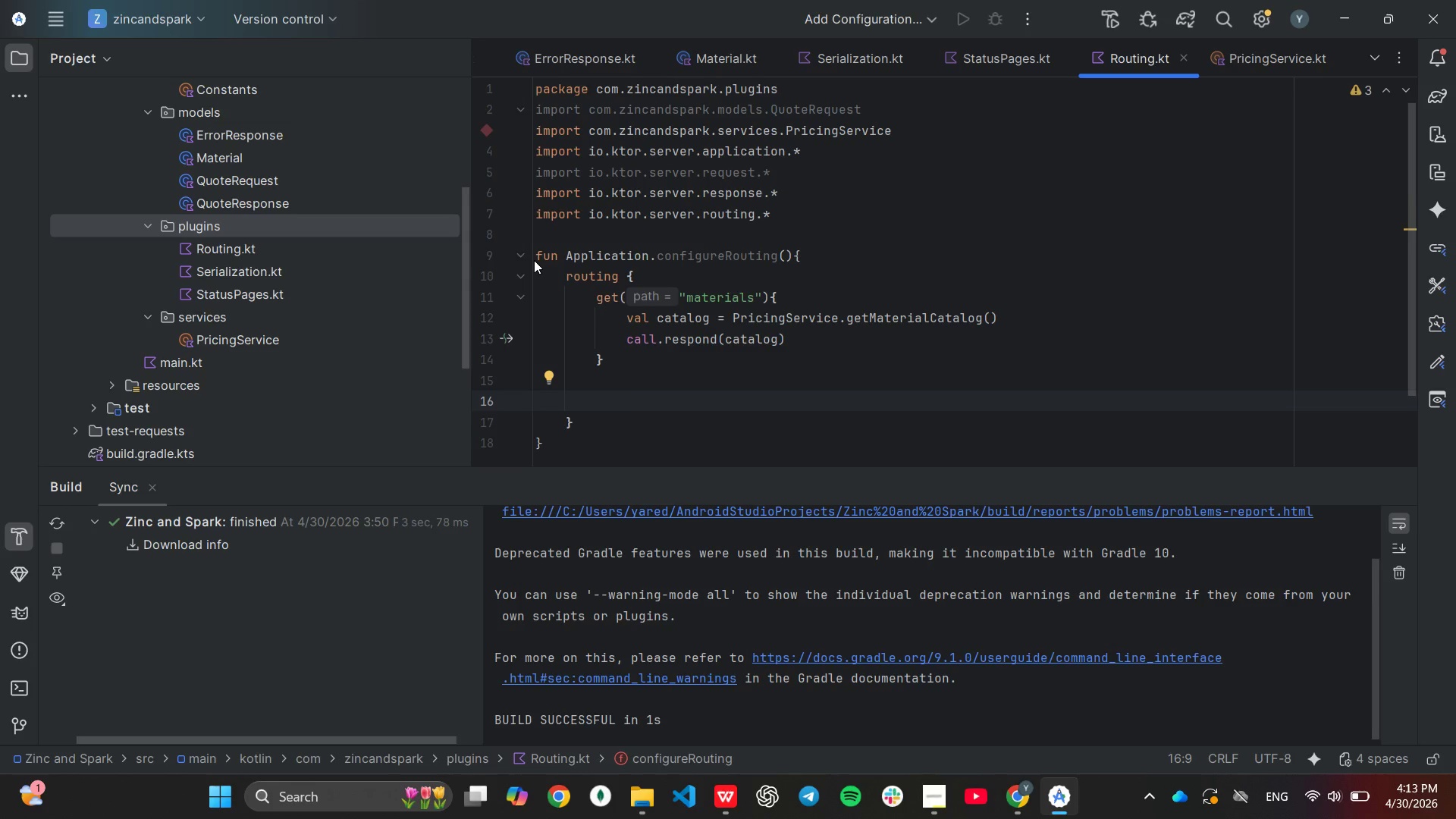 
type(post)
 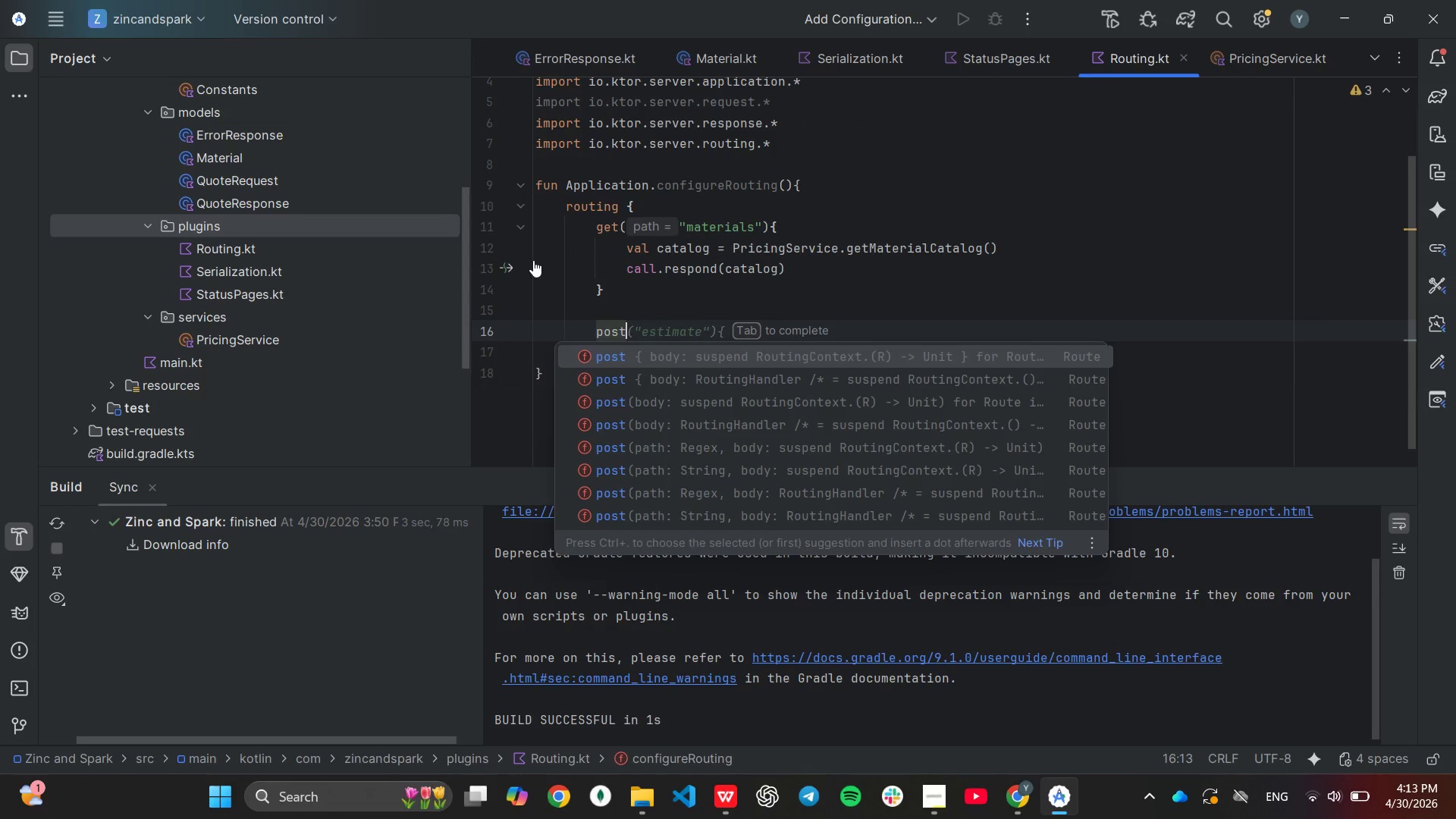 
key(Tab)
 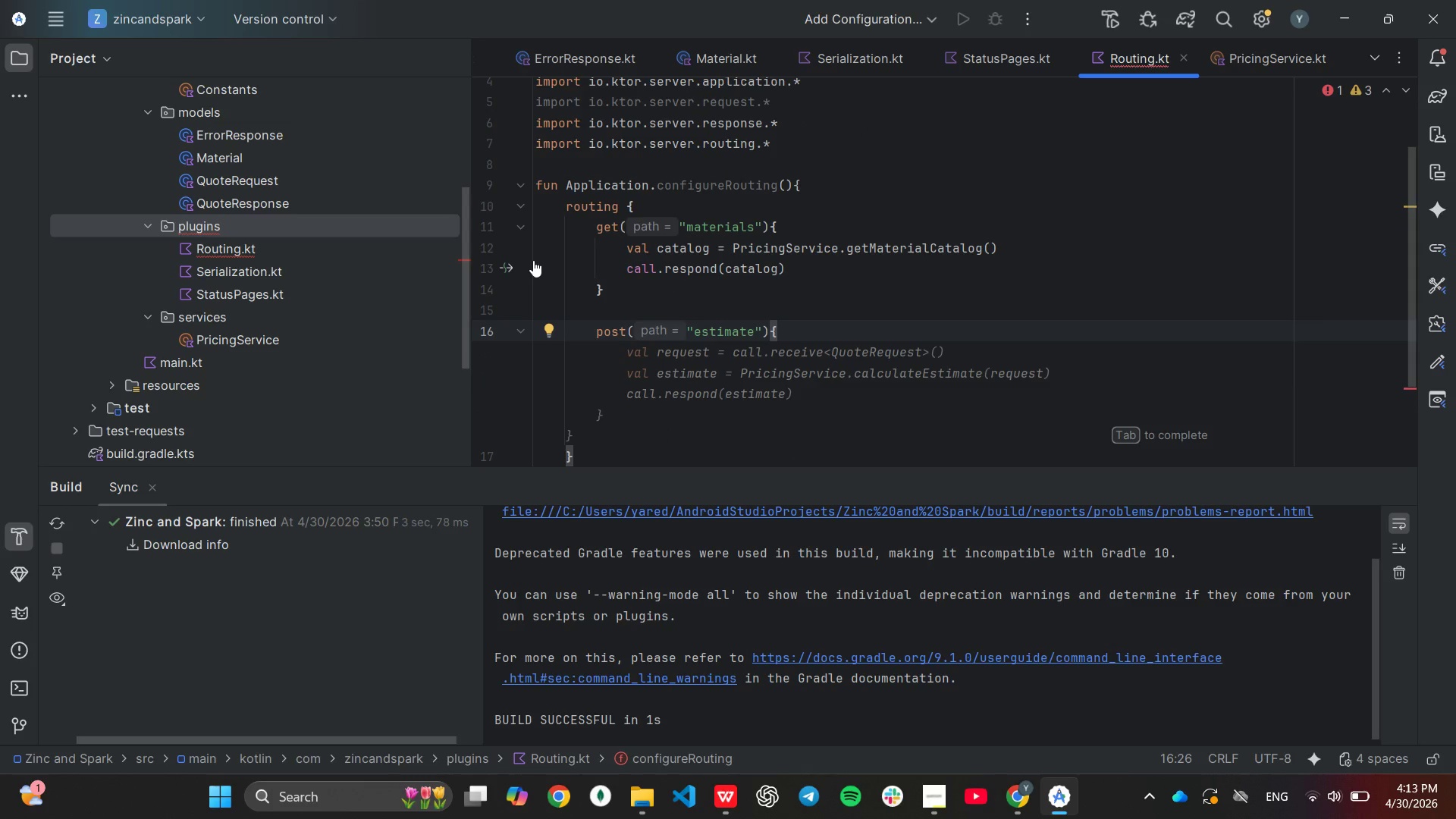 
hold_key(key=ArrowLeft, duration=0.52)
 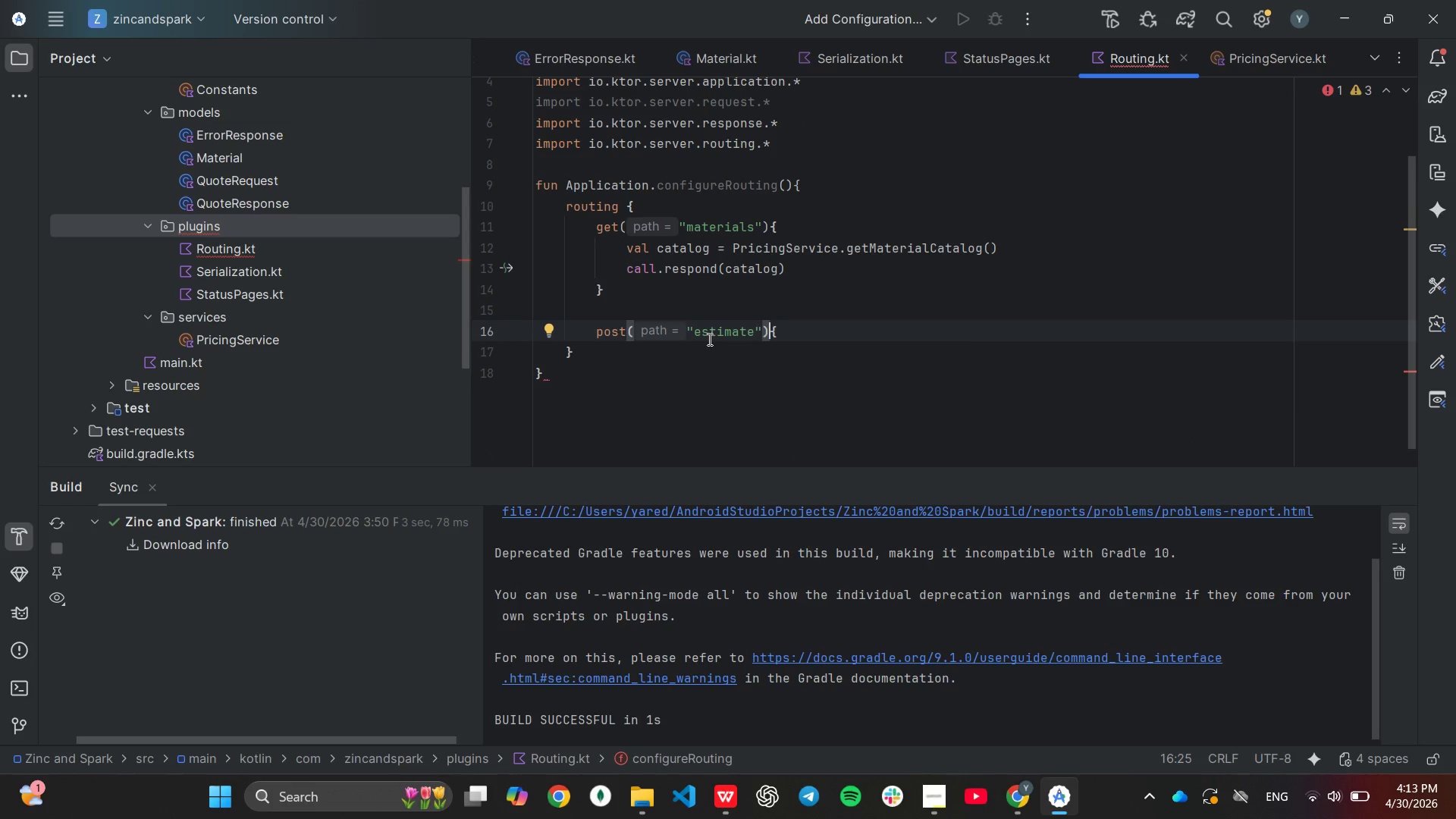 
left_click([684, 226])
 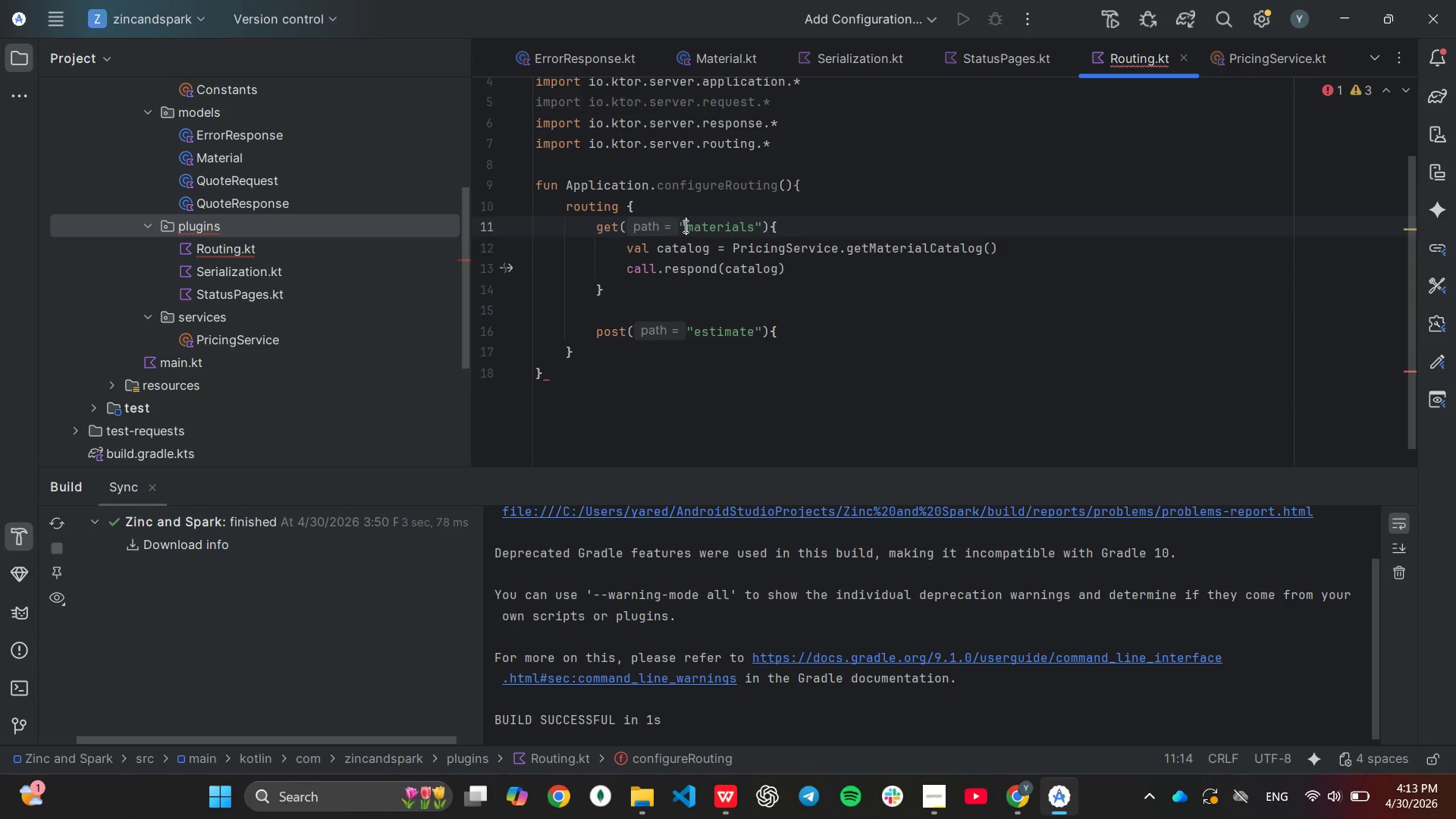 
key(Slash)
 